 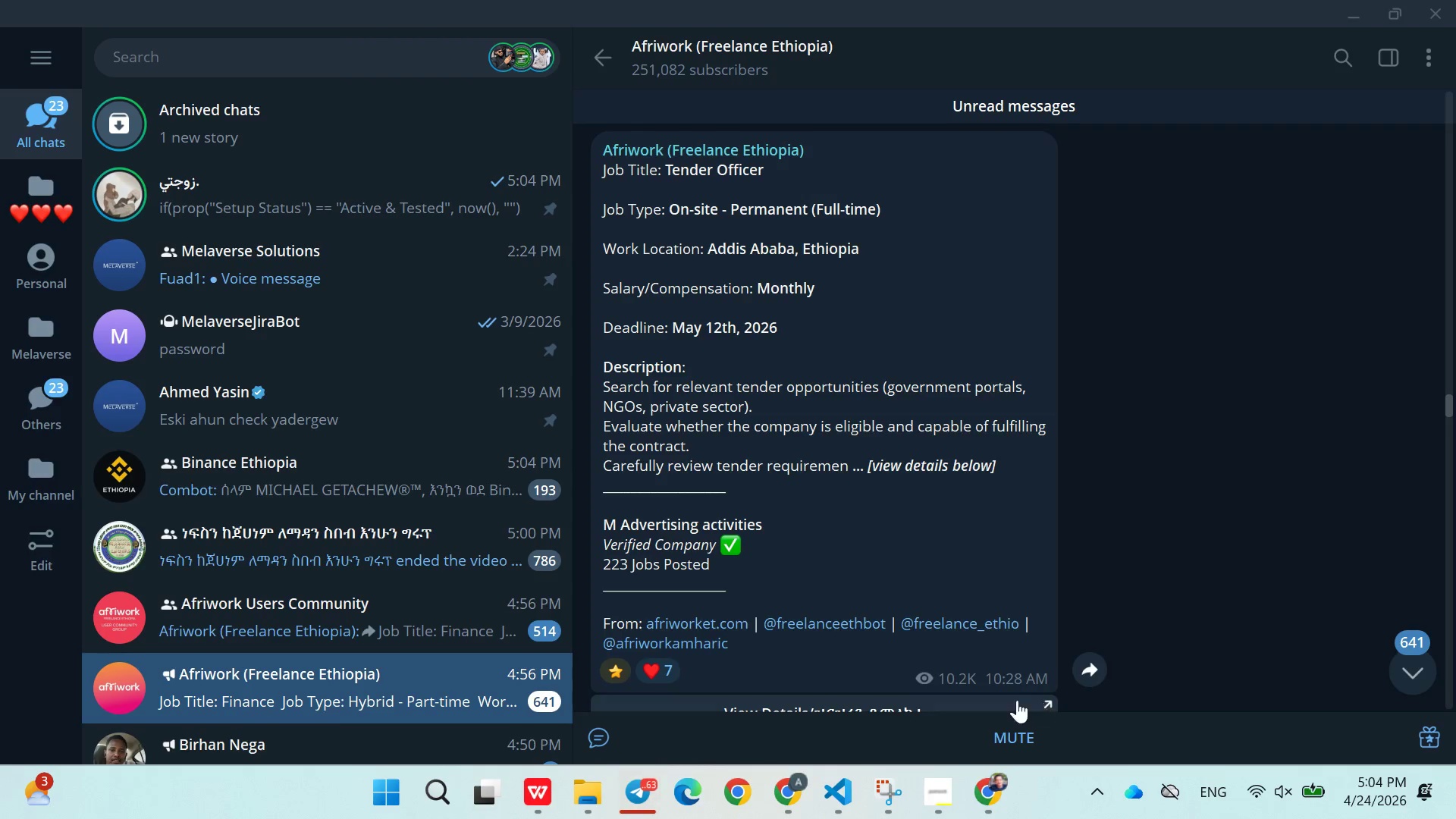 
left_click([254, 181])
 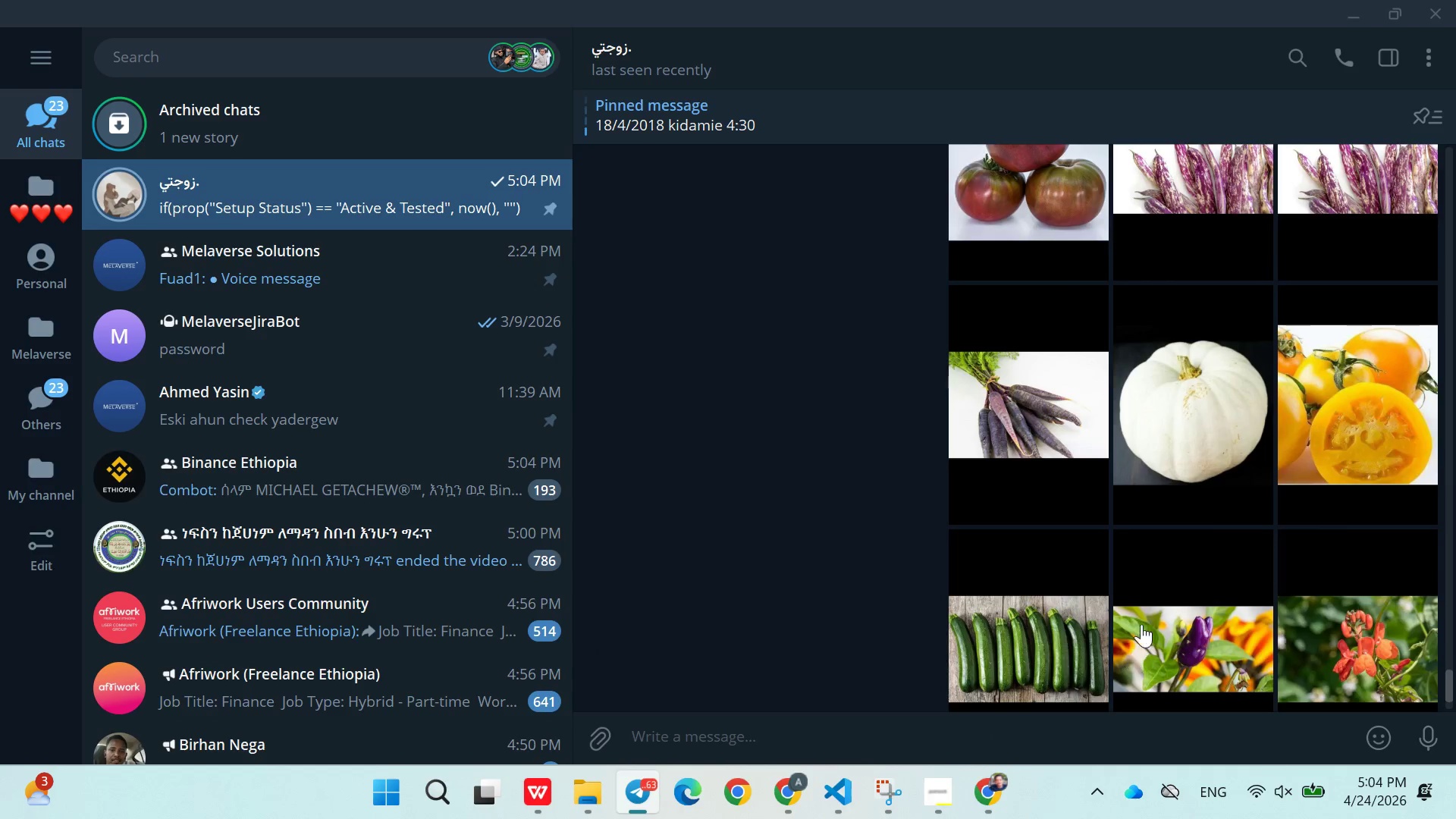 
scroll: coordinate [1261, 624], scroll_direction: down, amount: 9.0
 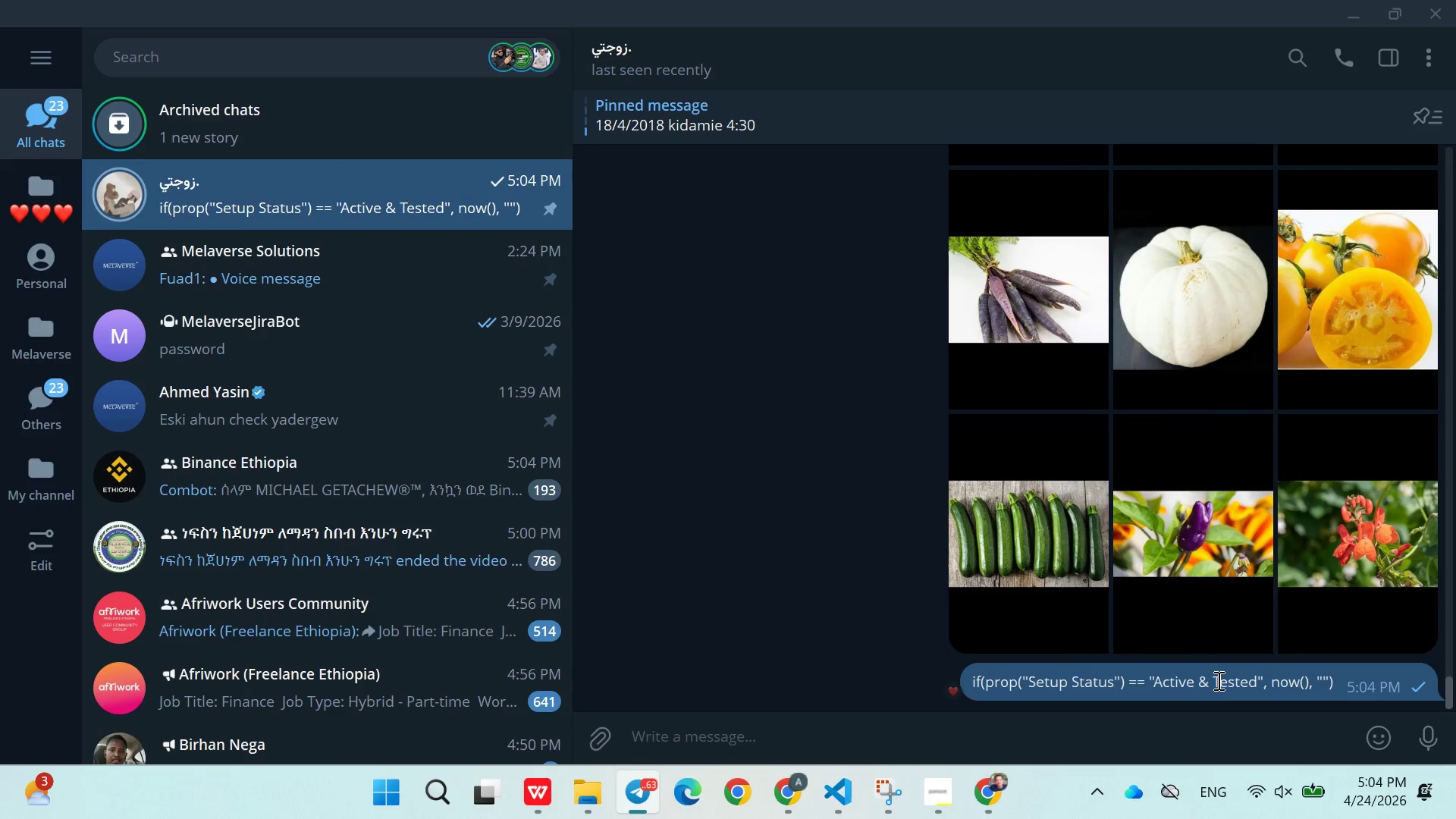 
right_click([1217, 680])
 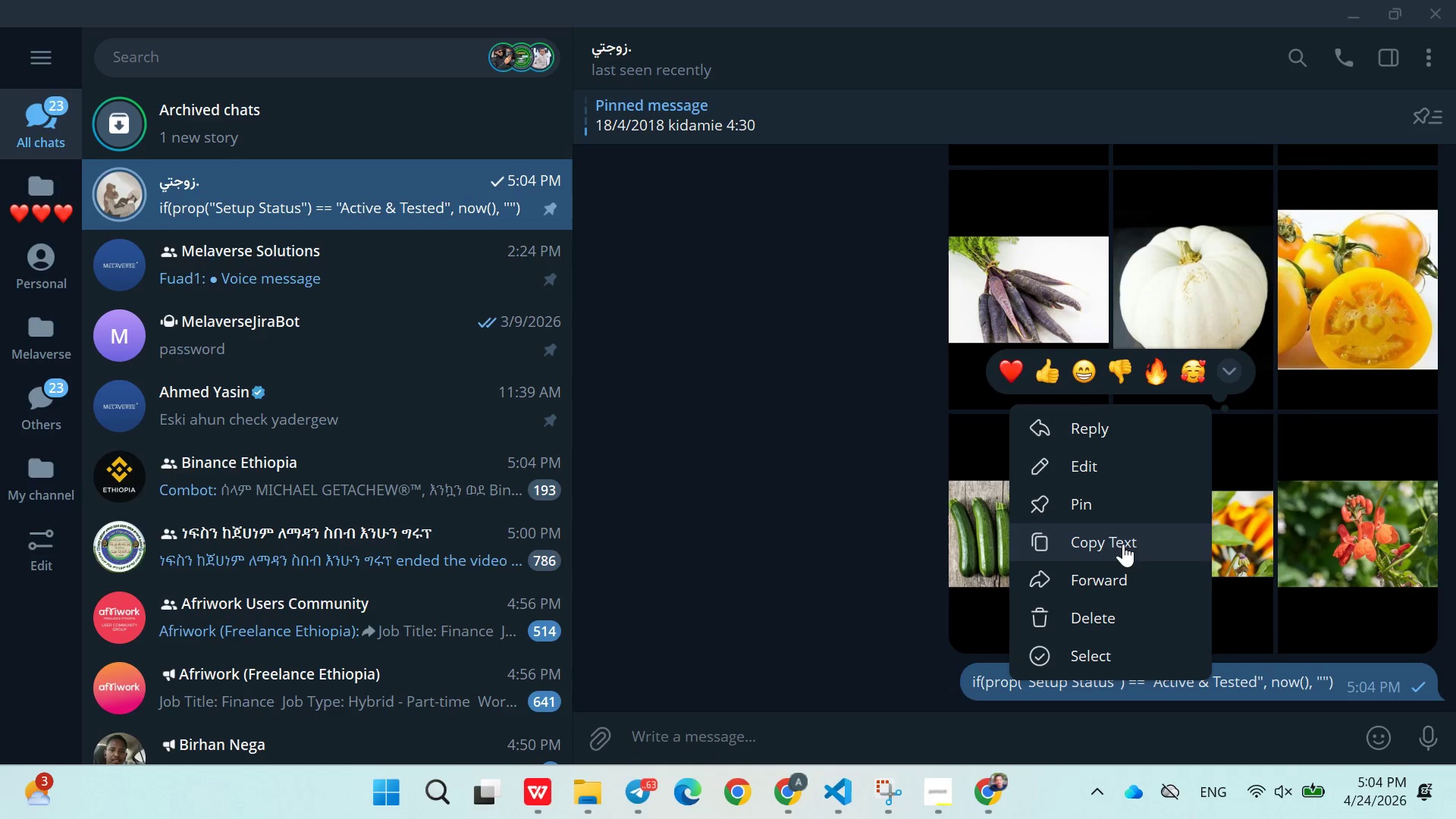 
left_click([1123, 544])
 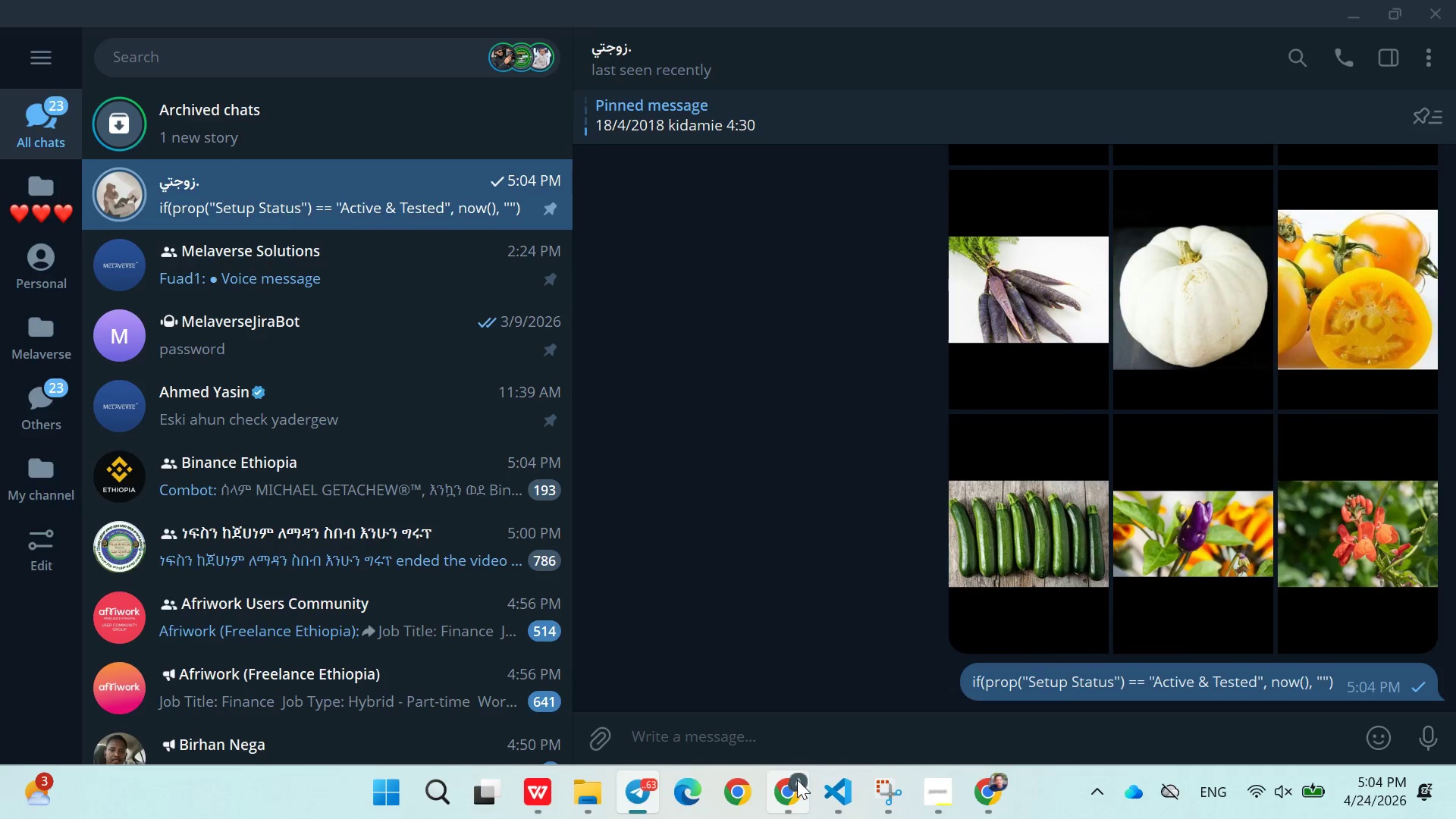 
left_click([797, 780])
 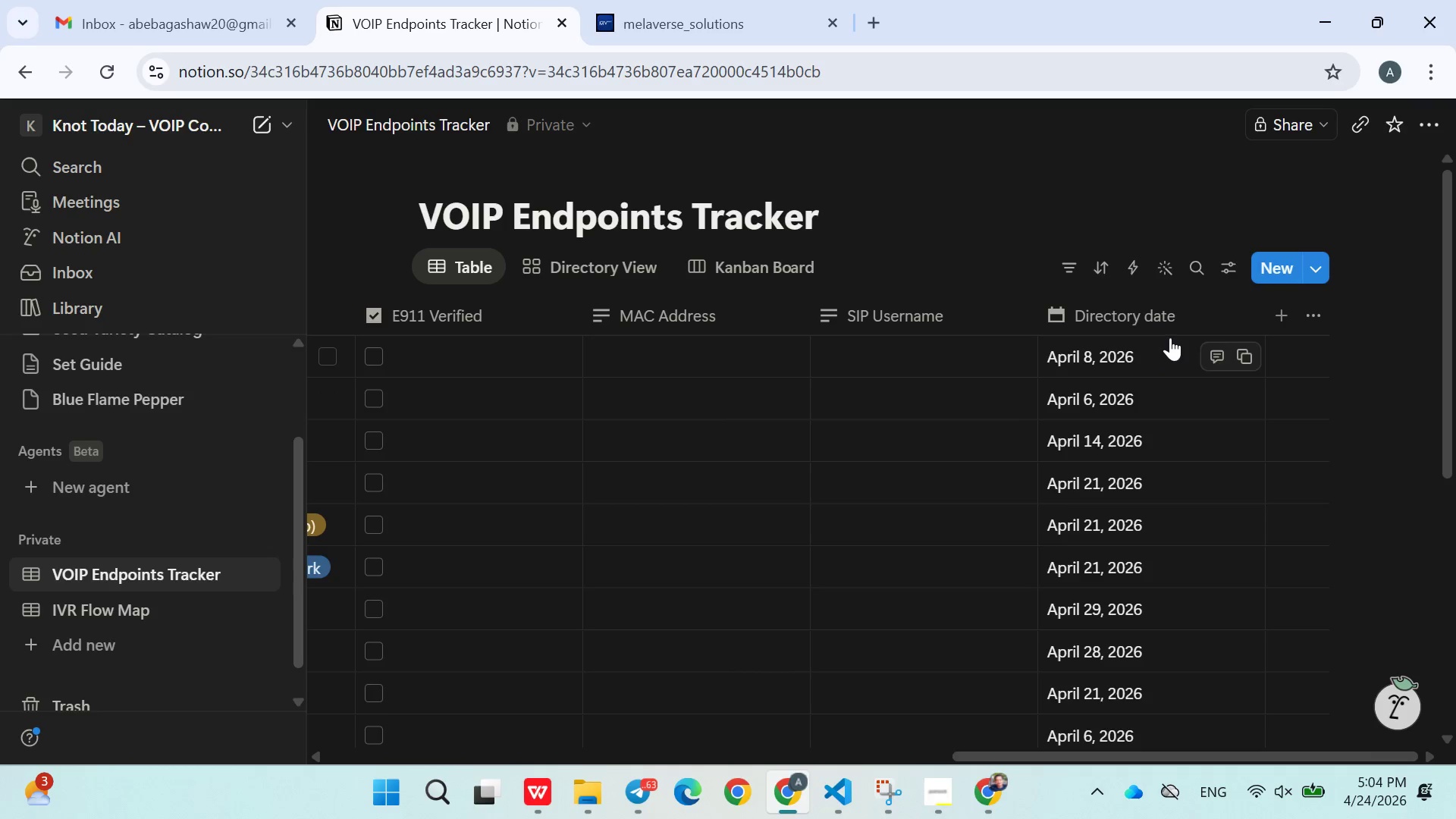 
left_click([1170, 315])
 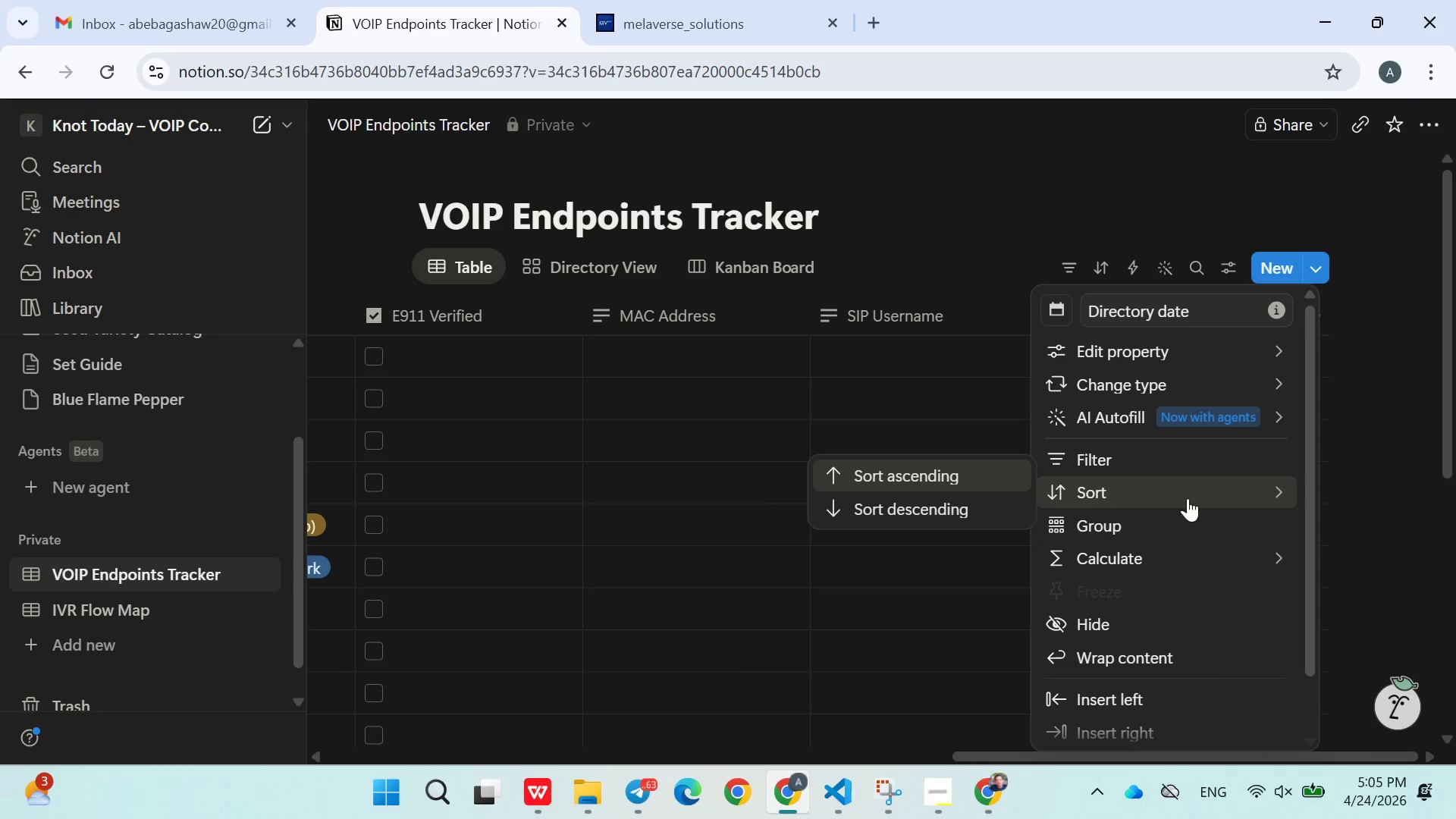 
scroll: coordinate [1163, 524], scroll_direction: down, amount: 3.0
 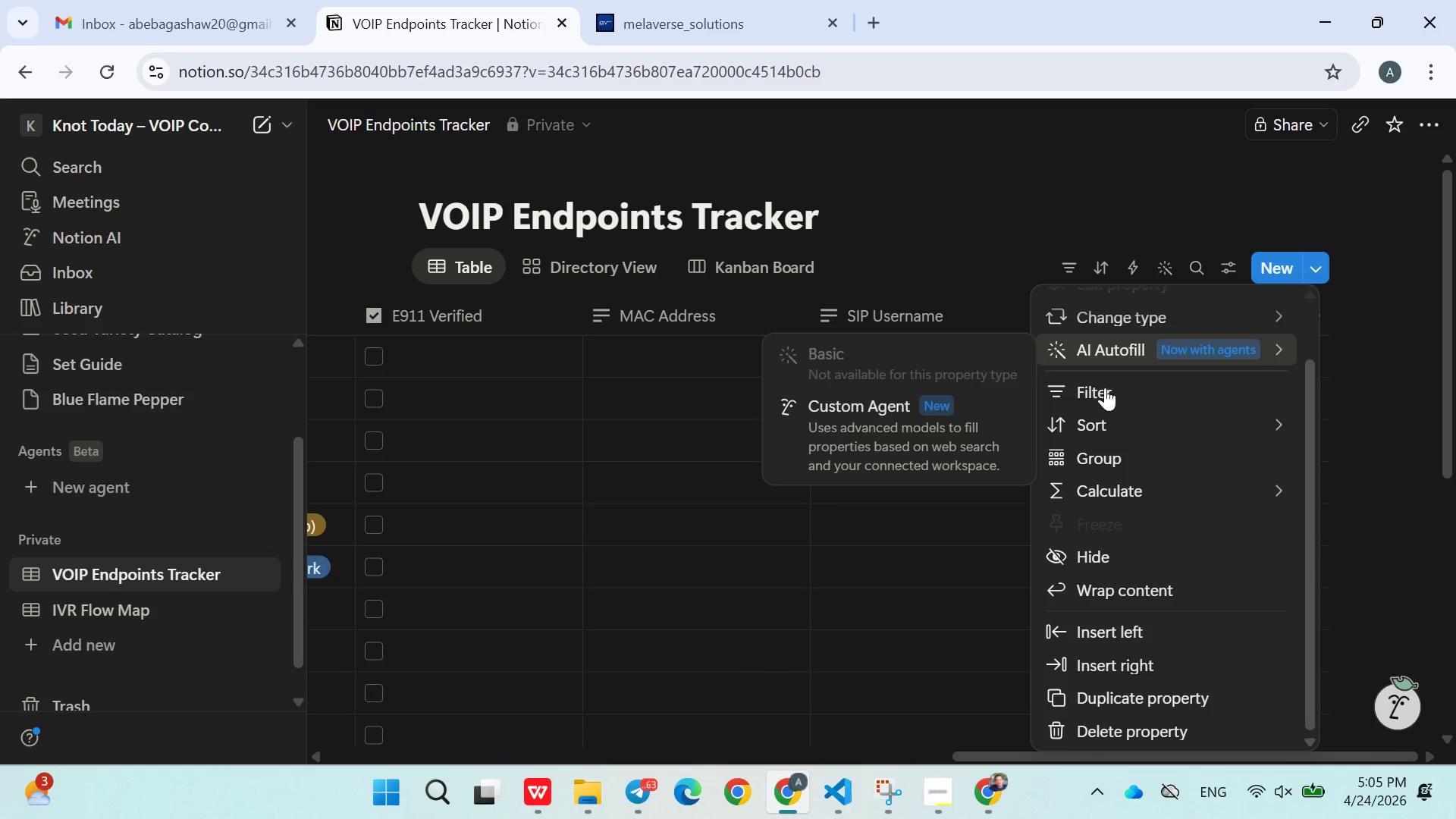 
left_click([1134, 322])
 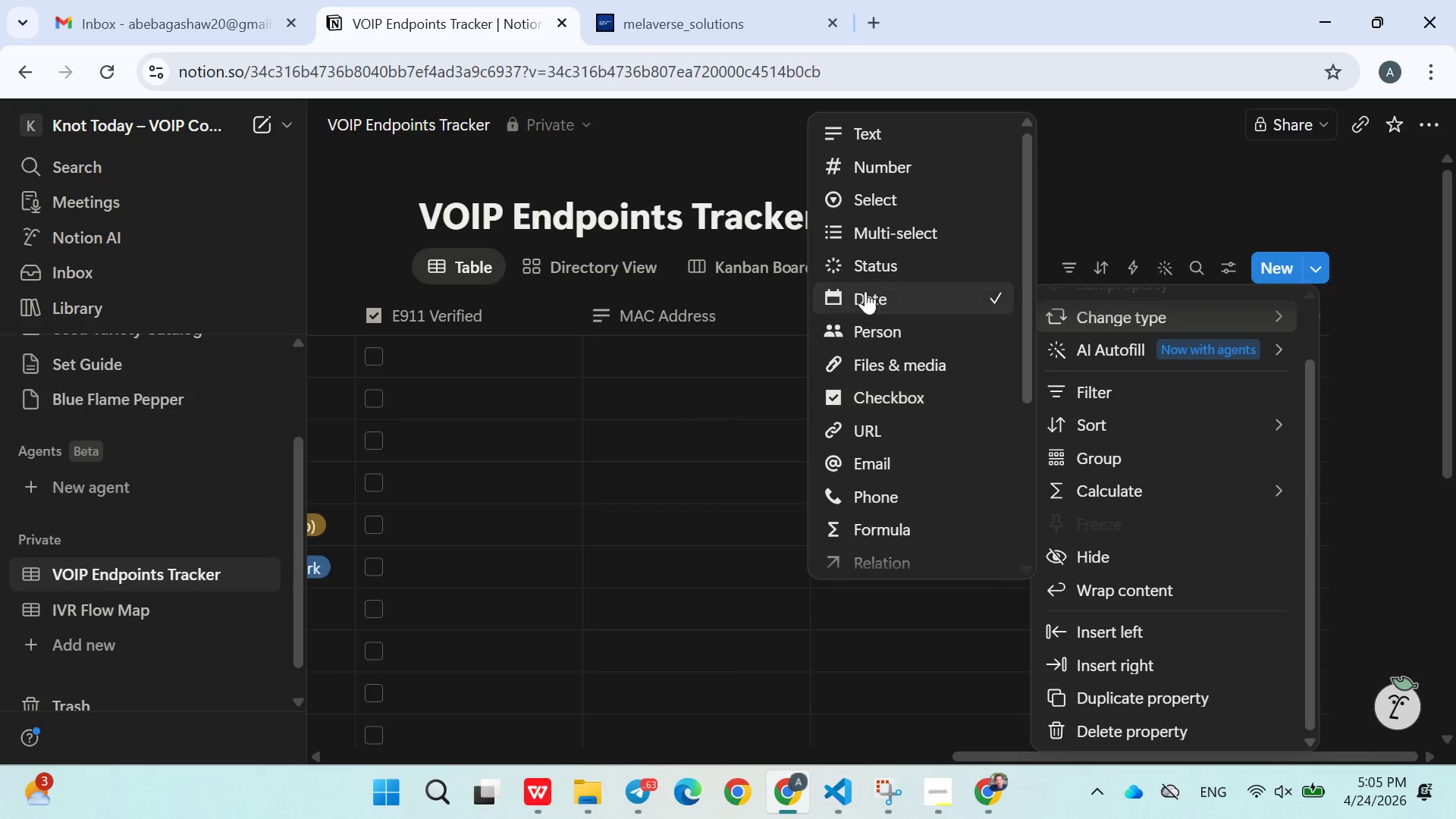 
scroll: coordinate [880, 335], scroll_direction: down, amount: 2.0
 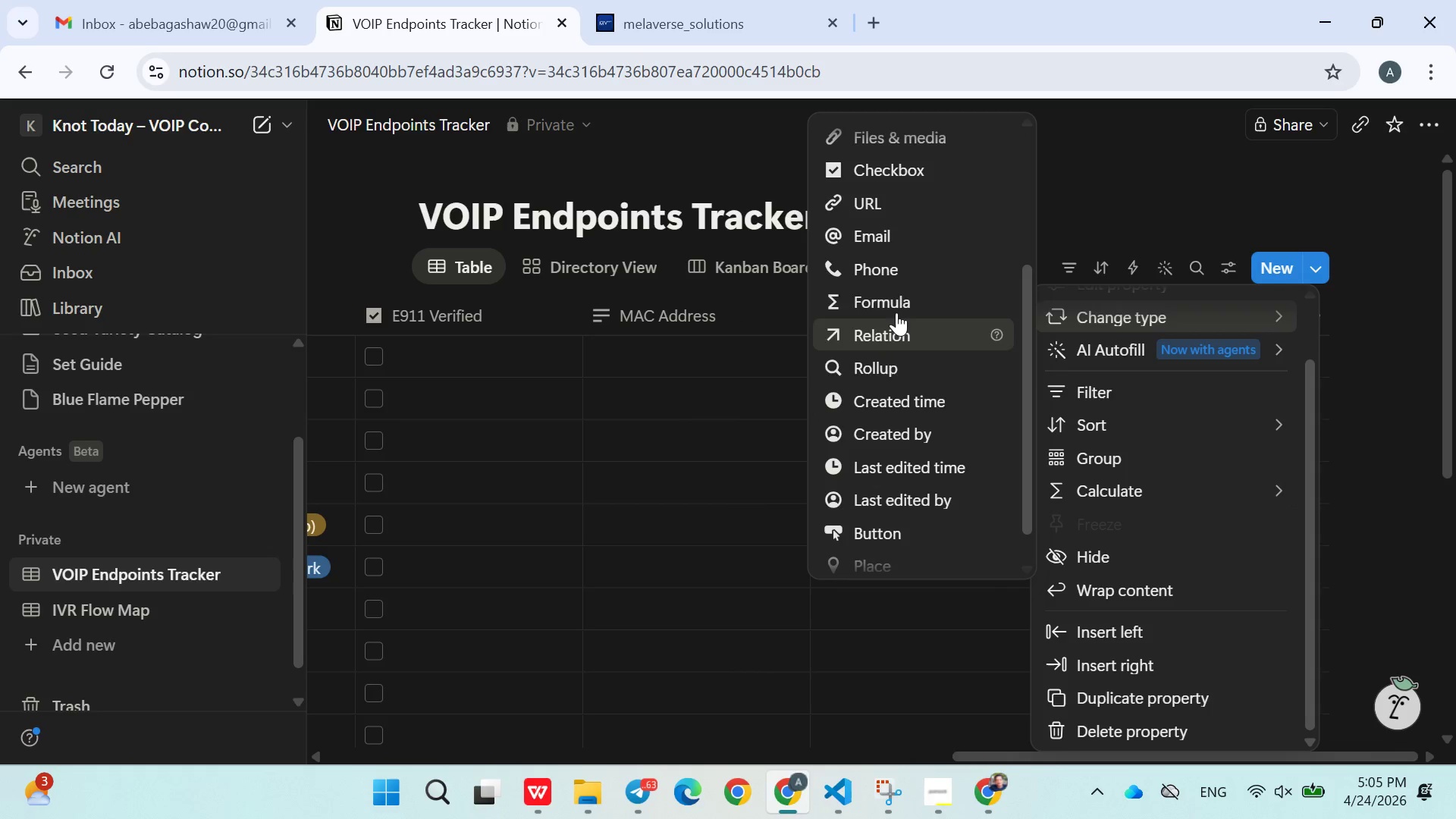 
left_click([896, 312])
 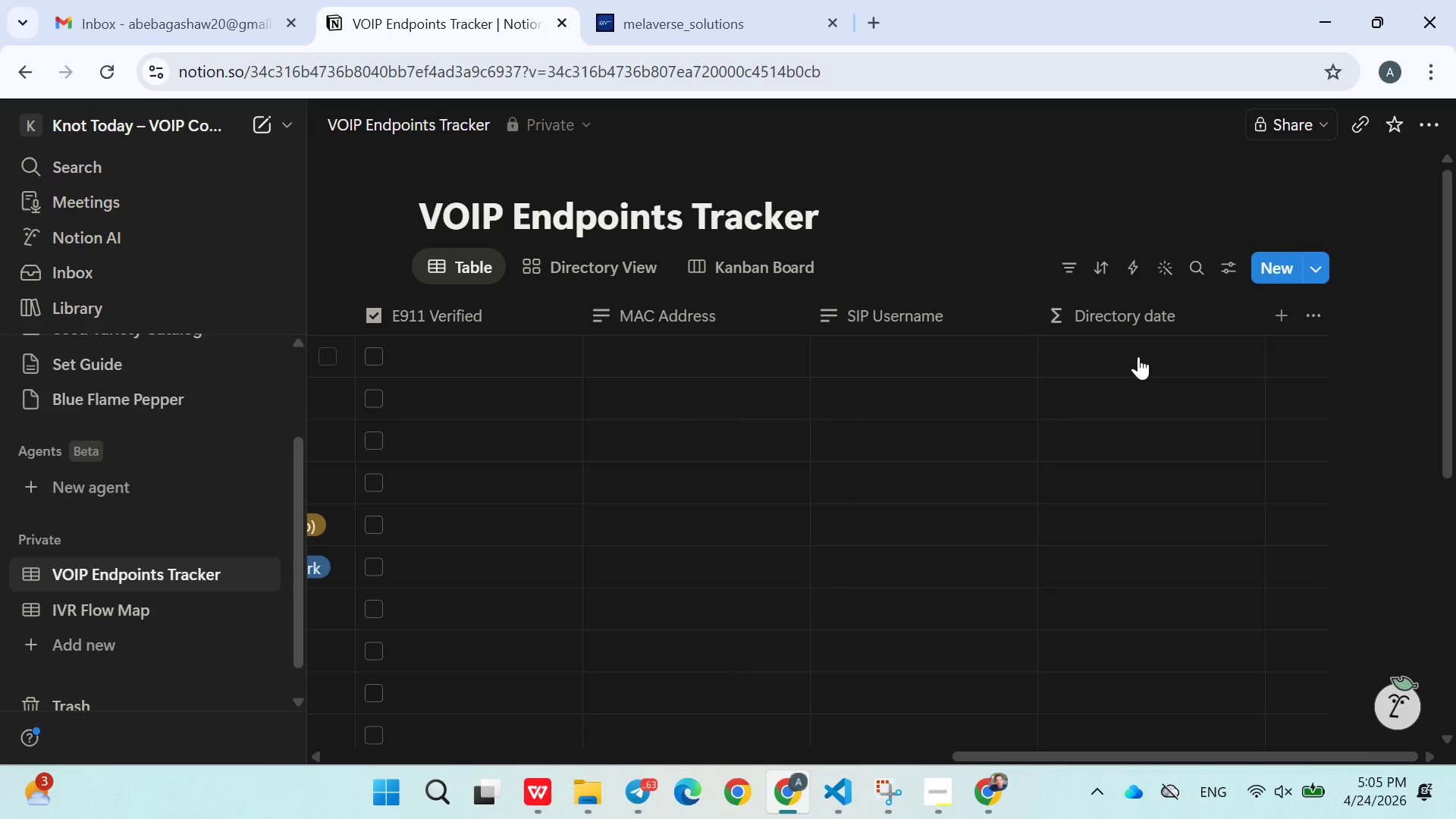 
left_click([1138, 356])
 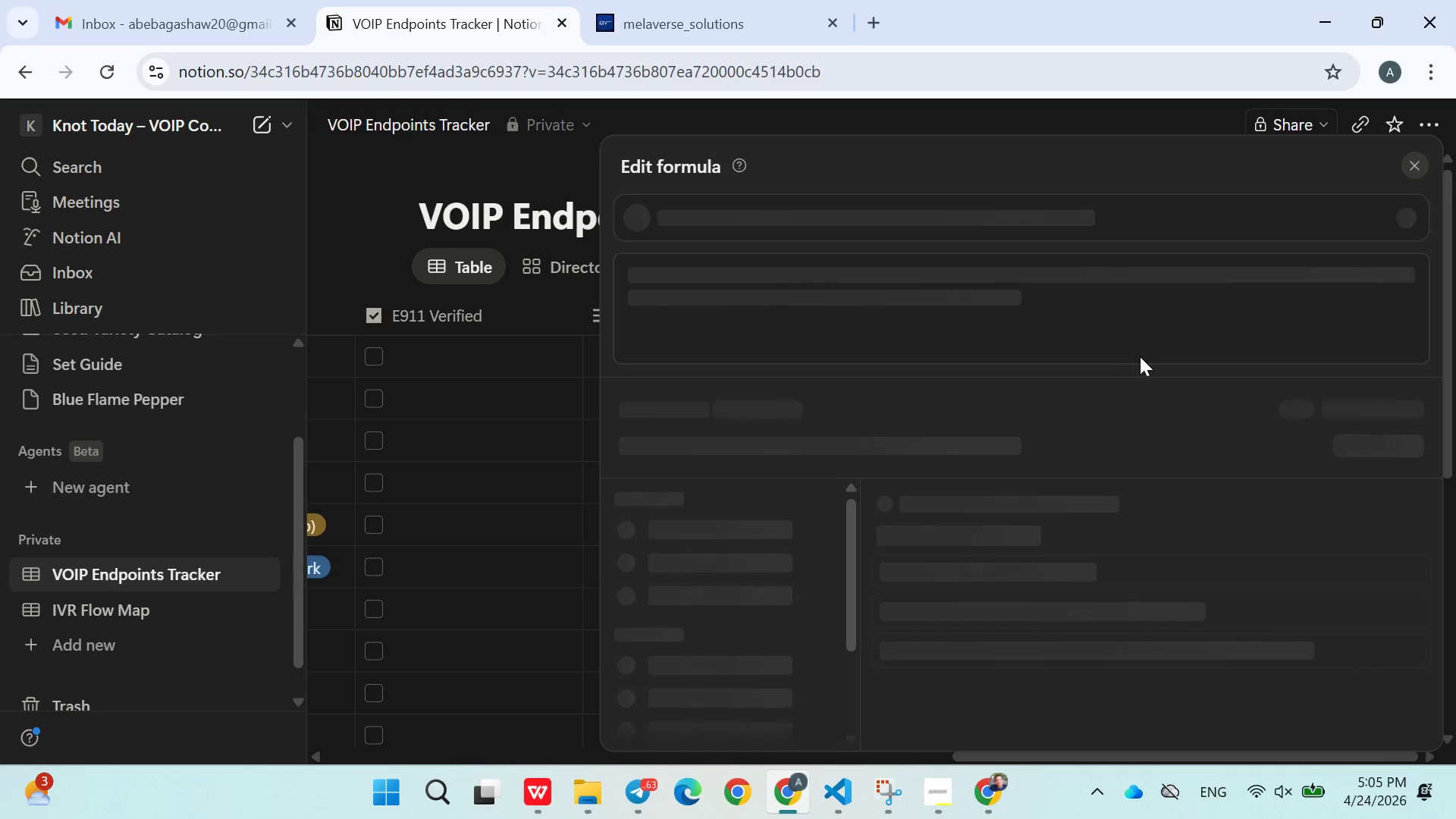 
key(Control+V)
 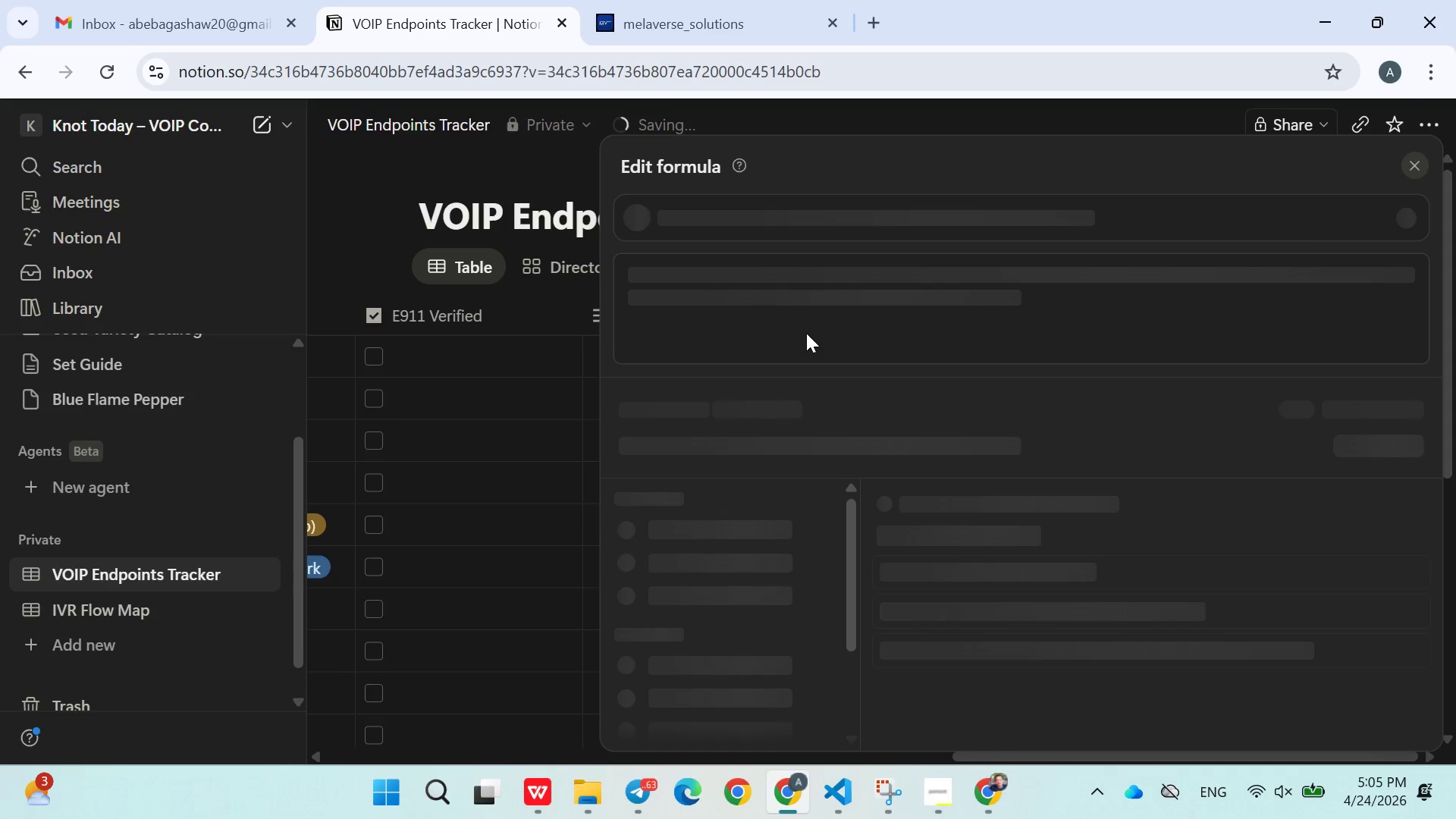 
wait(19.33)
 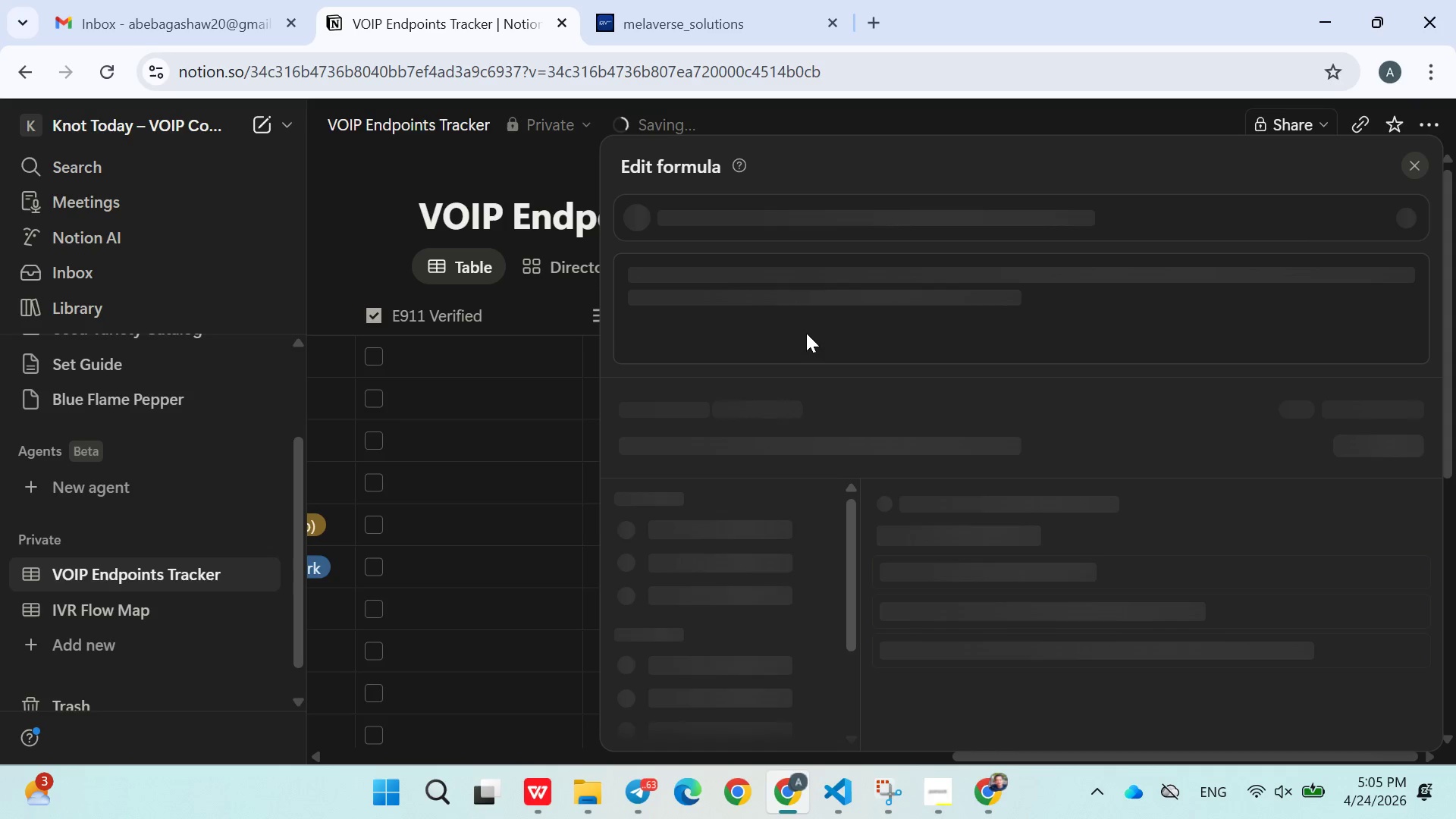 
left_click([795, 790])
 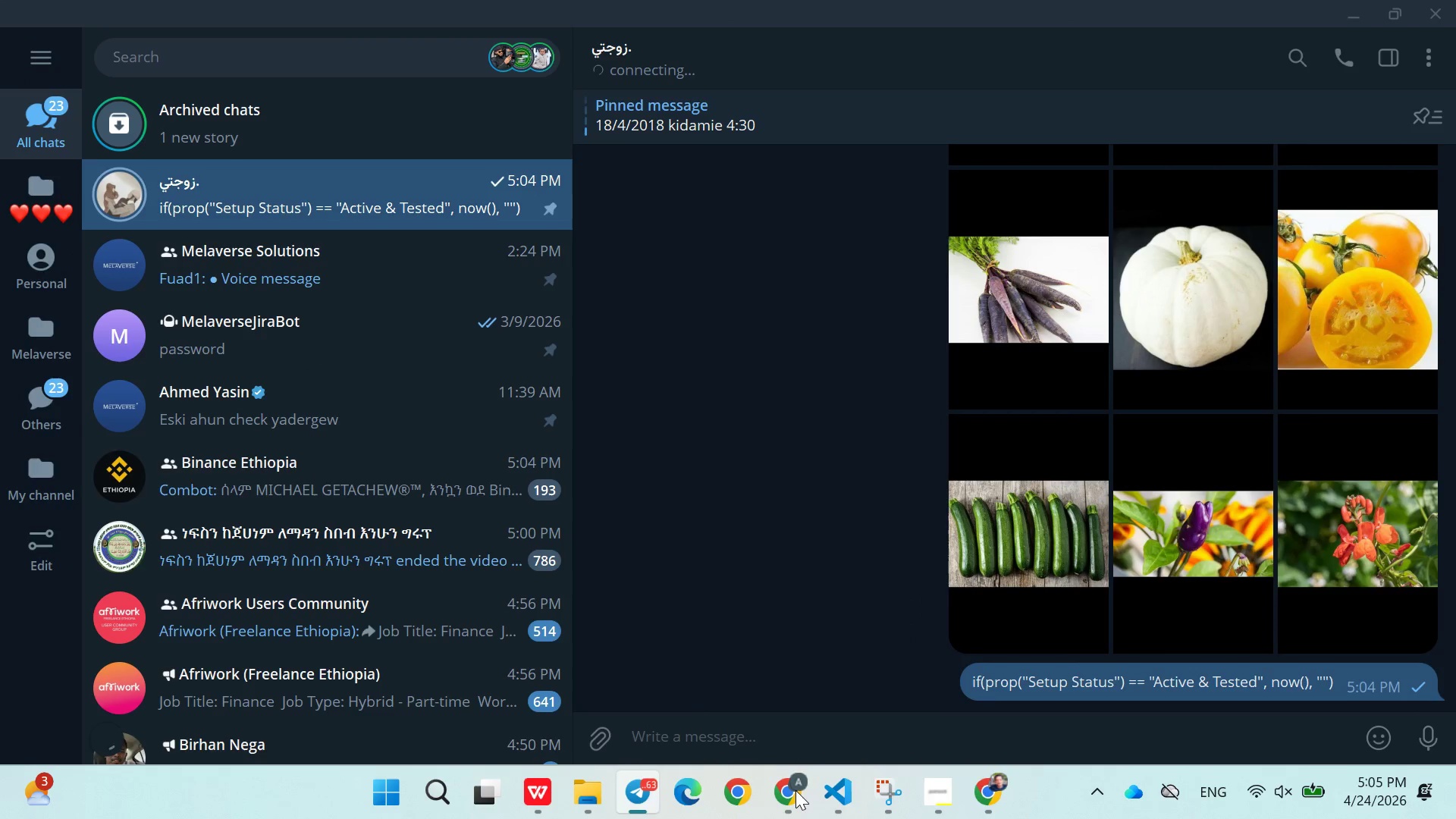 
left_click([795, 790])
 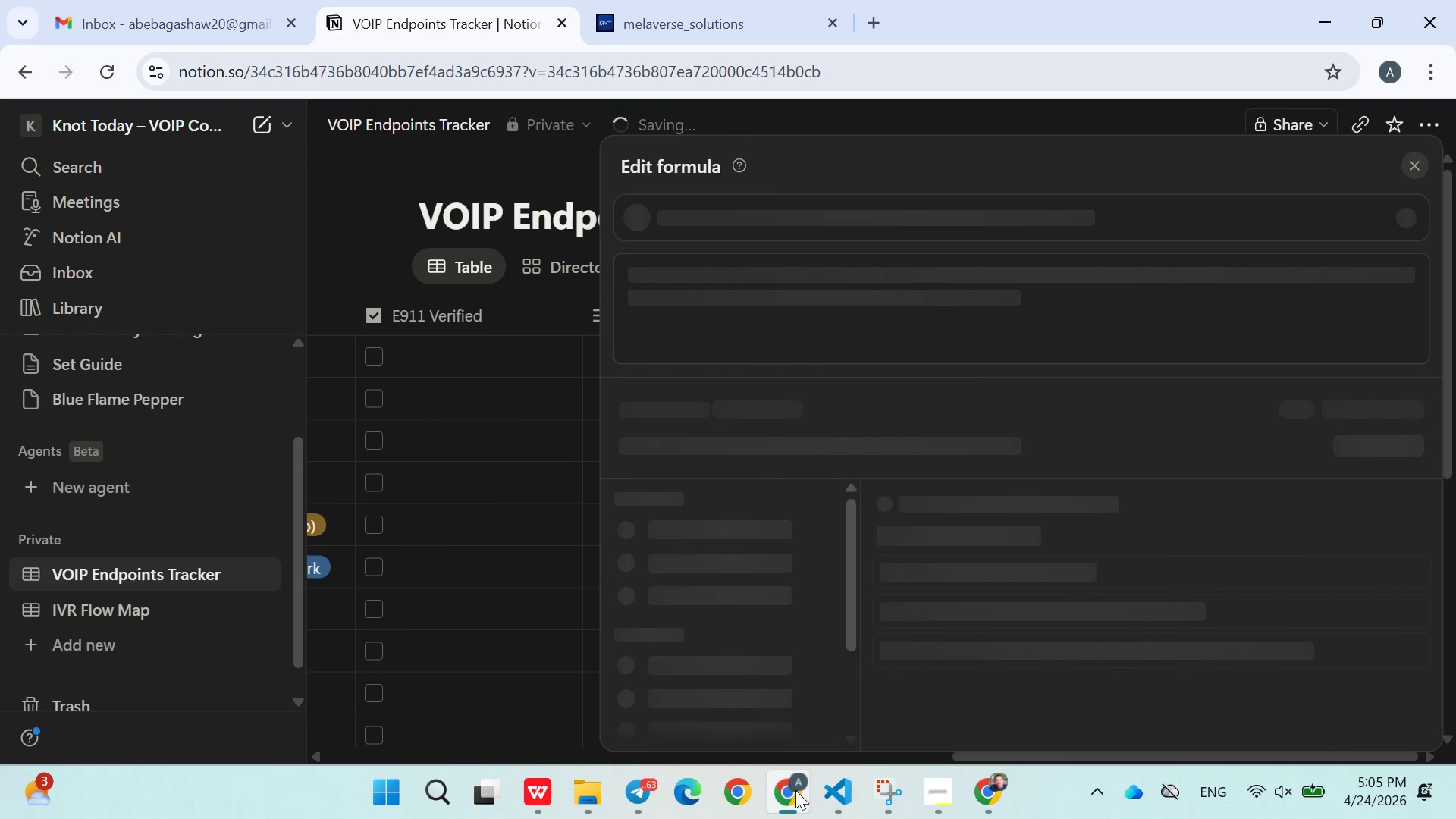 
left_click([795, 790])
 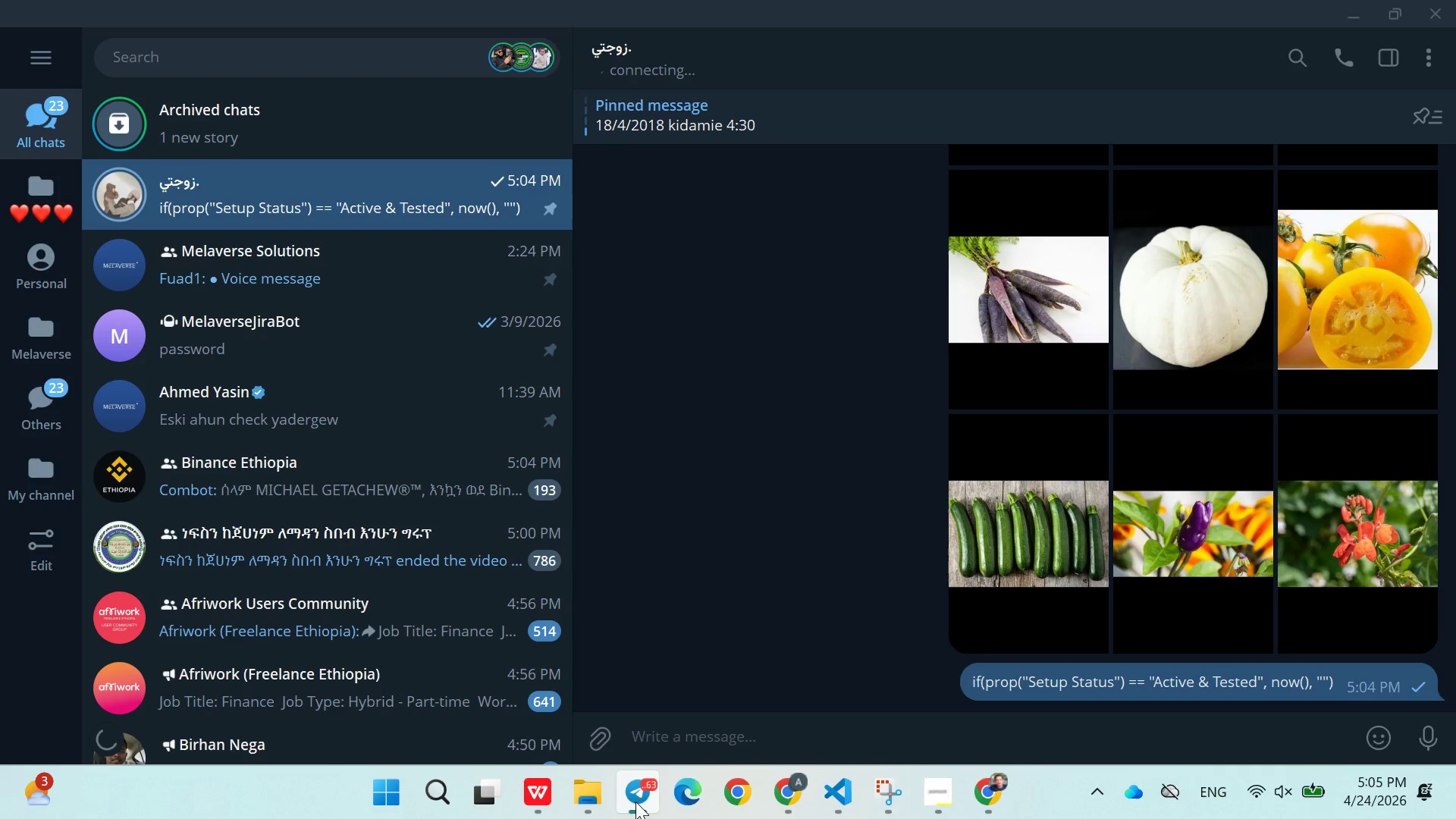 
left_click([795, 775])
 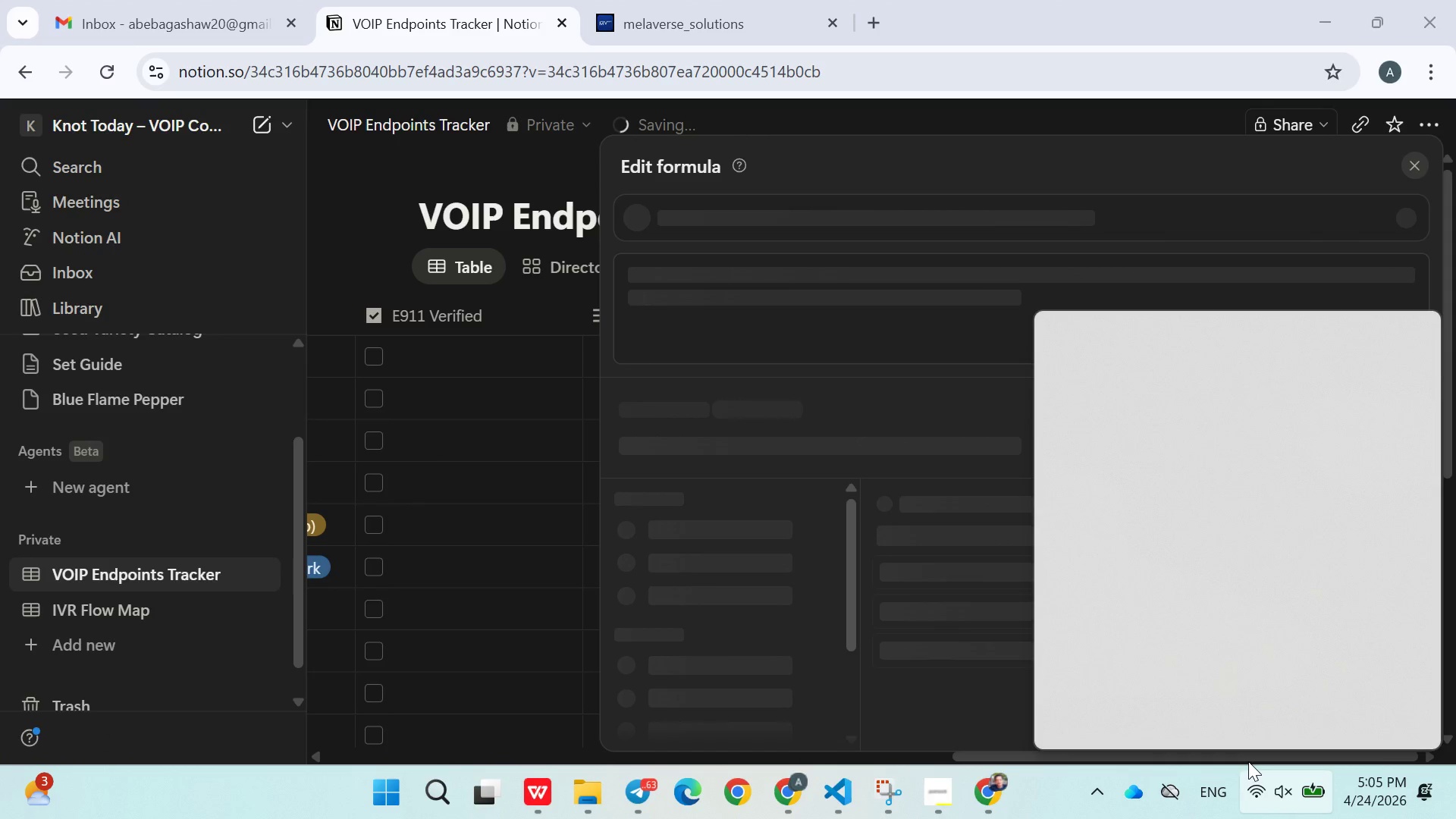 
mouse_move([1187, 452])
 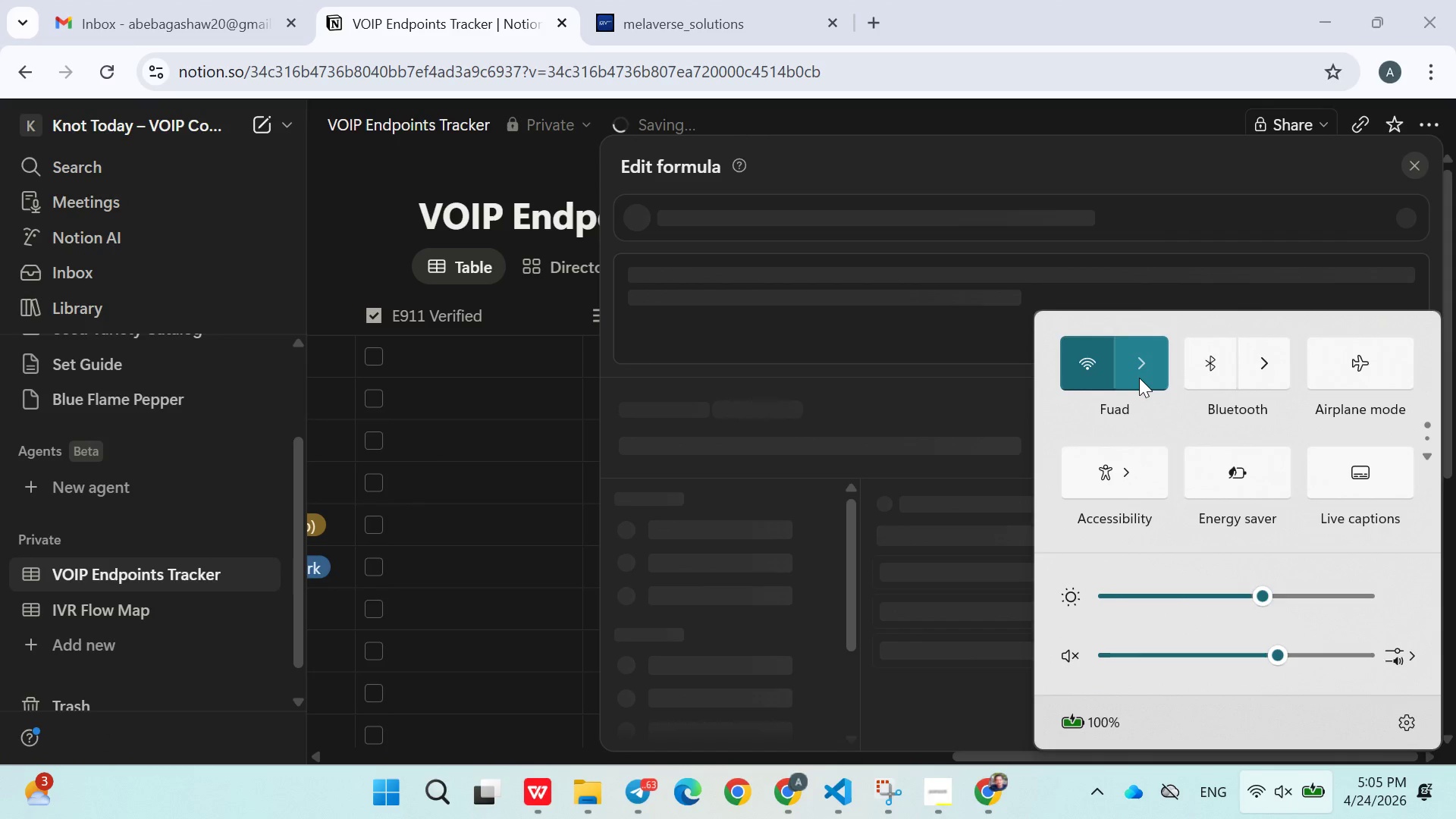 
left_click([1139, 378])
 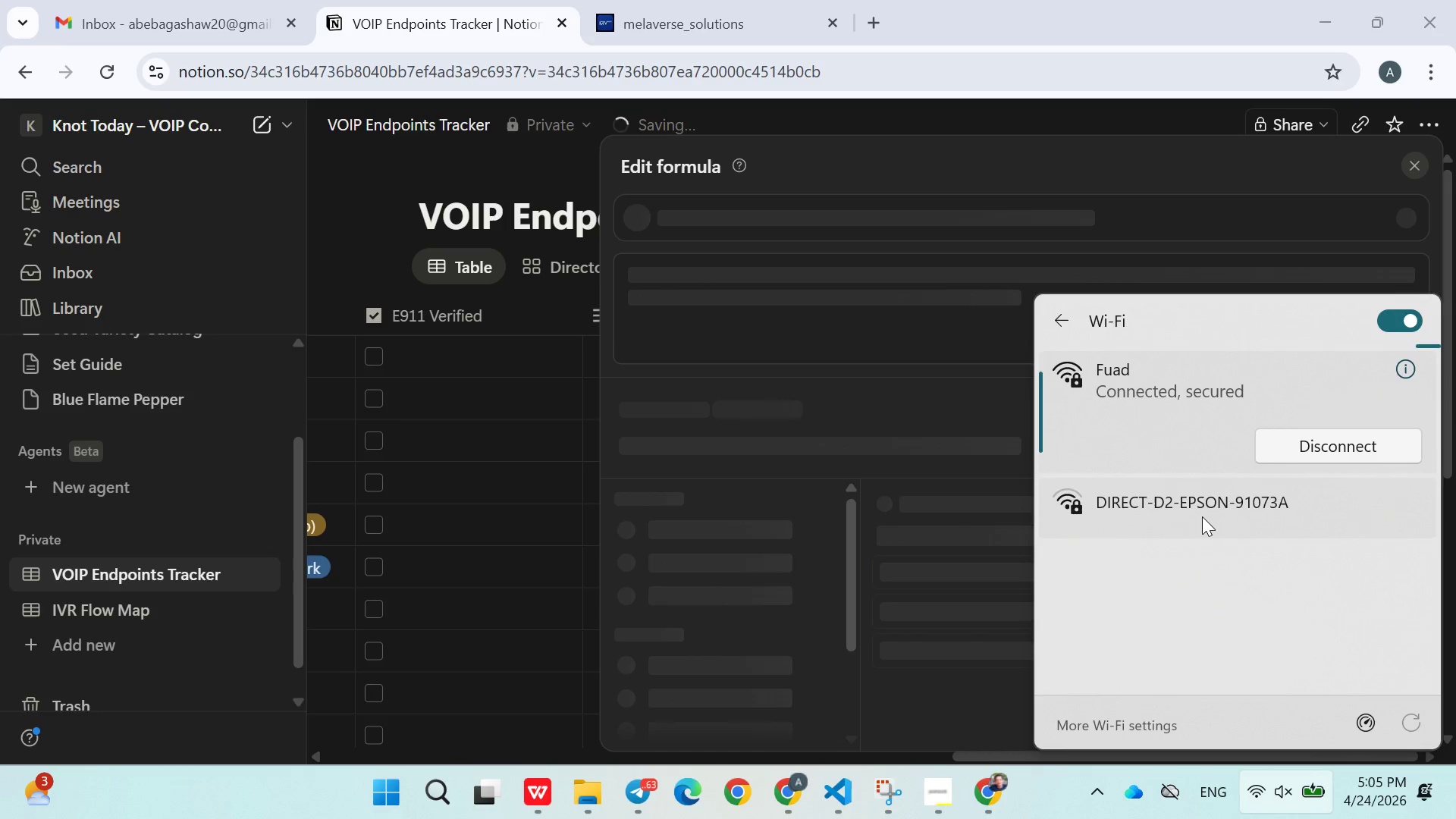 
left_click([1389, 315])
 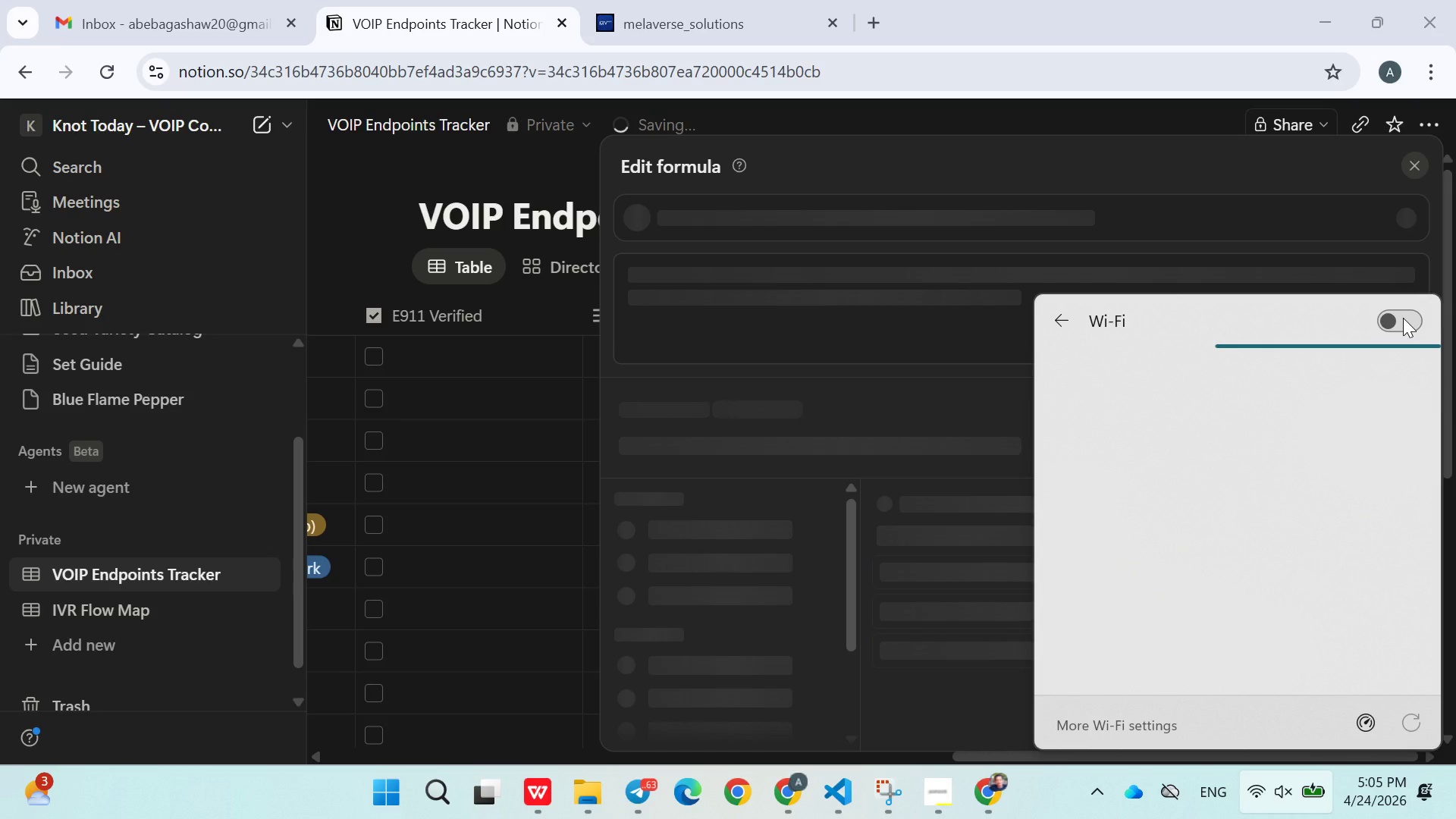 
left_click([1403, 318])
 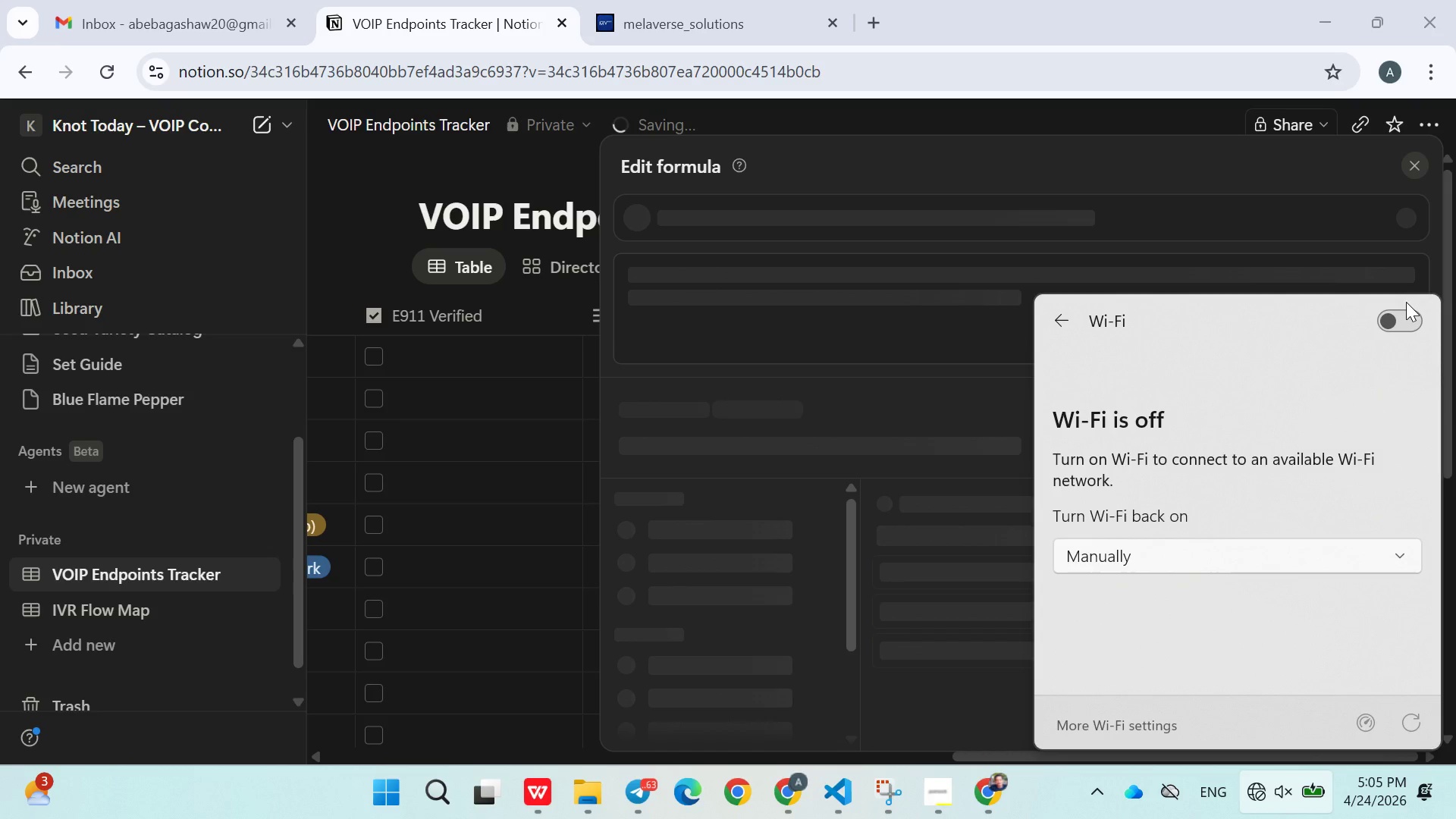 
left_click([1406, 302])
 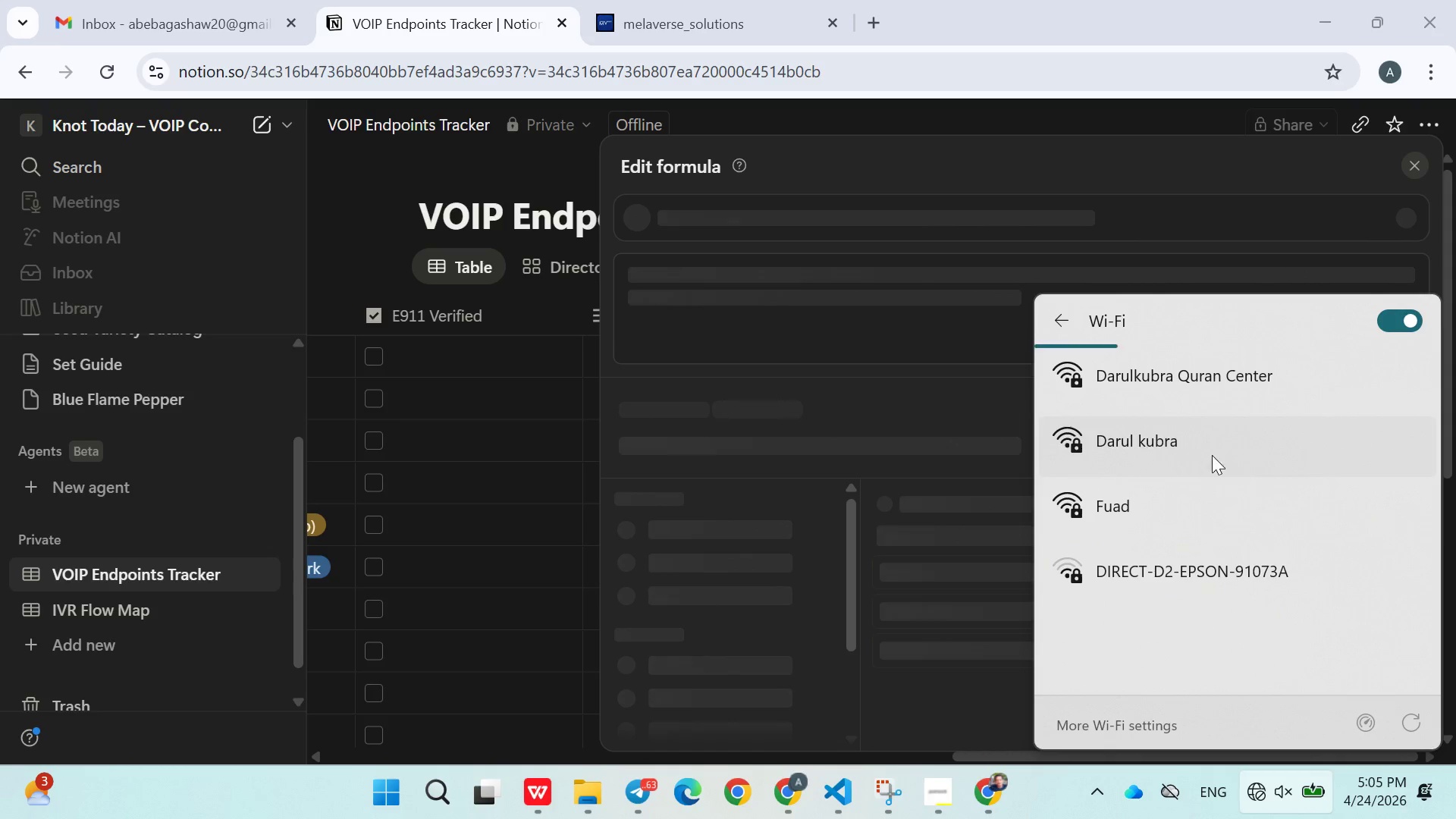 
left_click([1169, 390])
 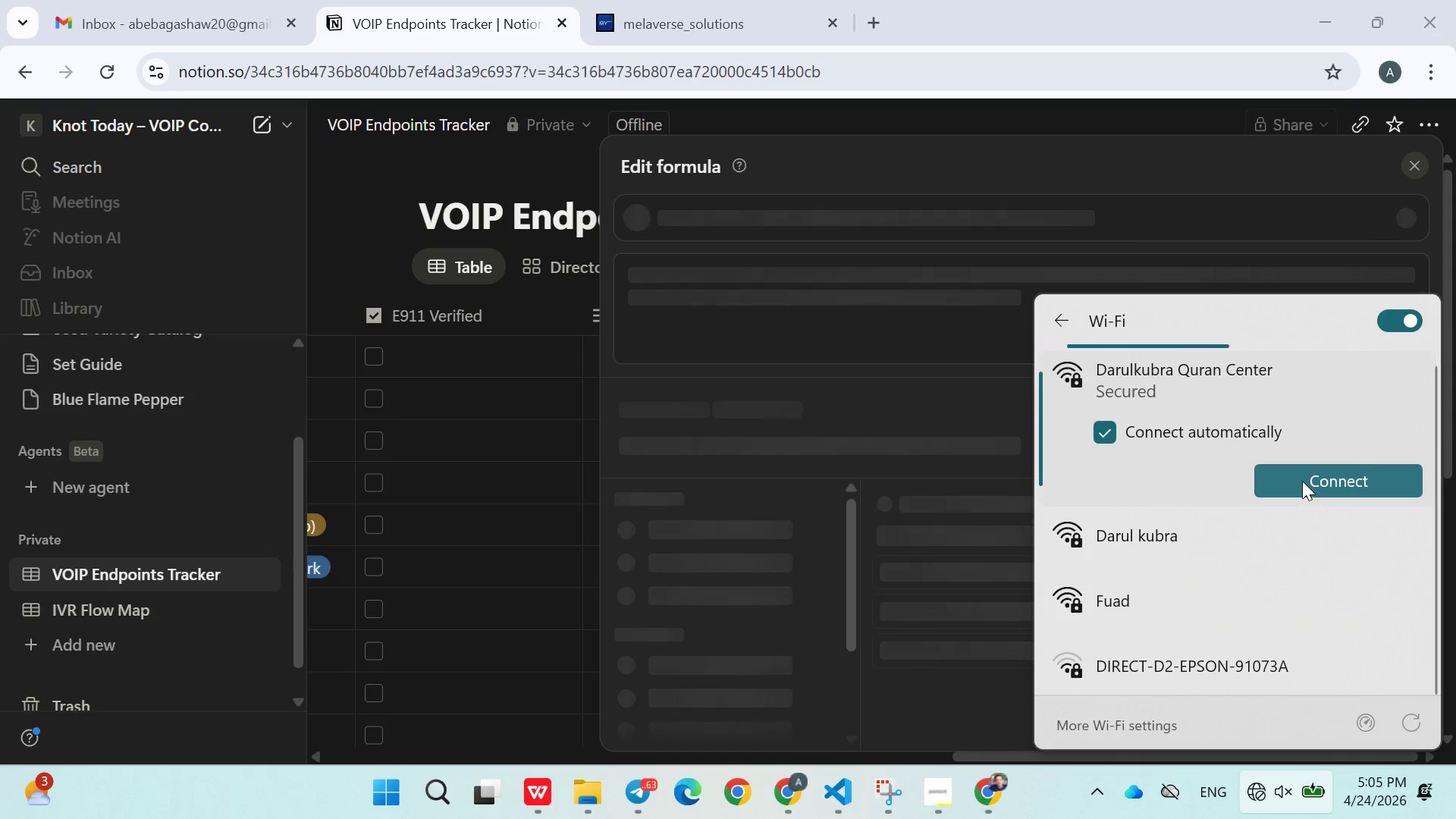 
left_click([1301, 471])
 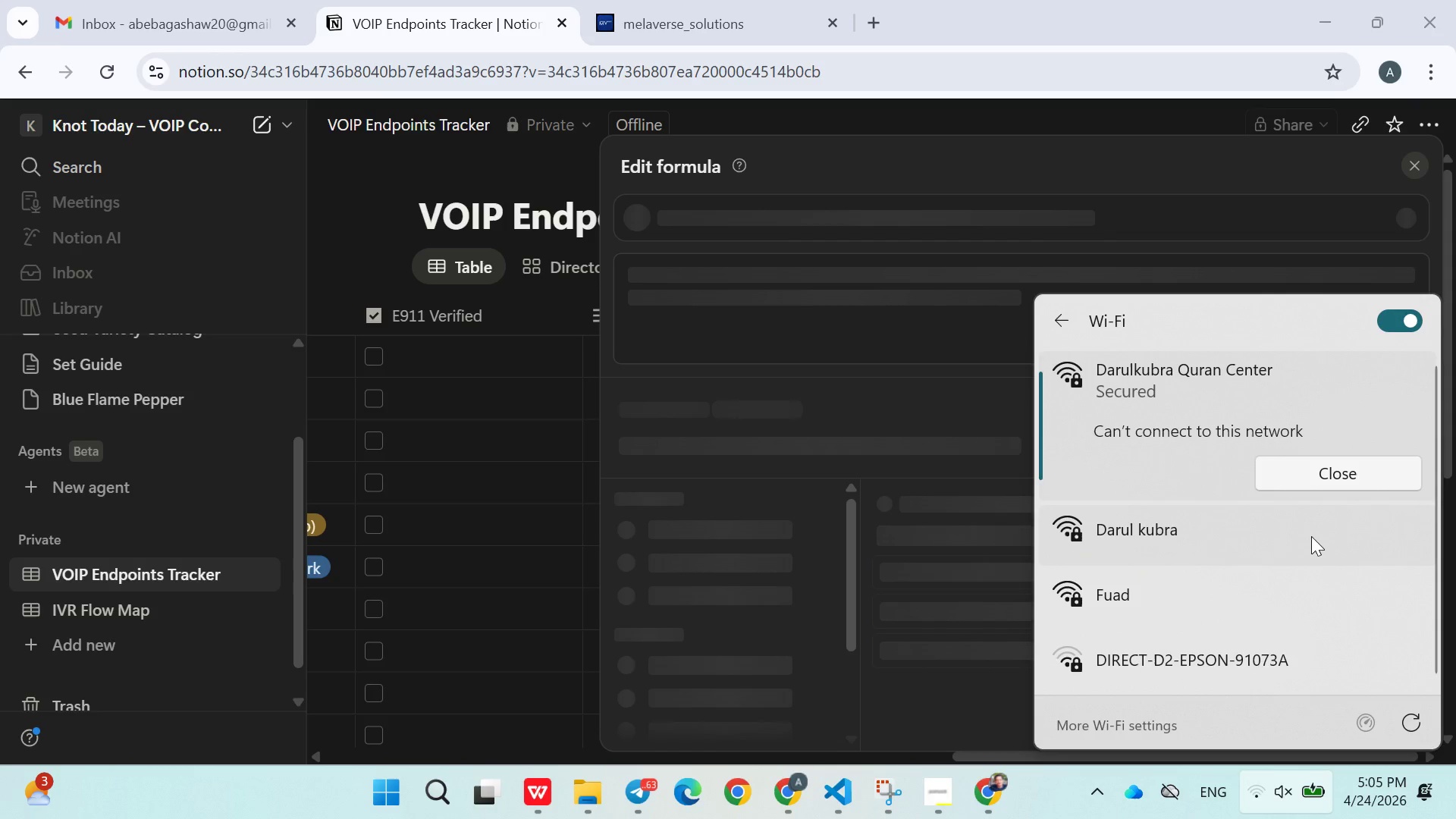 
left_click([1307, 484])
 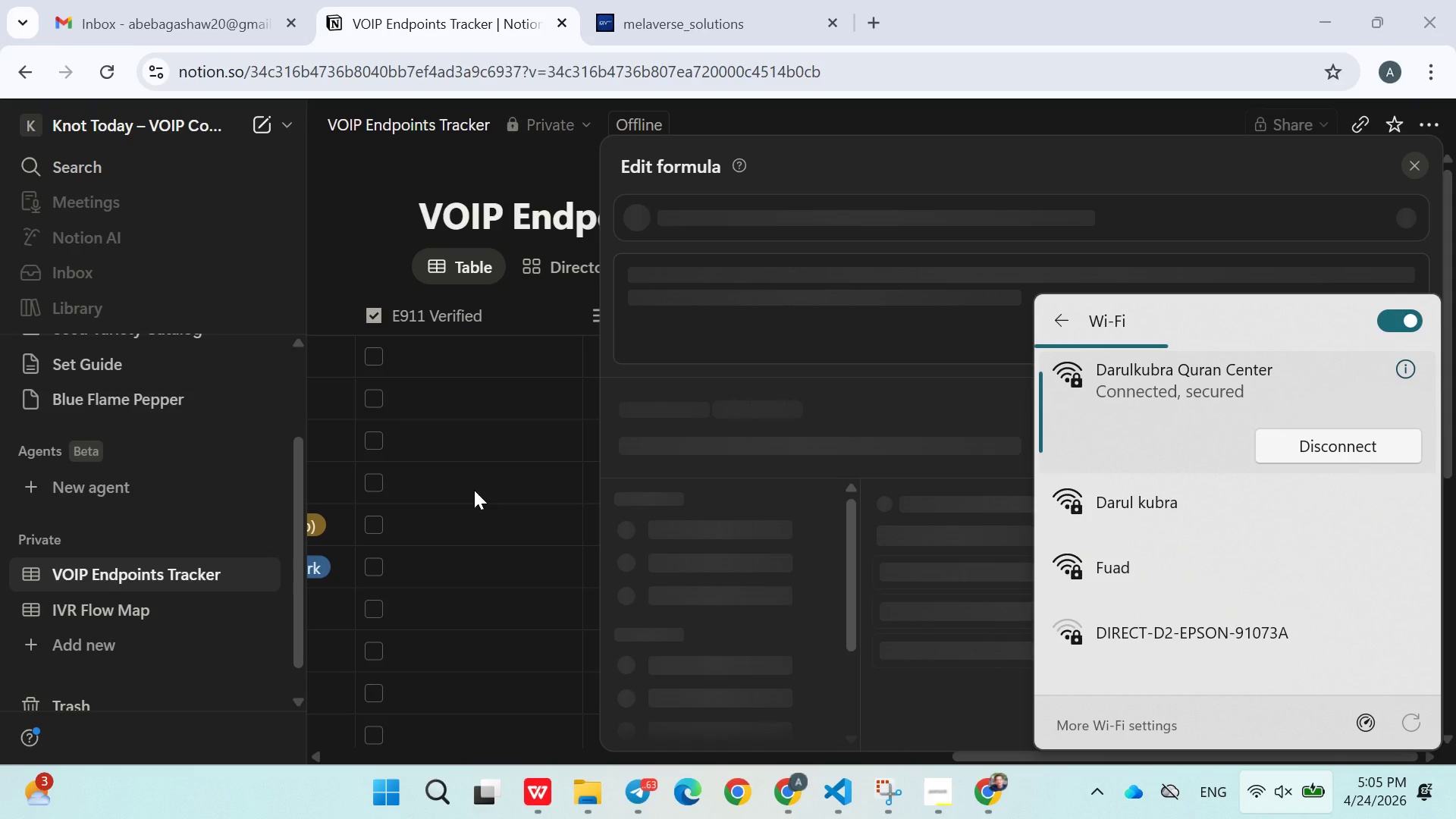 
left_click([720, 269])
 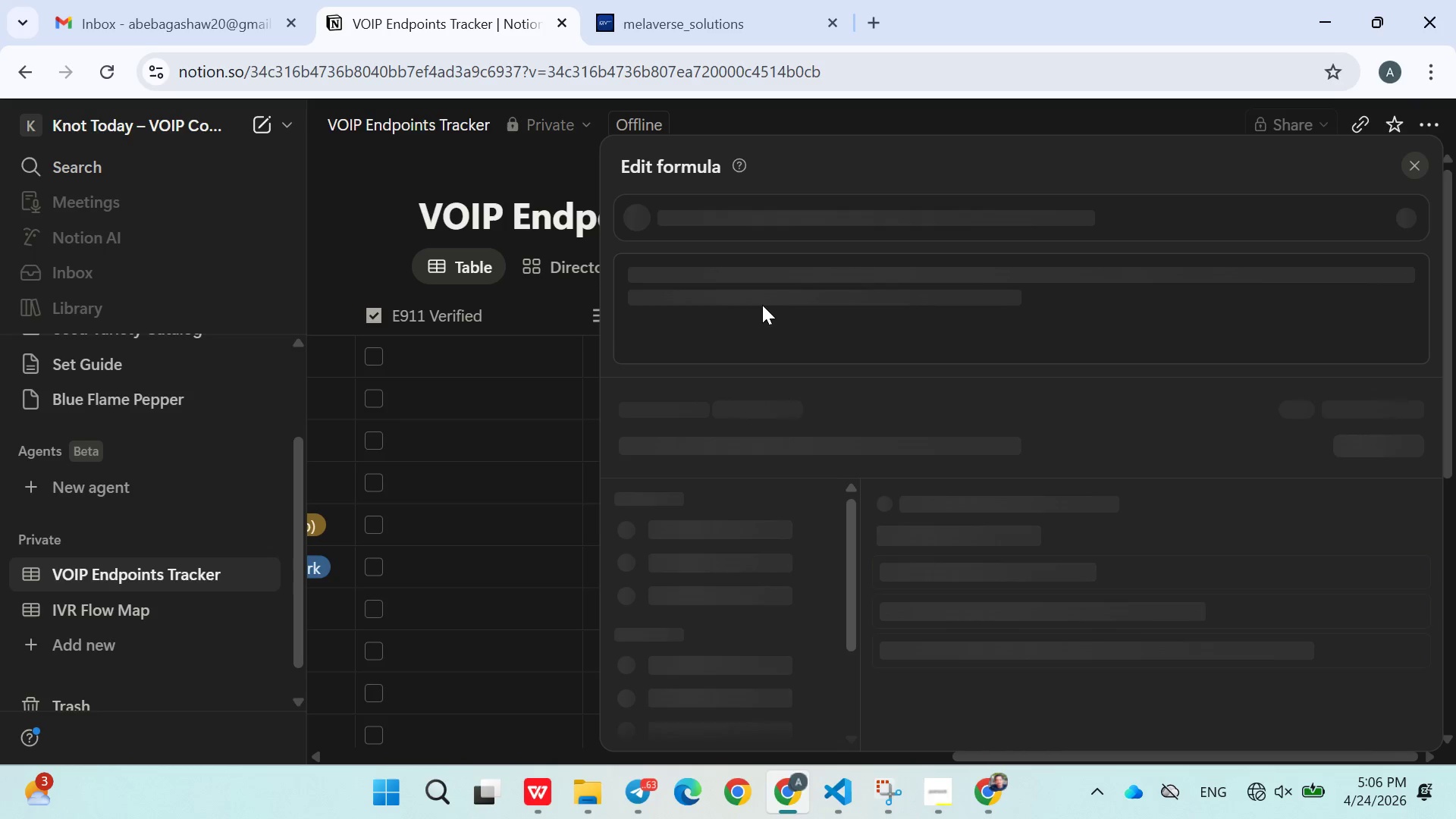 
wait(12.0)
 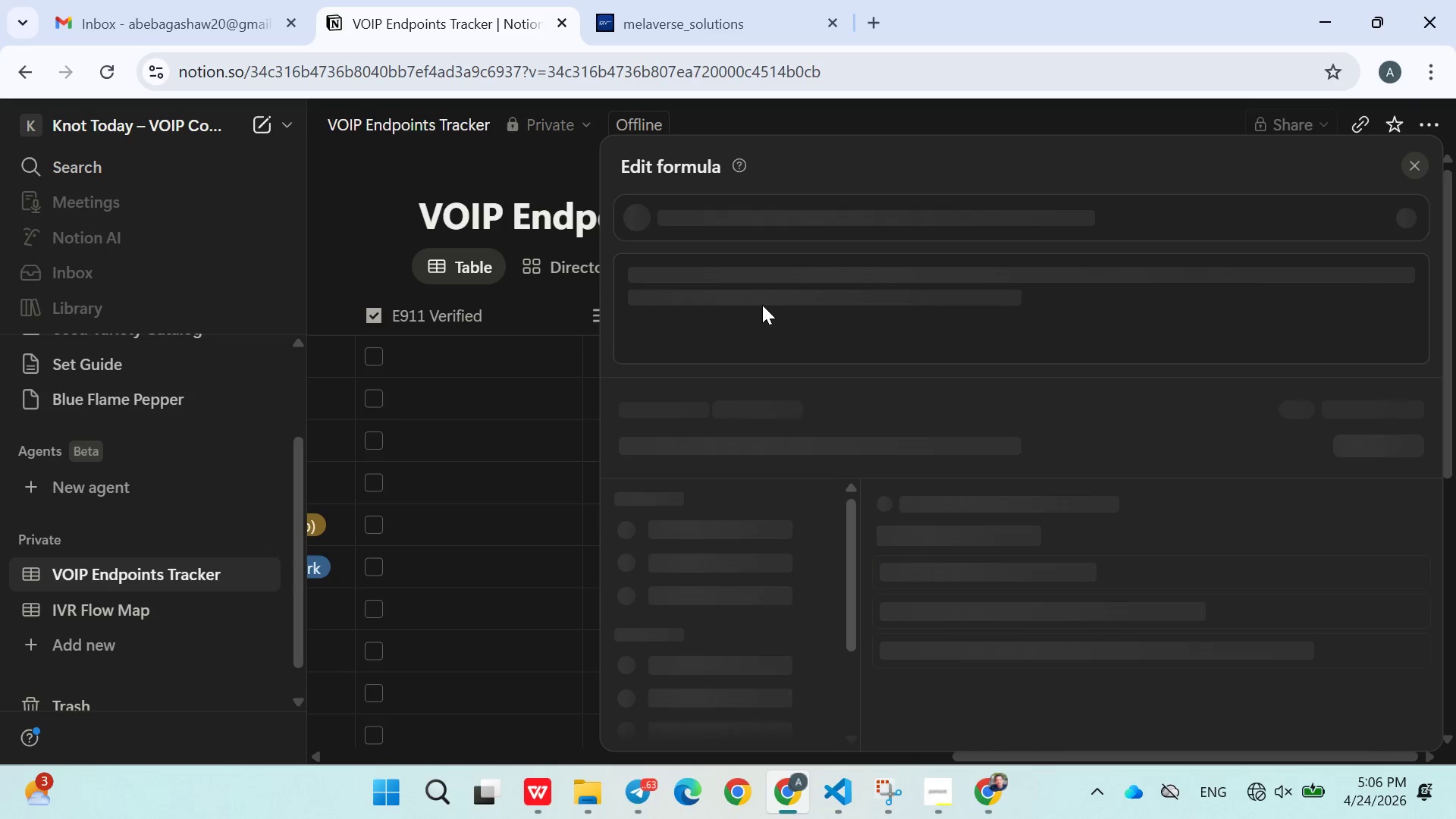 
left_click([548, 334])
 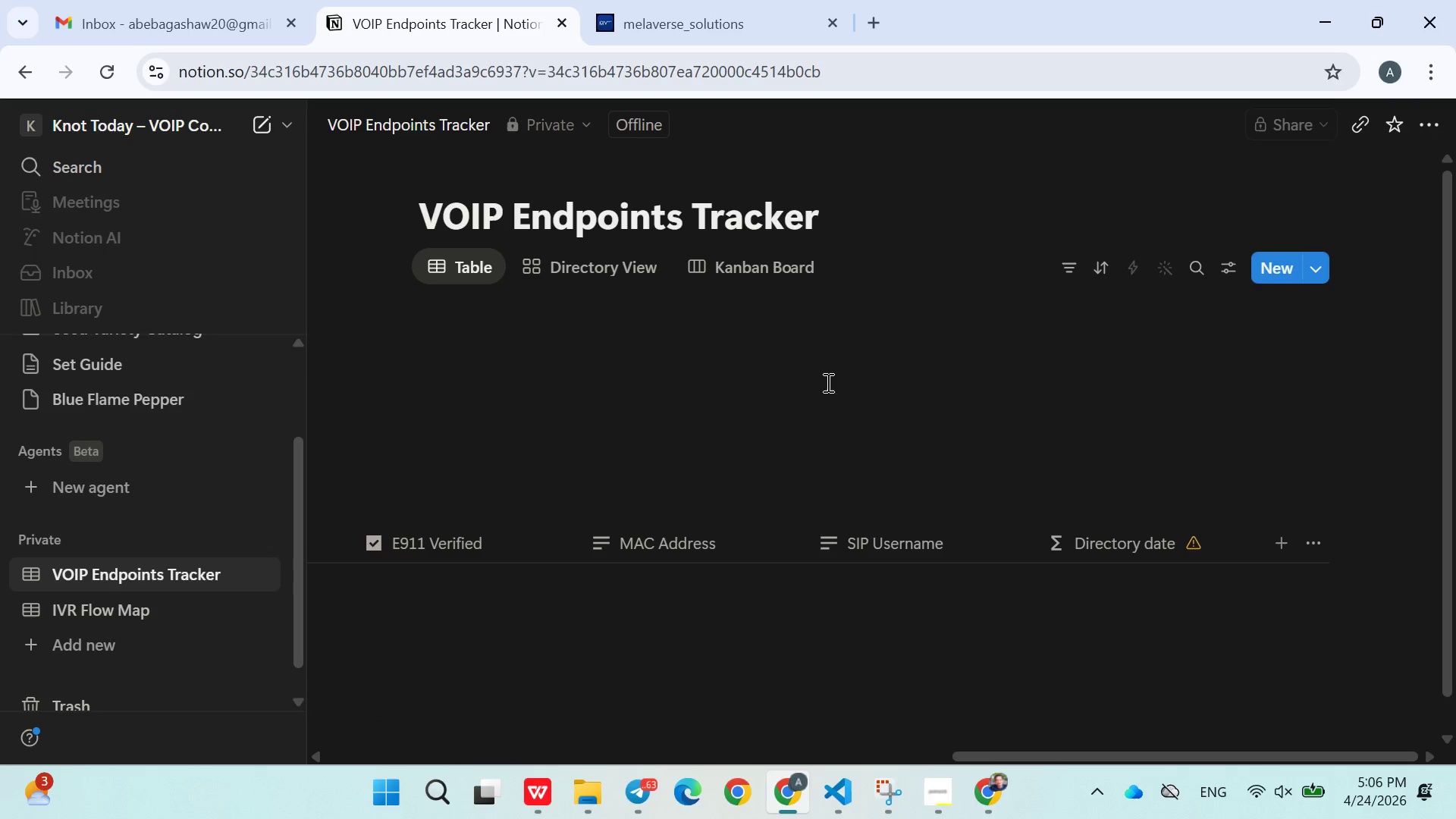 
scroll: coordinate [858, 444], scroll_direction: down, amount: 5.0
 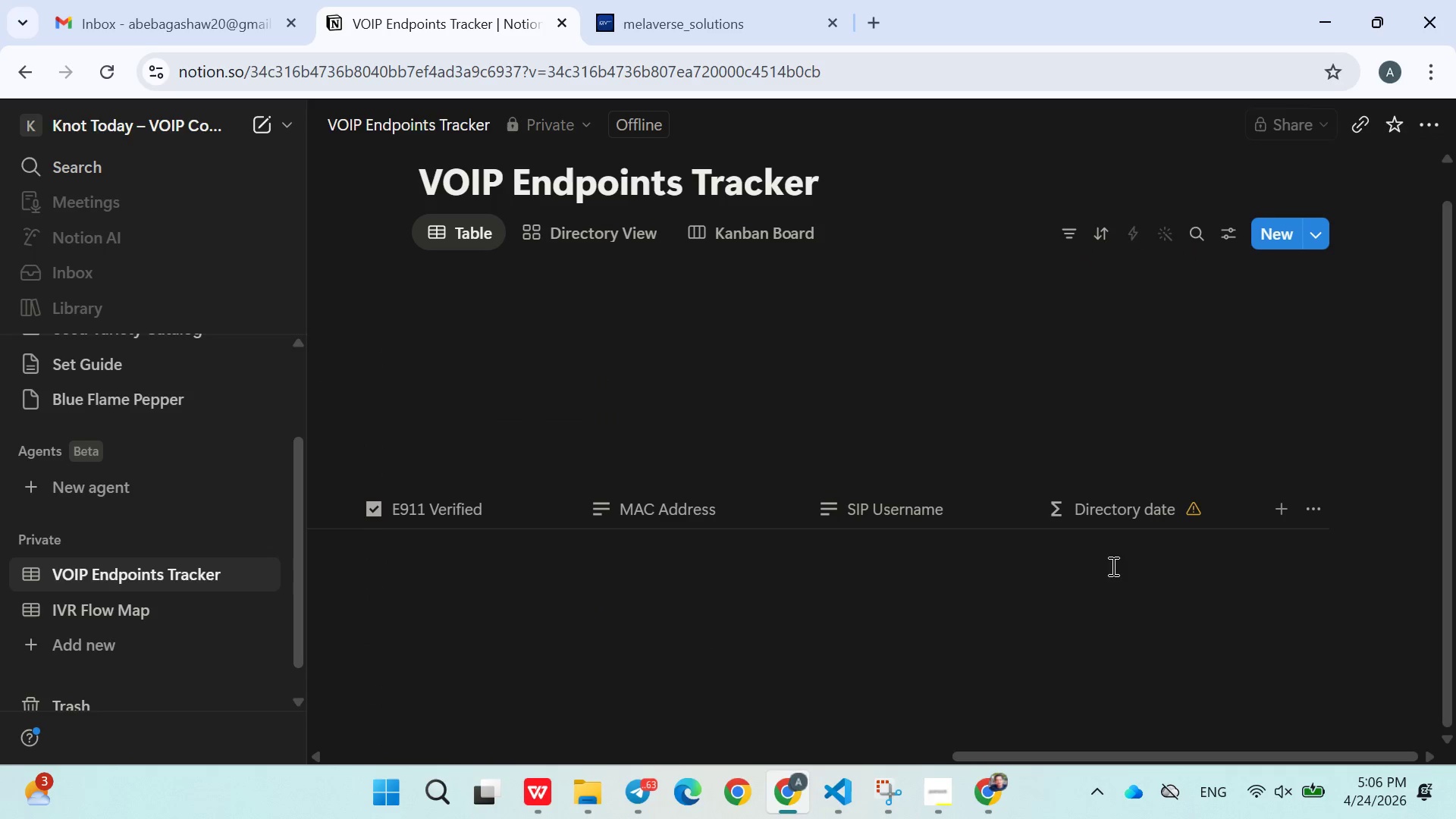 
left_click([1112, 566])
 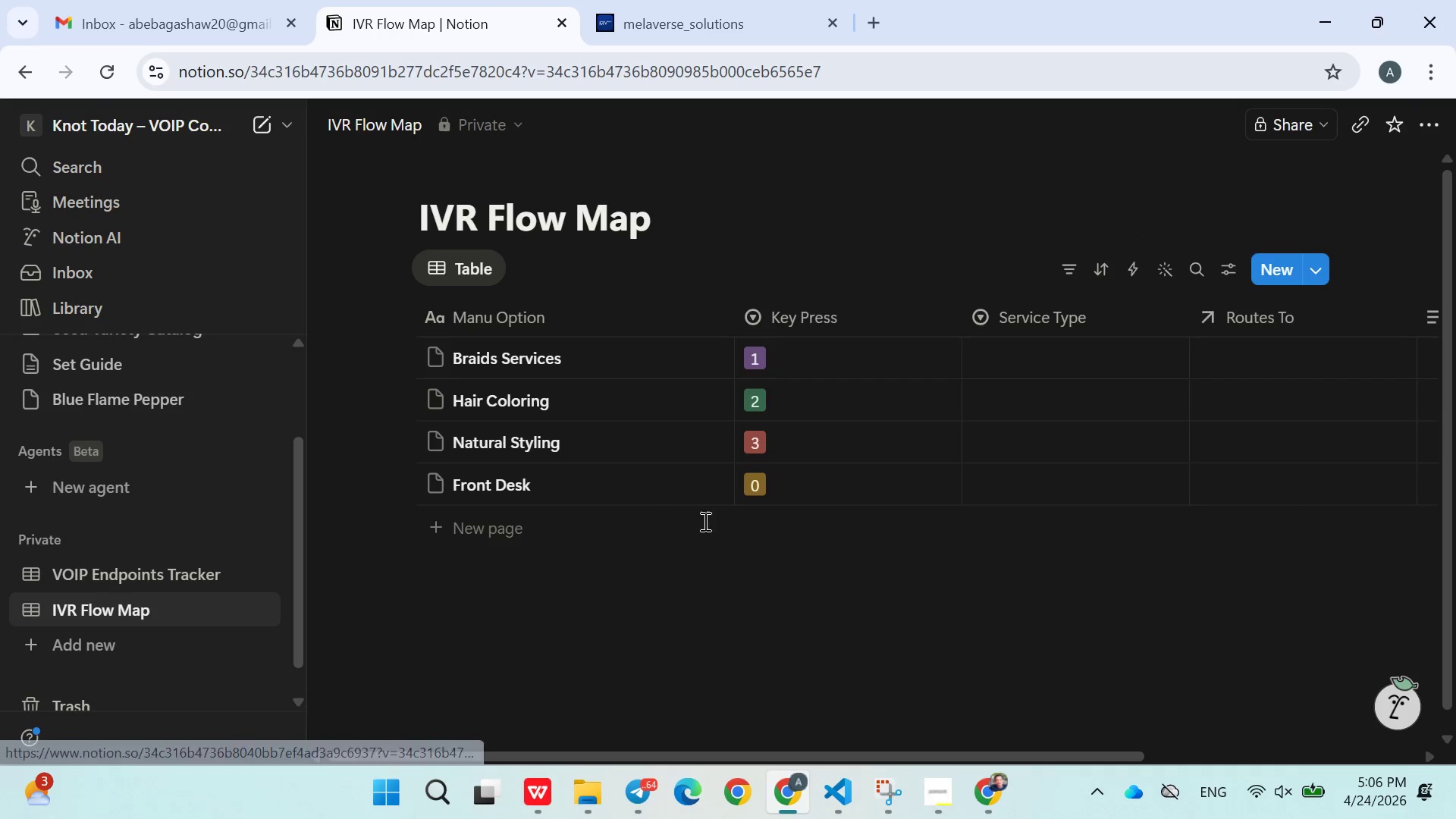 
left_click([1086, 336])
 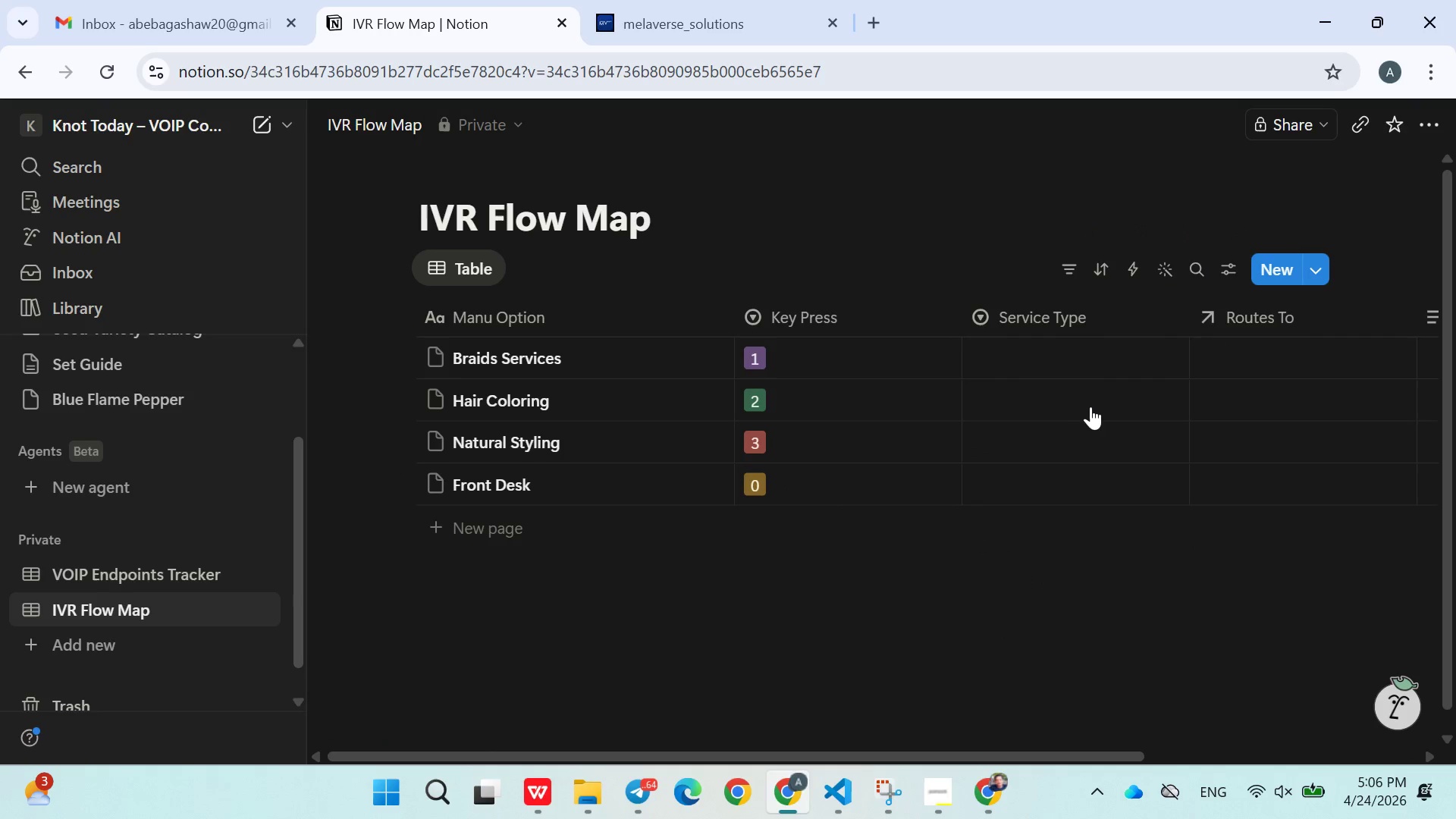 
left_click([1002, 325])
 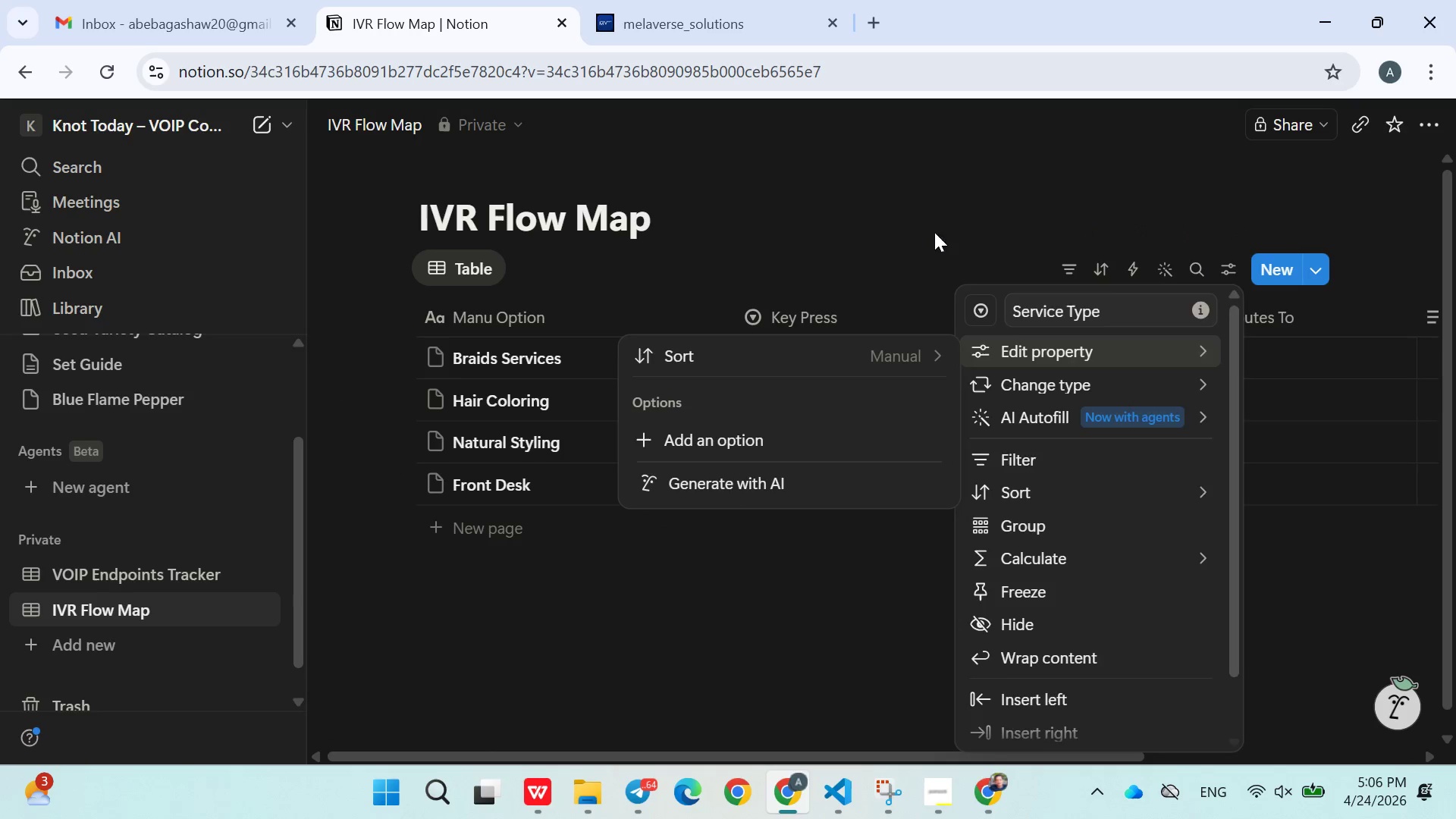 
left_click([934, 232])
 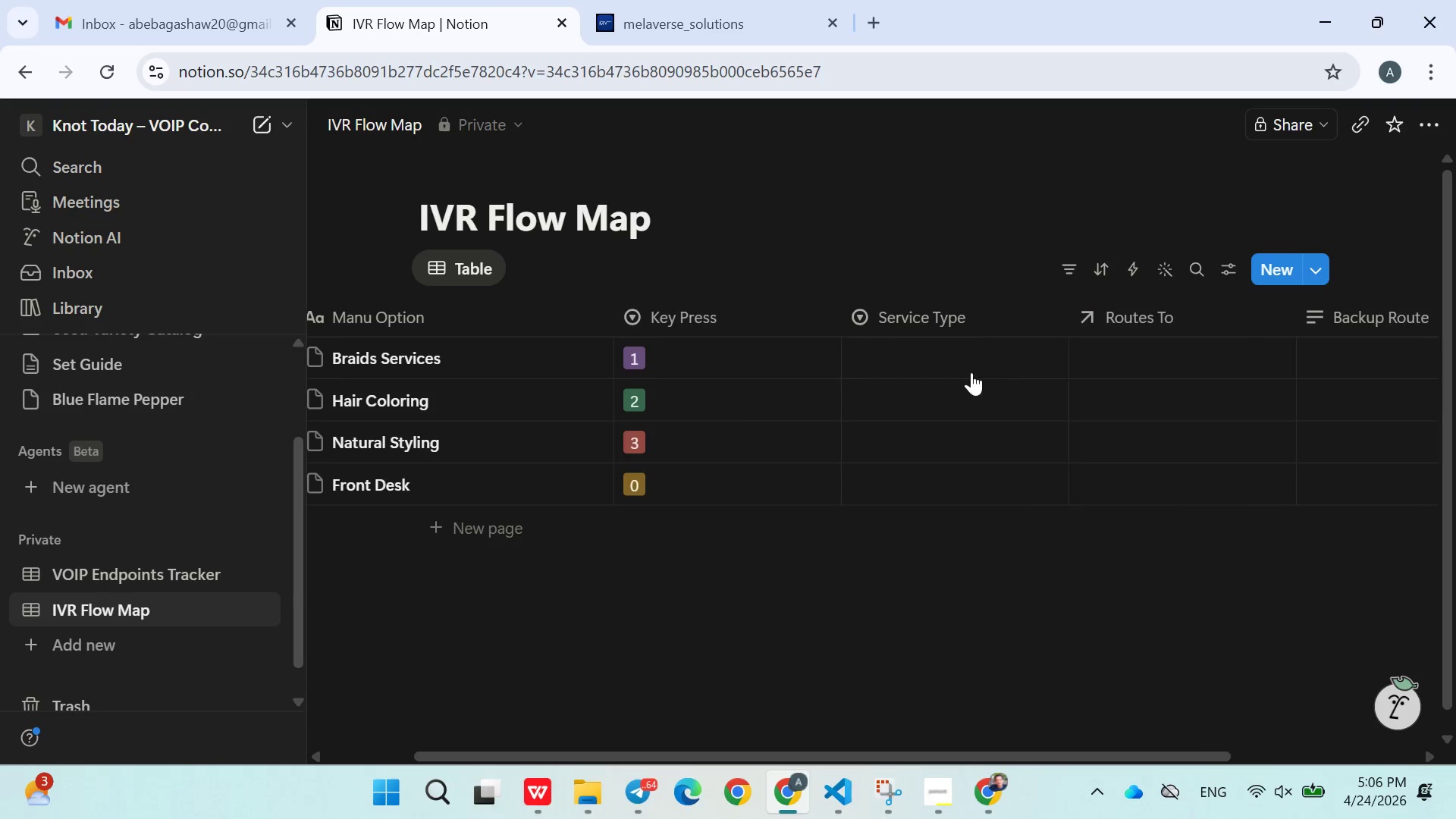 
left_click([937, 367])
 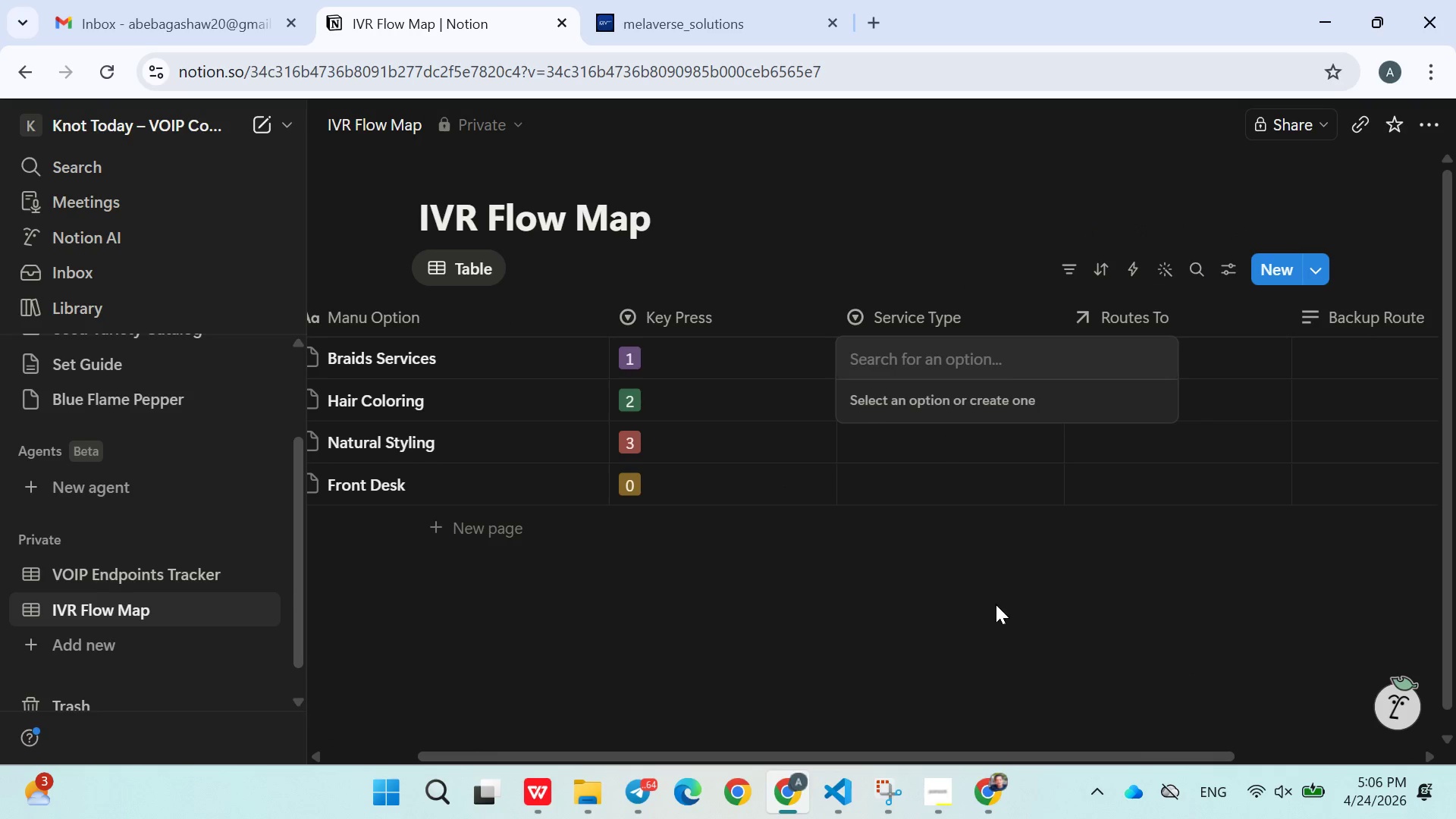 
left_click([995, 606])
 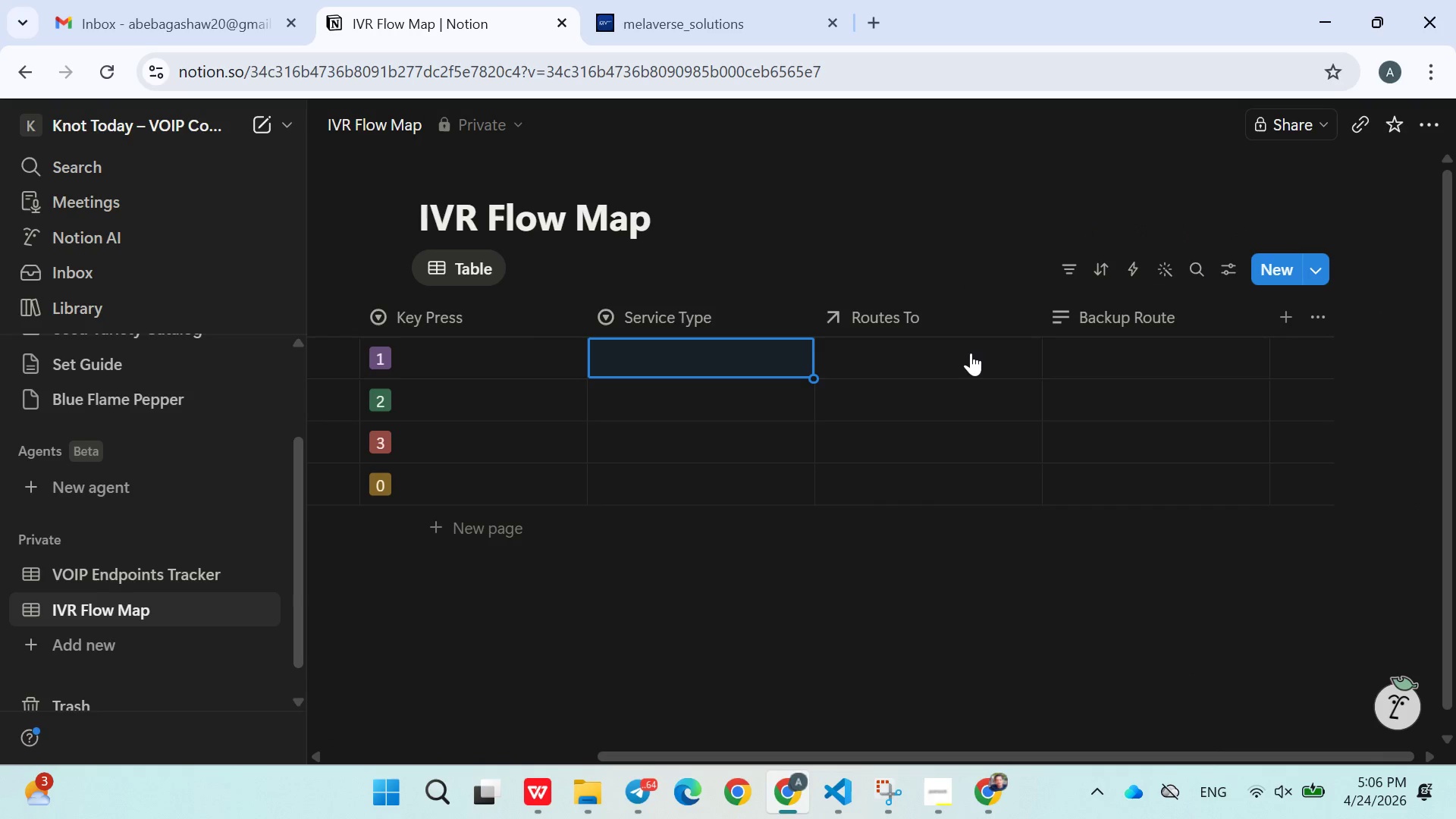 
left_click([971, 353])
 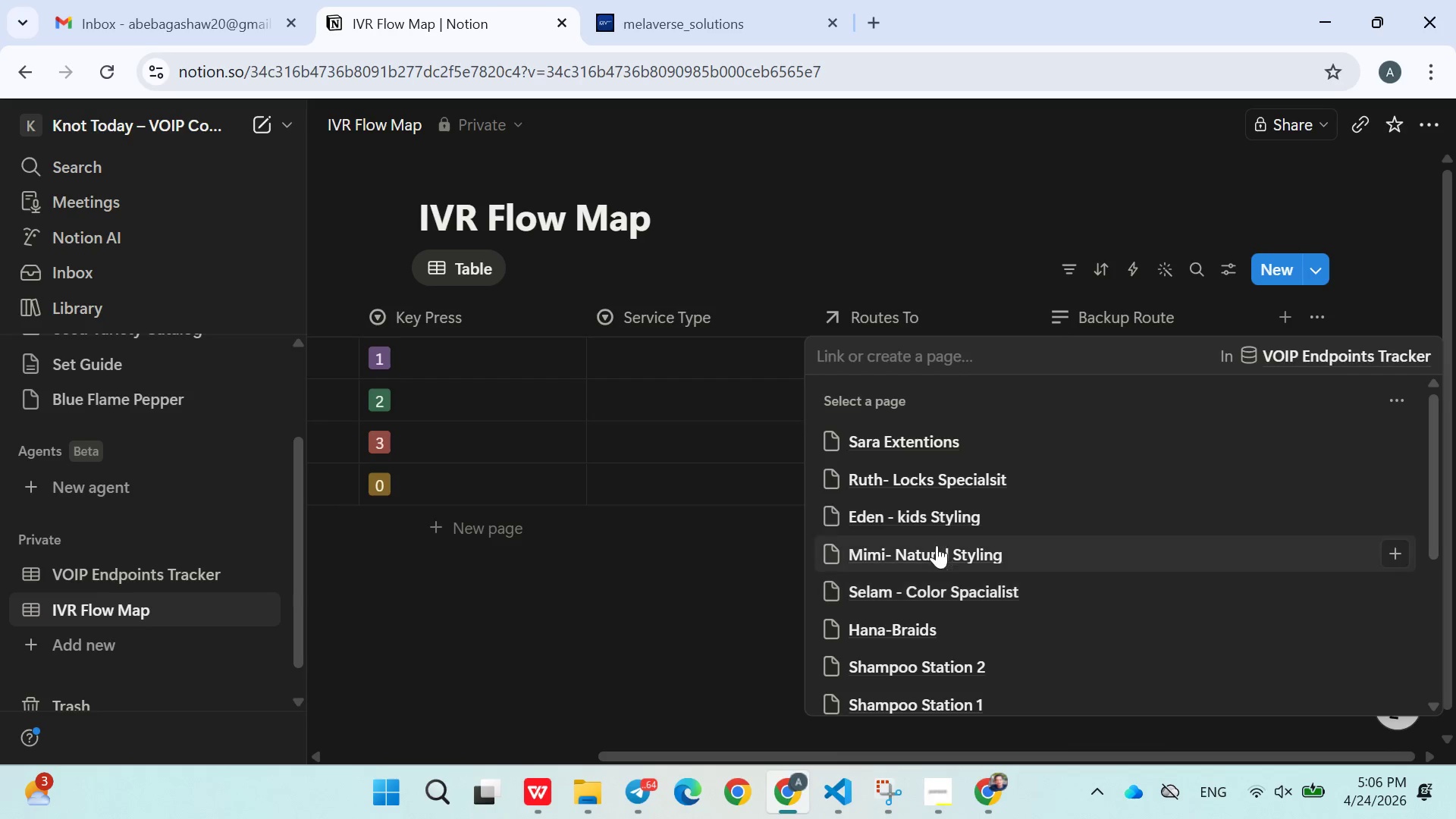 
left_click([912, 493])
 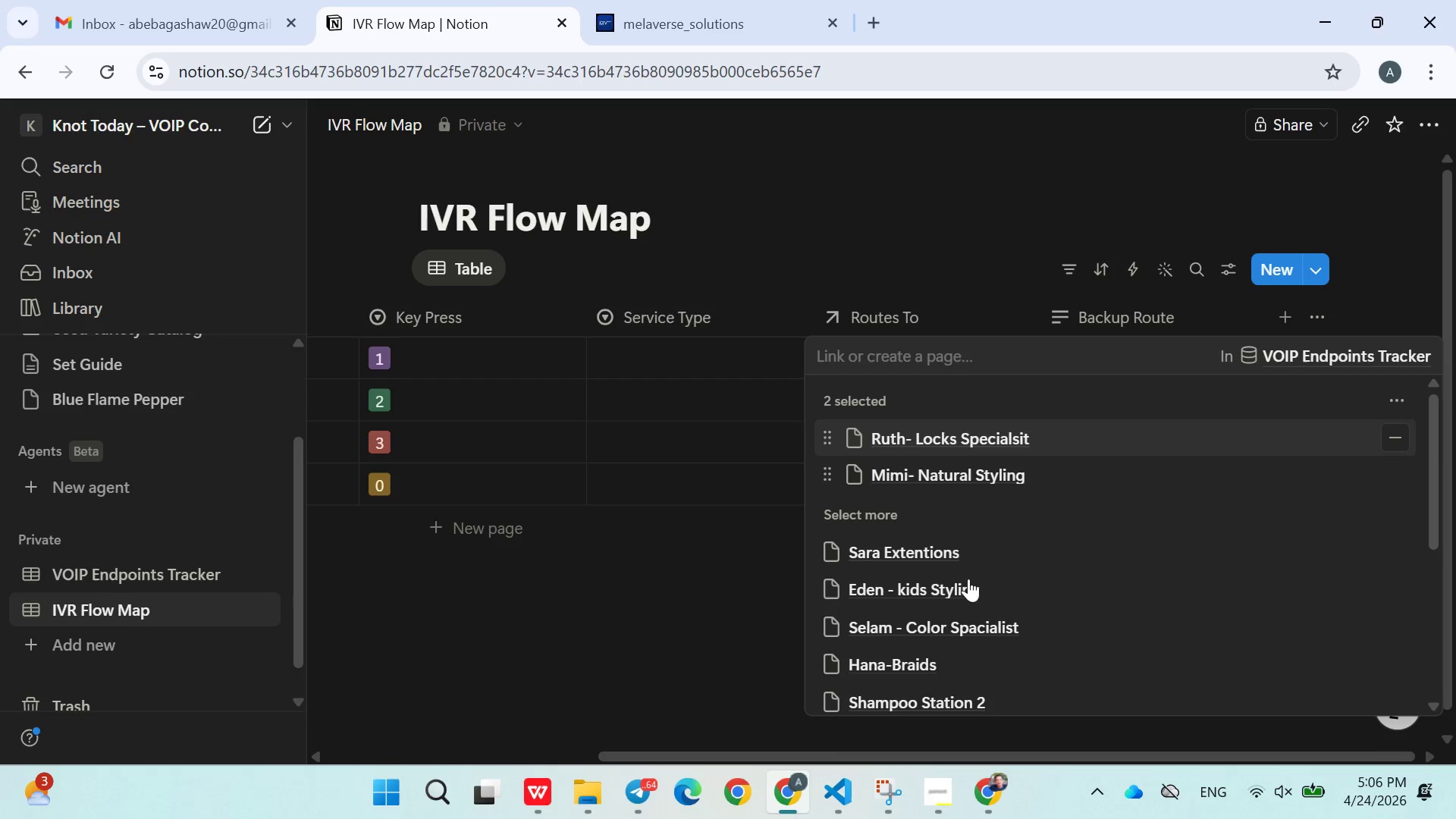 
double_click([983, 638])
 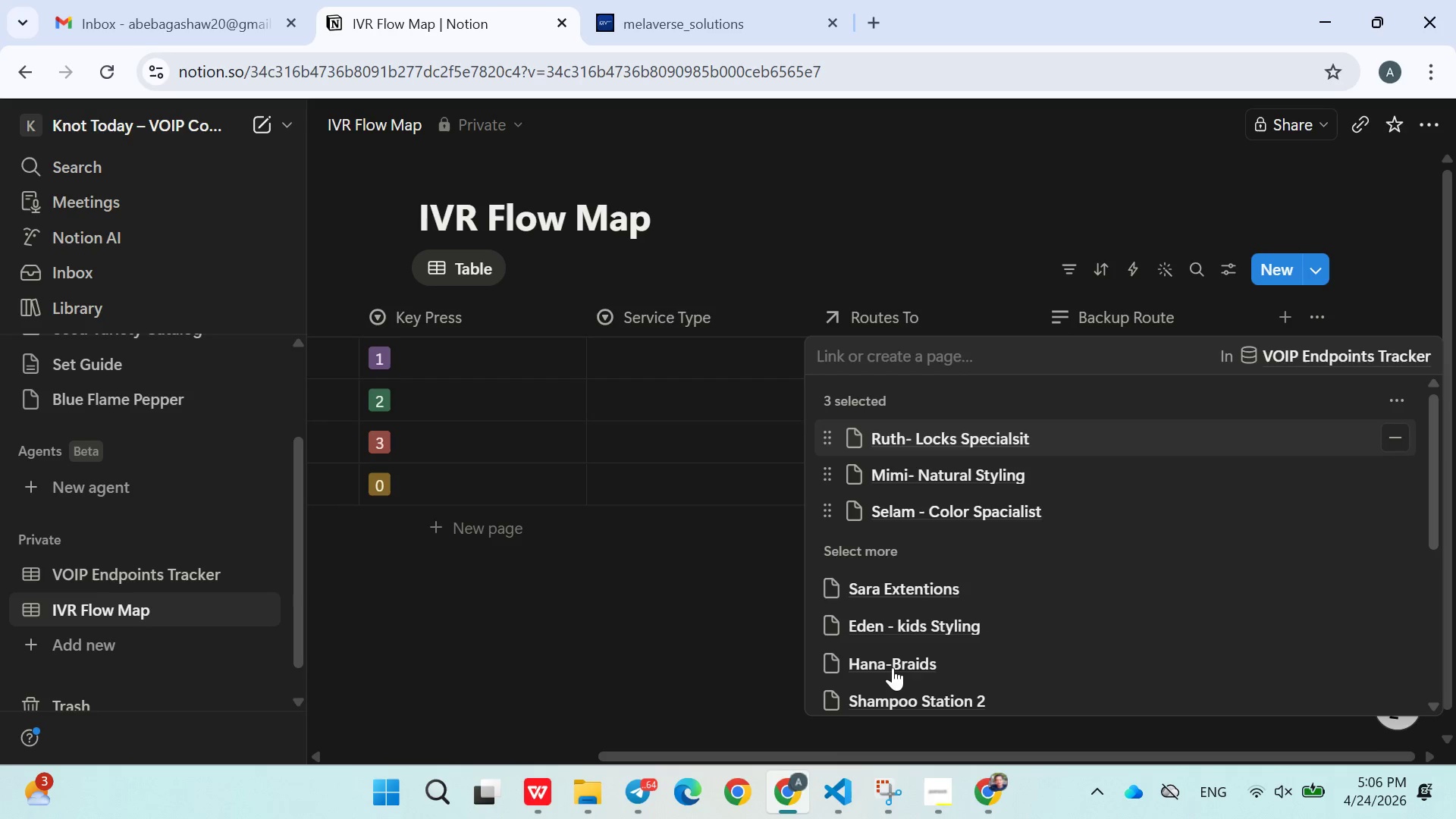 
triple_click([893, 667])
 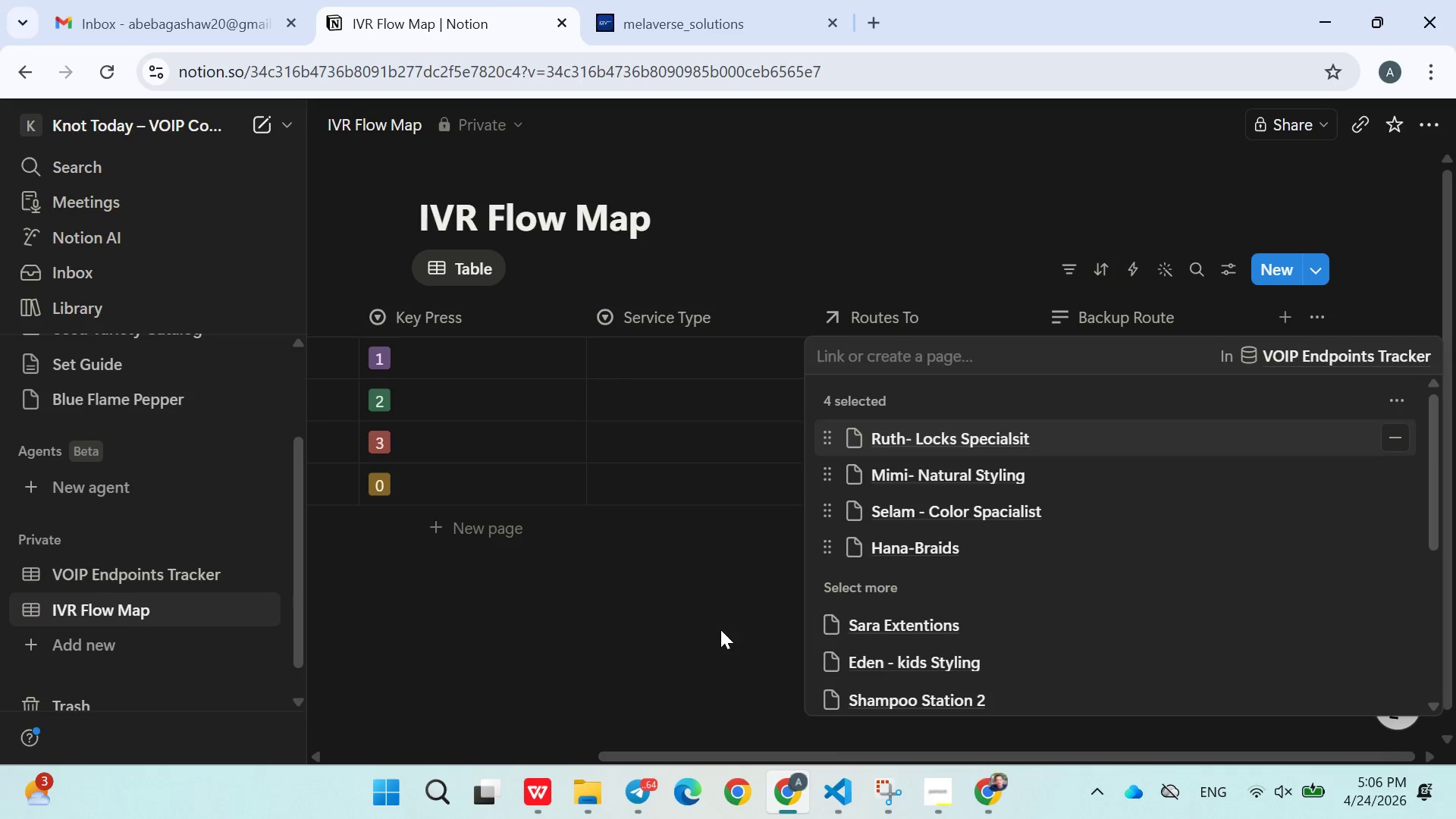 
triple_click([720, 629])
 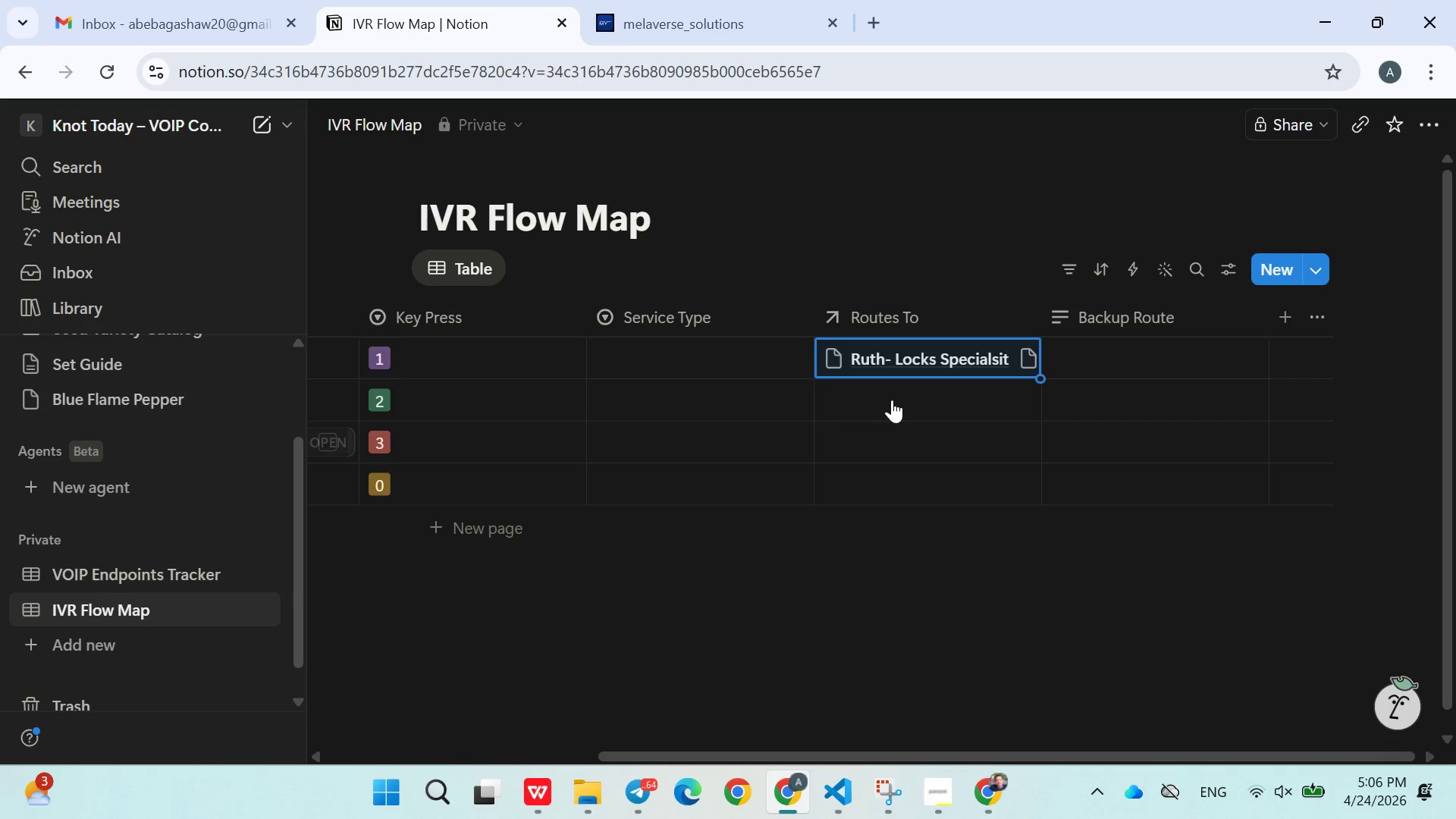 
left_click([892, 400])
 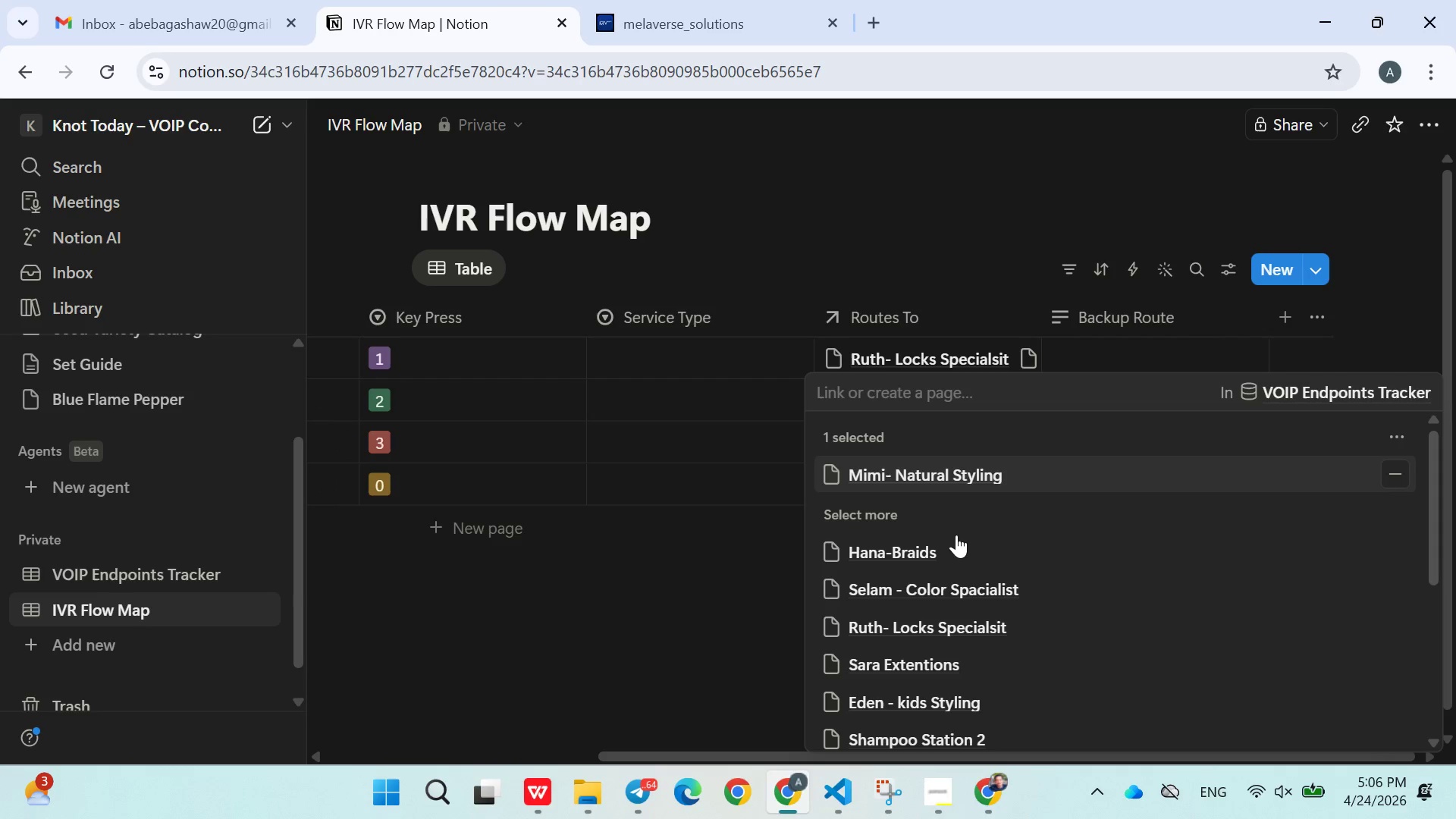 
double_click([956, 535])
 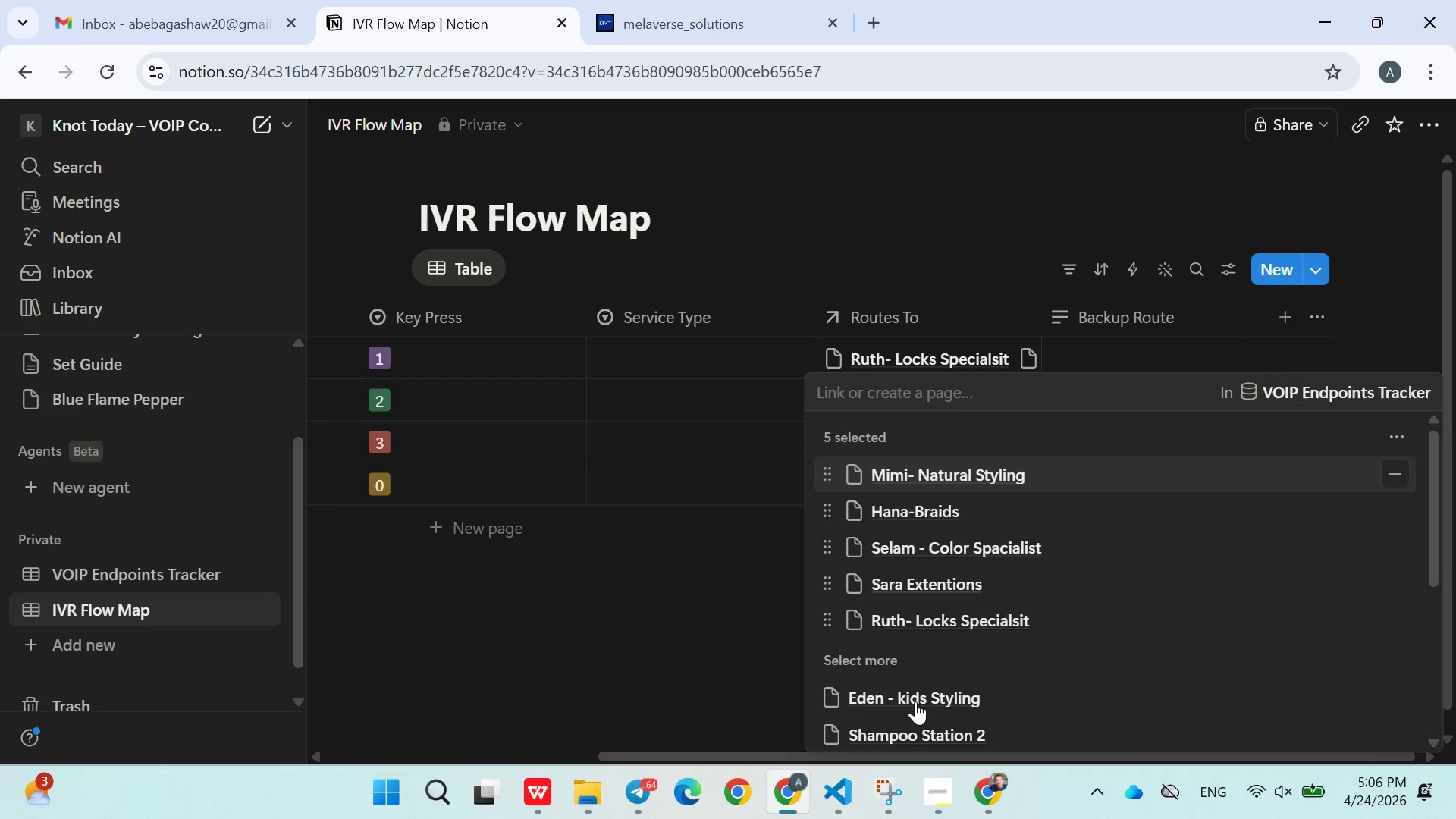 
left_click([917, 676])
 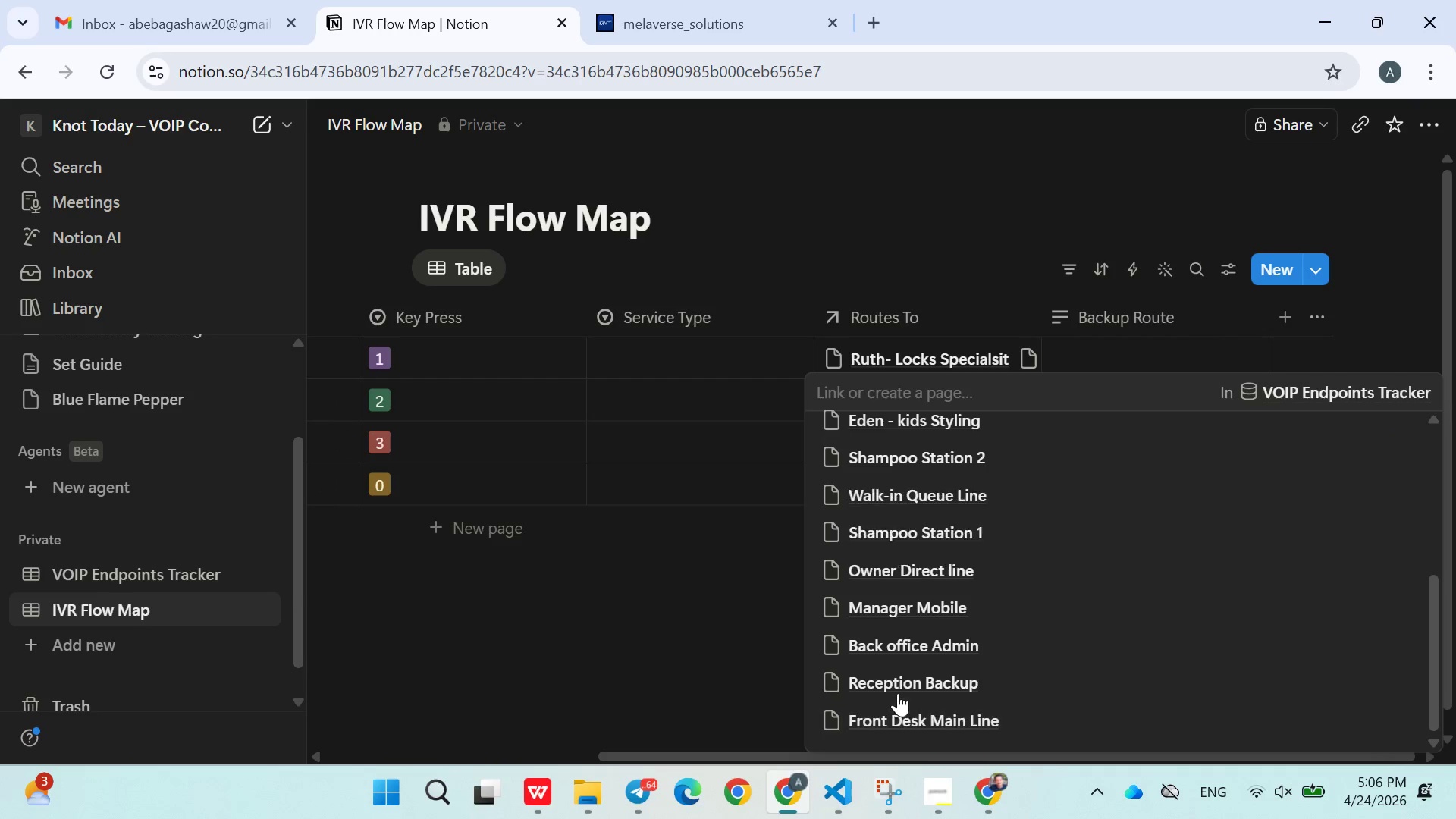 
left_click([898, 692])
 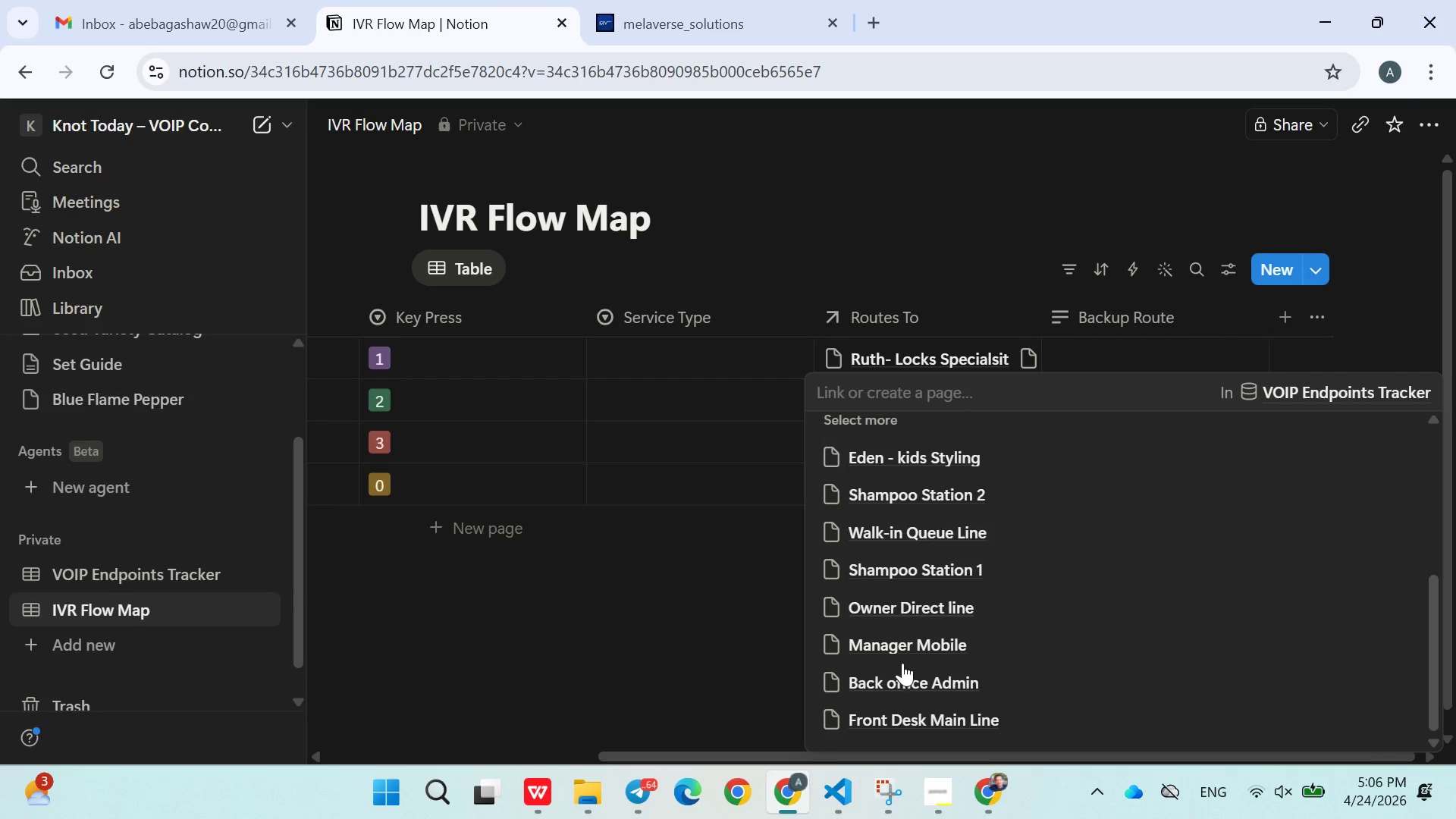 
left_click_drag(start_coordinate=[902, 664], to_coordinate=[902, 657])
 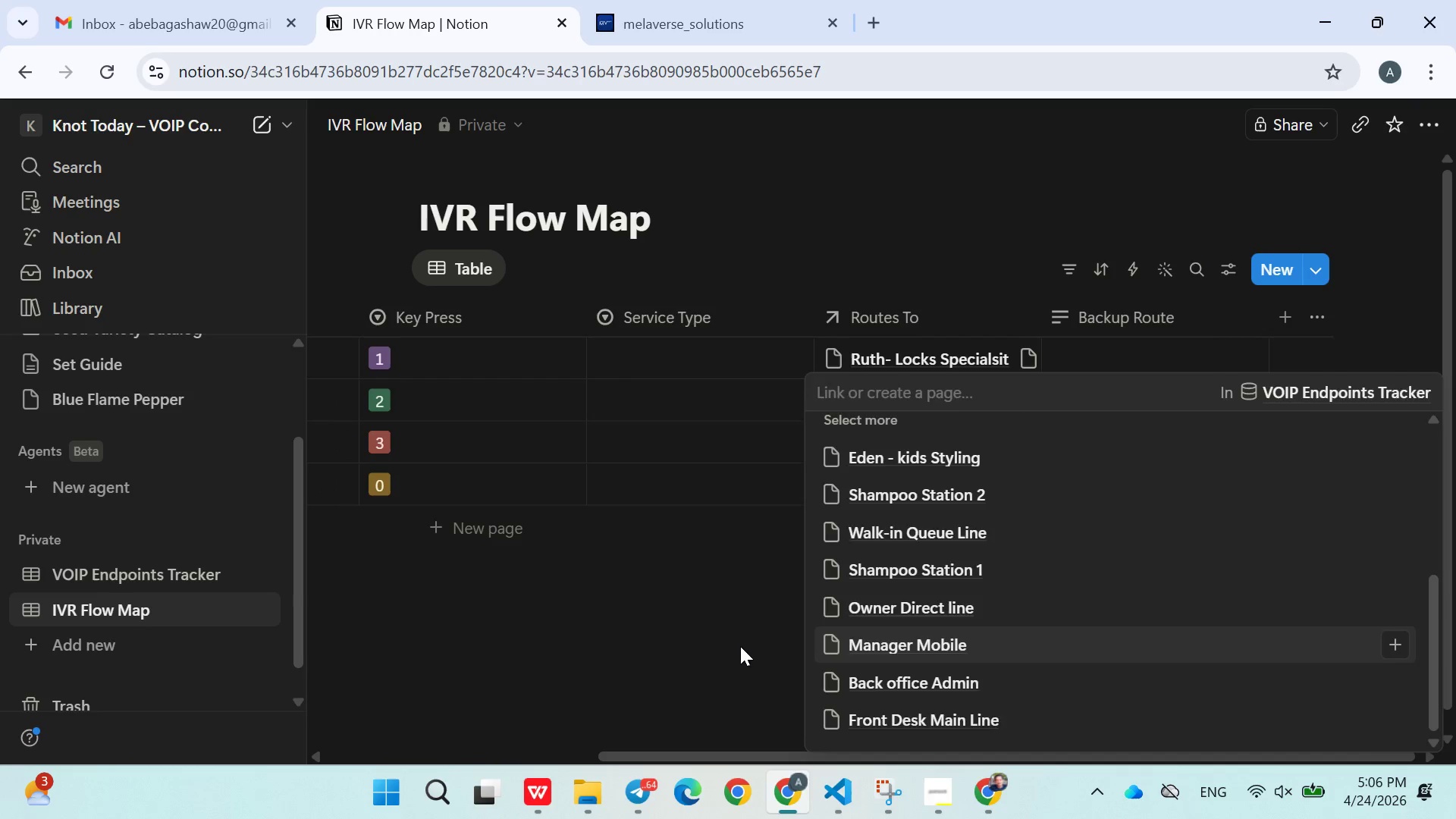 
triple_click([740, 646])
 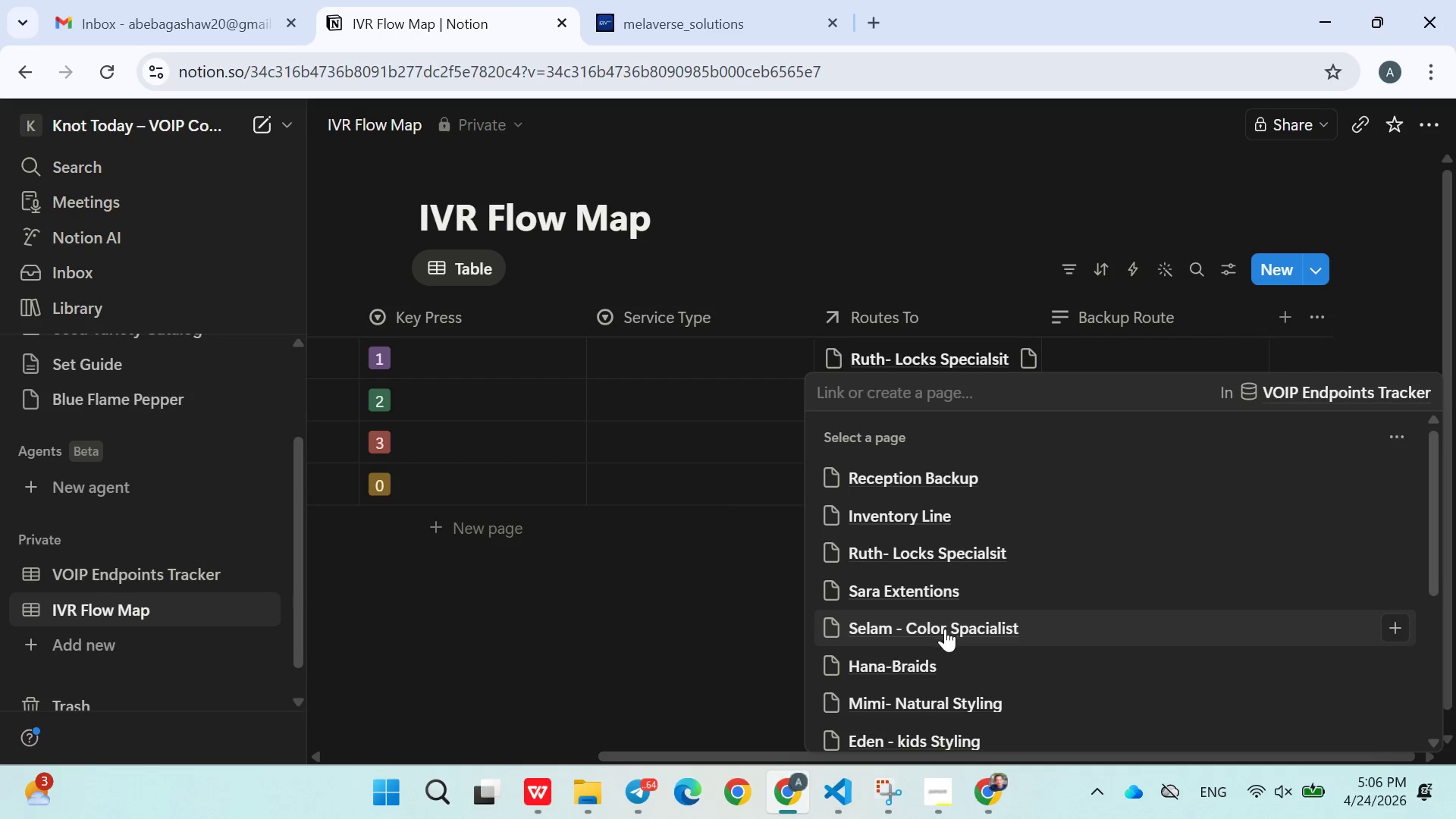 
double_click([915, 573])
 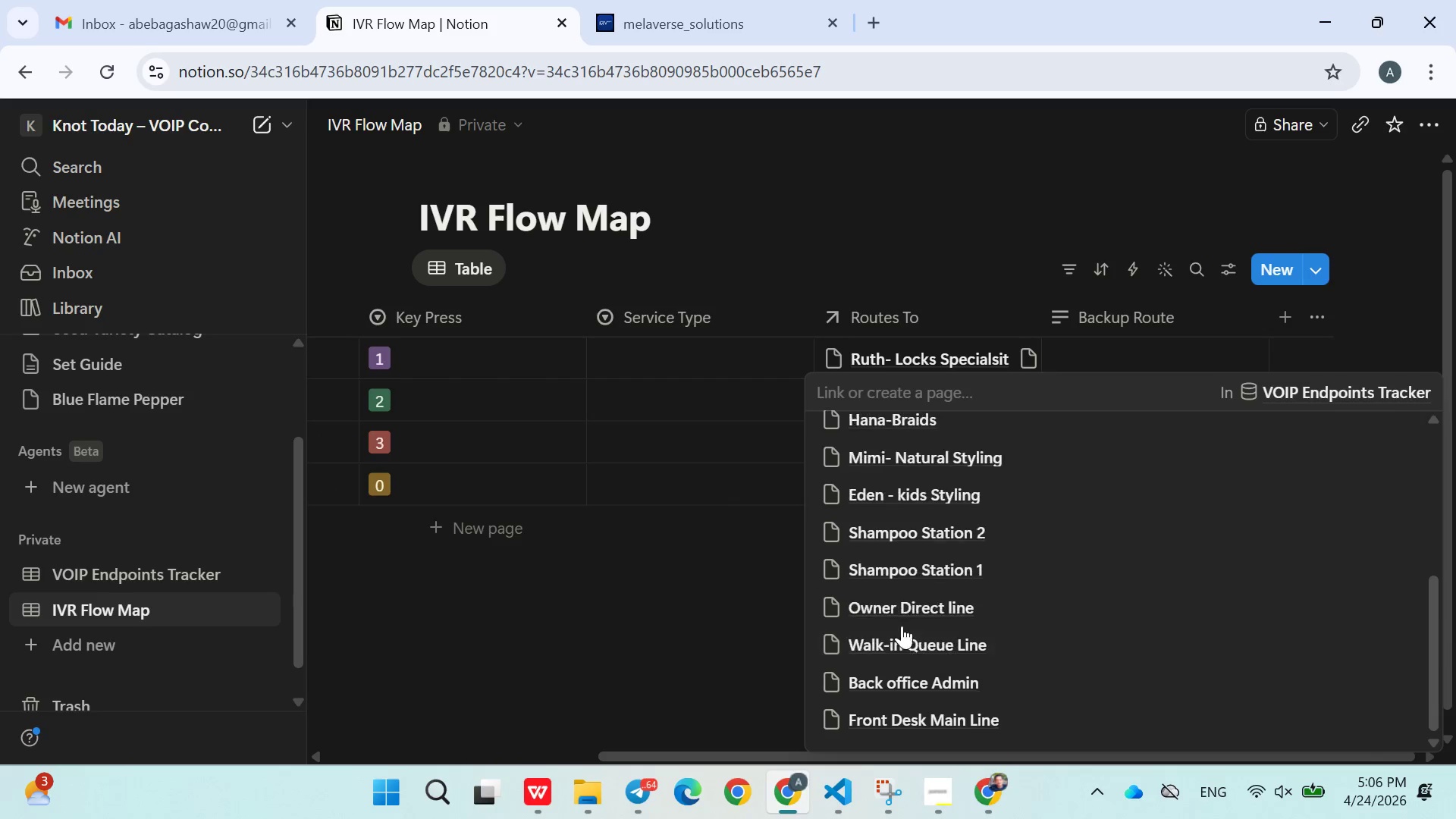 
double_click([902, 576])
 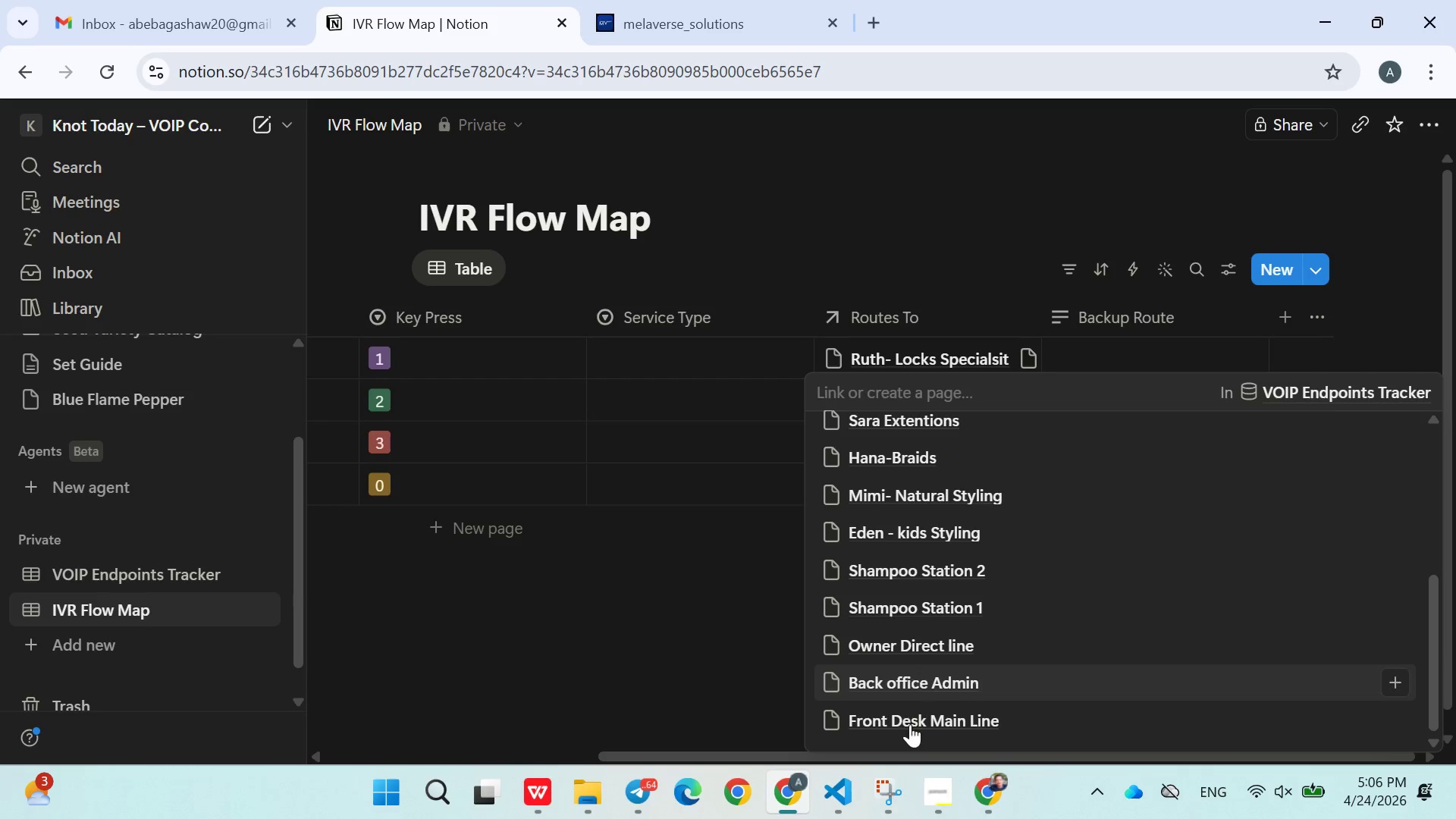 
double_click([907, 730])
 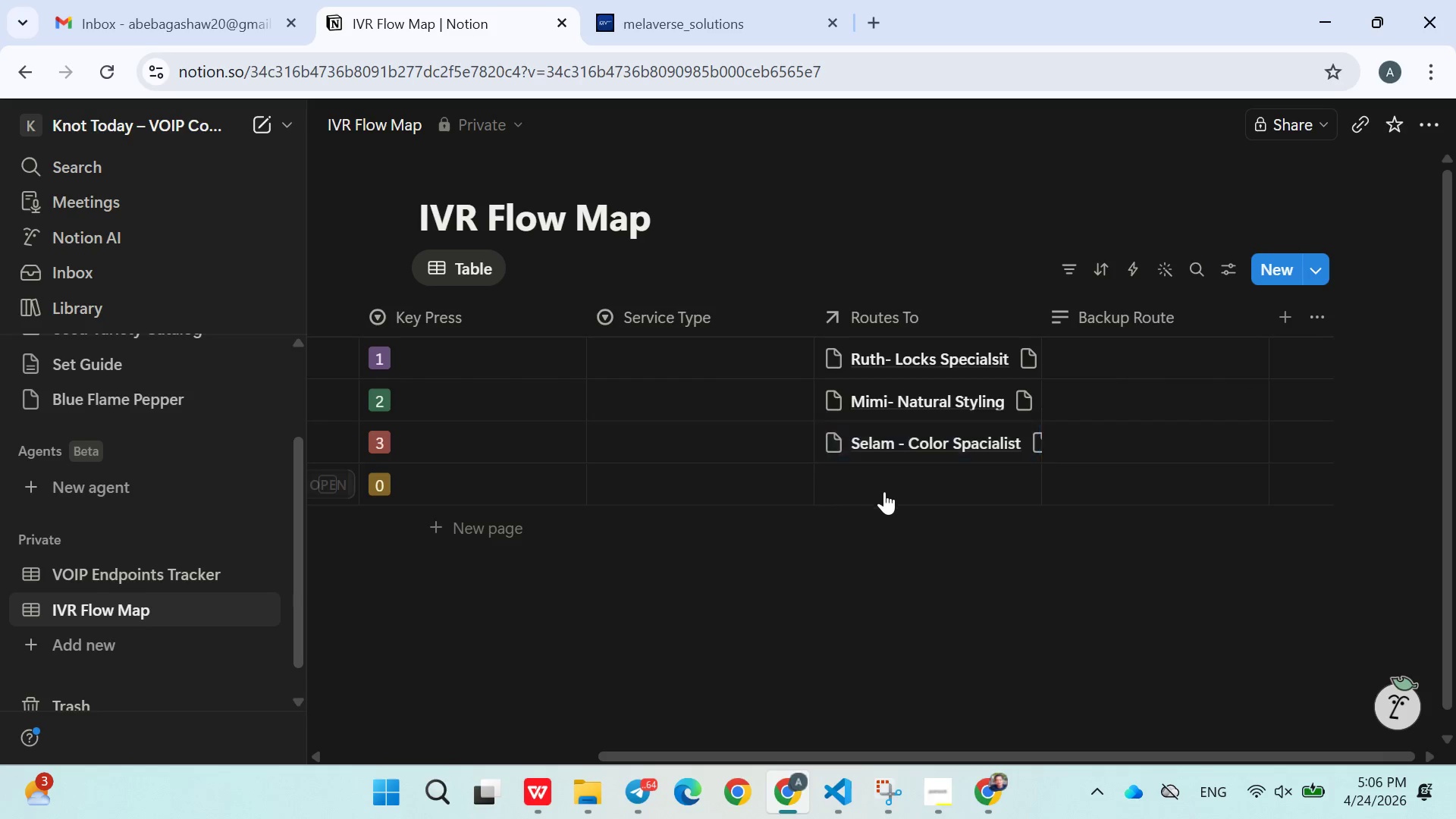 
double_click([937, 606])
 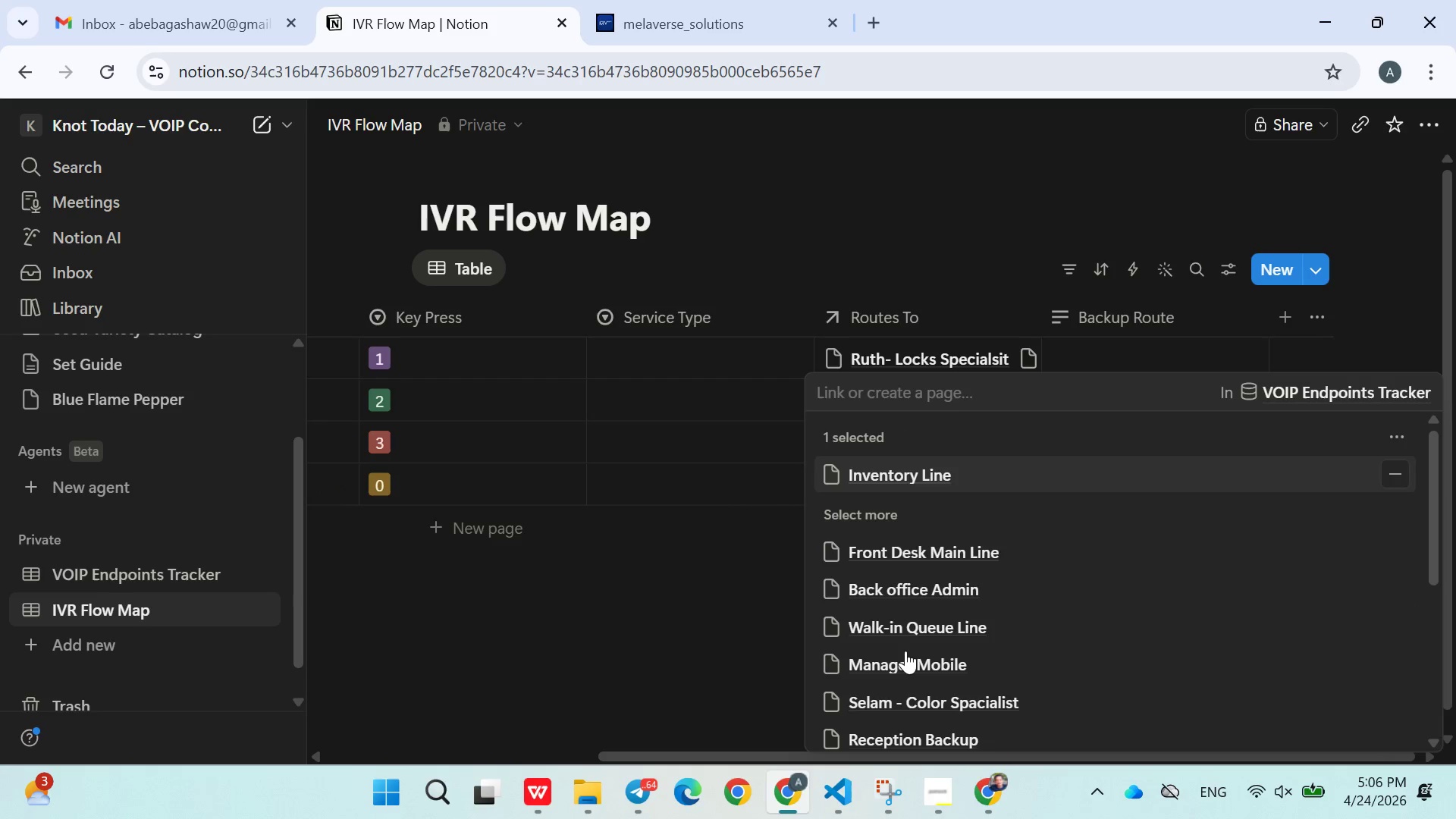 
double_click([905, 651])
 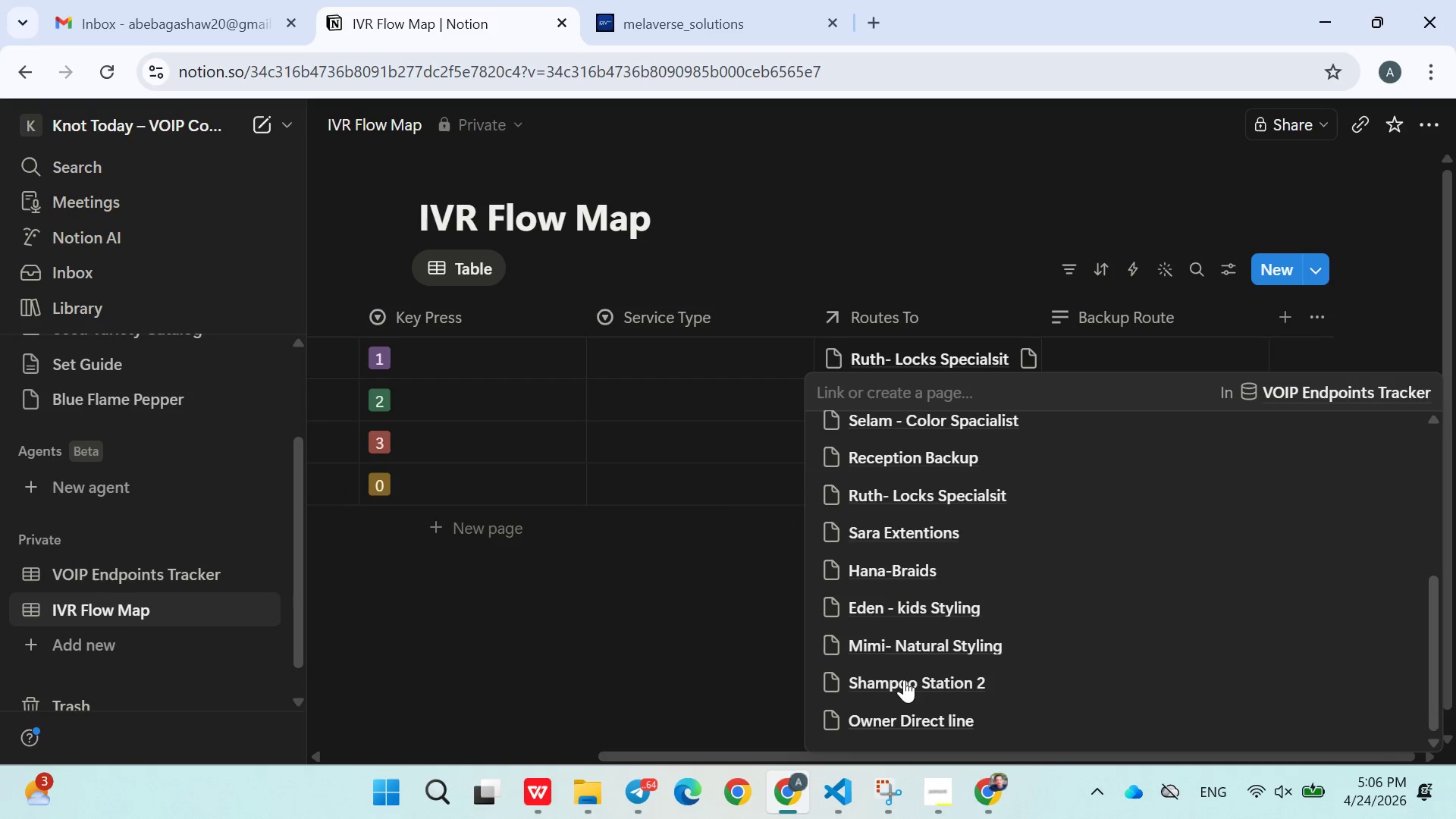 
triple_click([904, 679])
 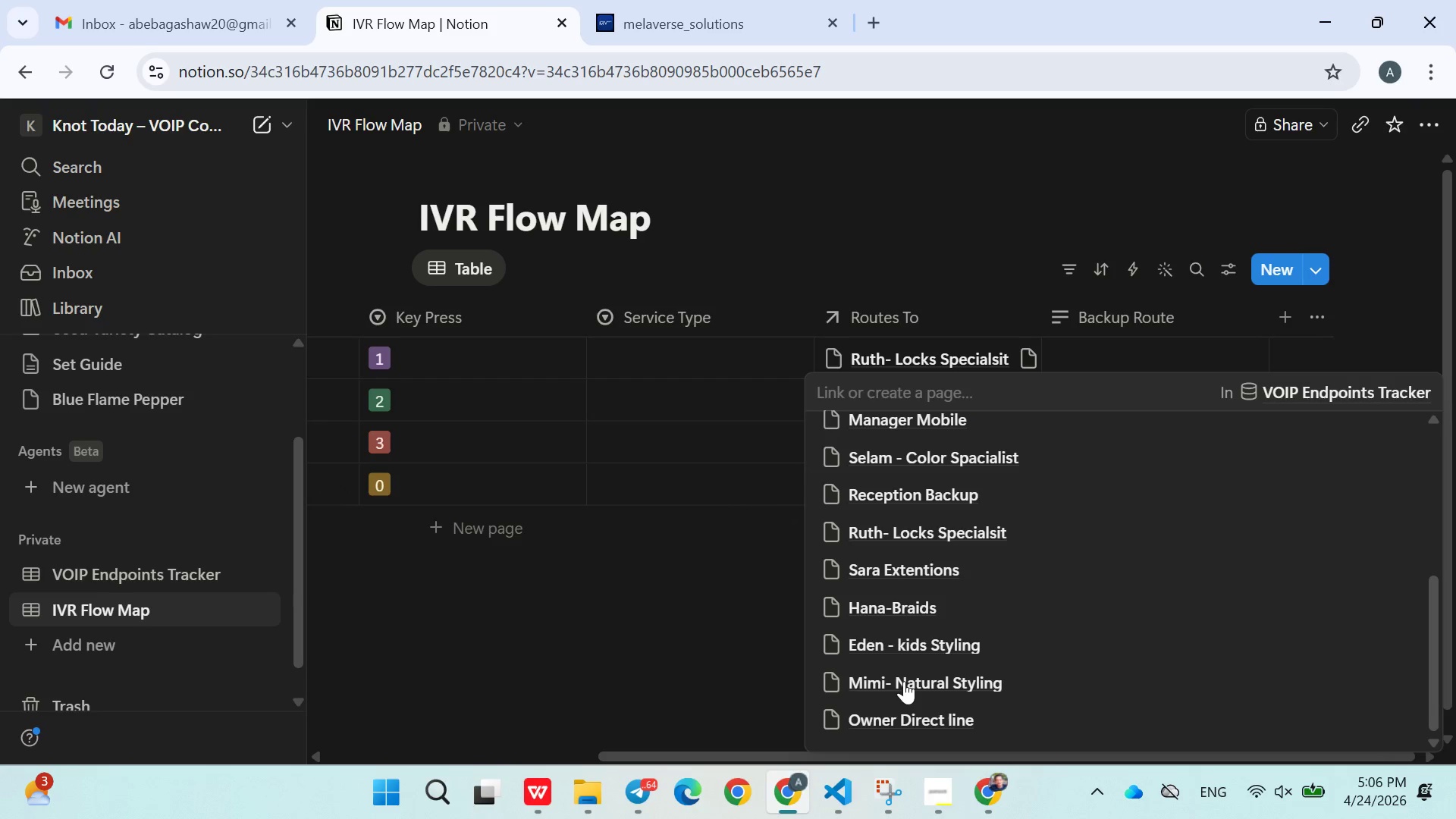 
triple_click([904, 681])
 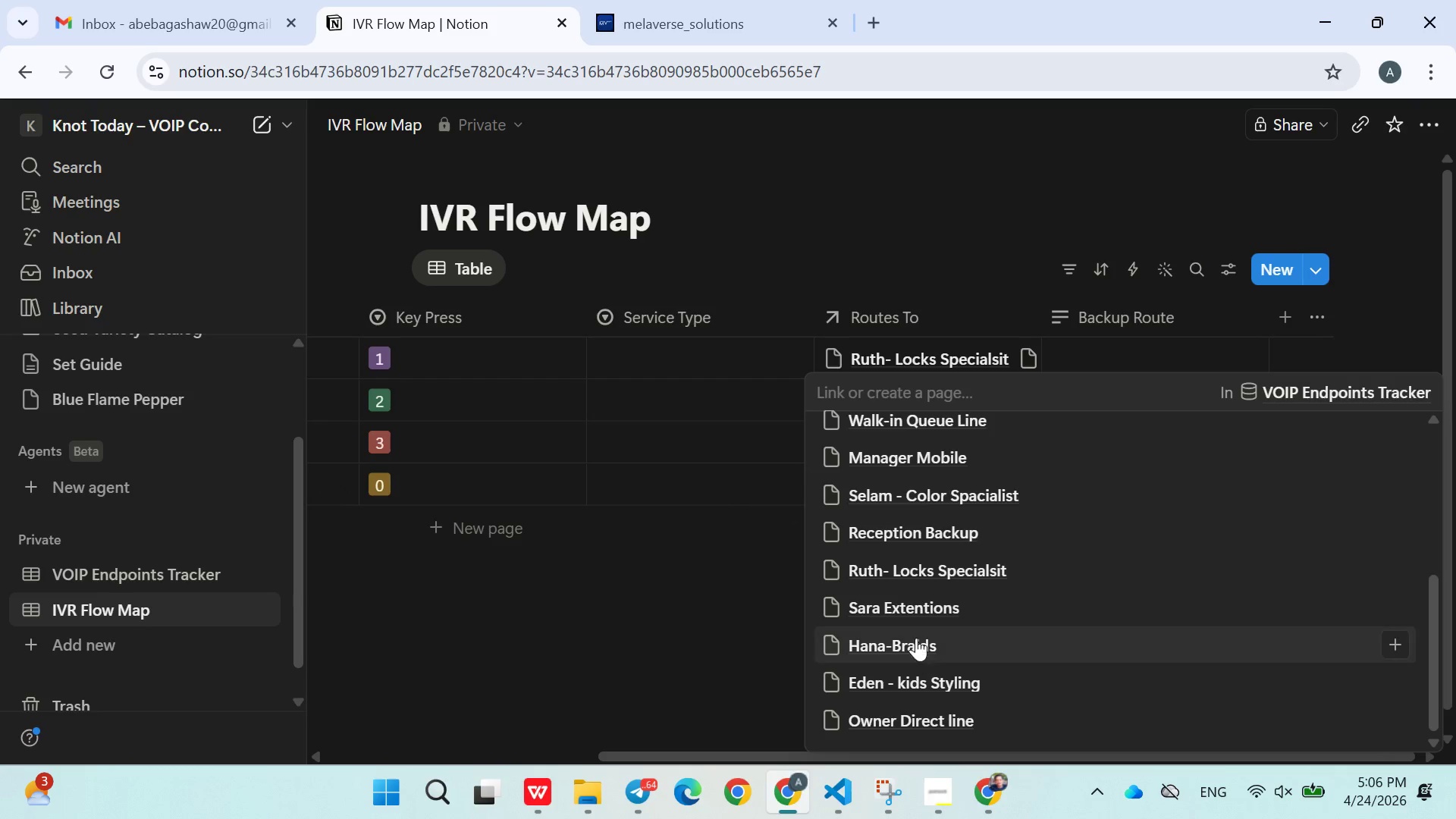 
left_click_drag(start_coordinate=[916, 638], to_coordinate=[919, 623])
 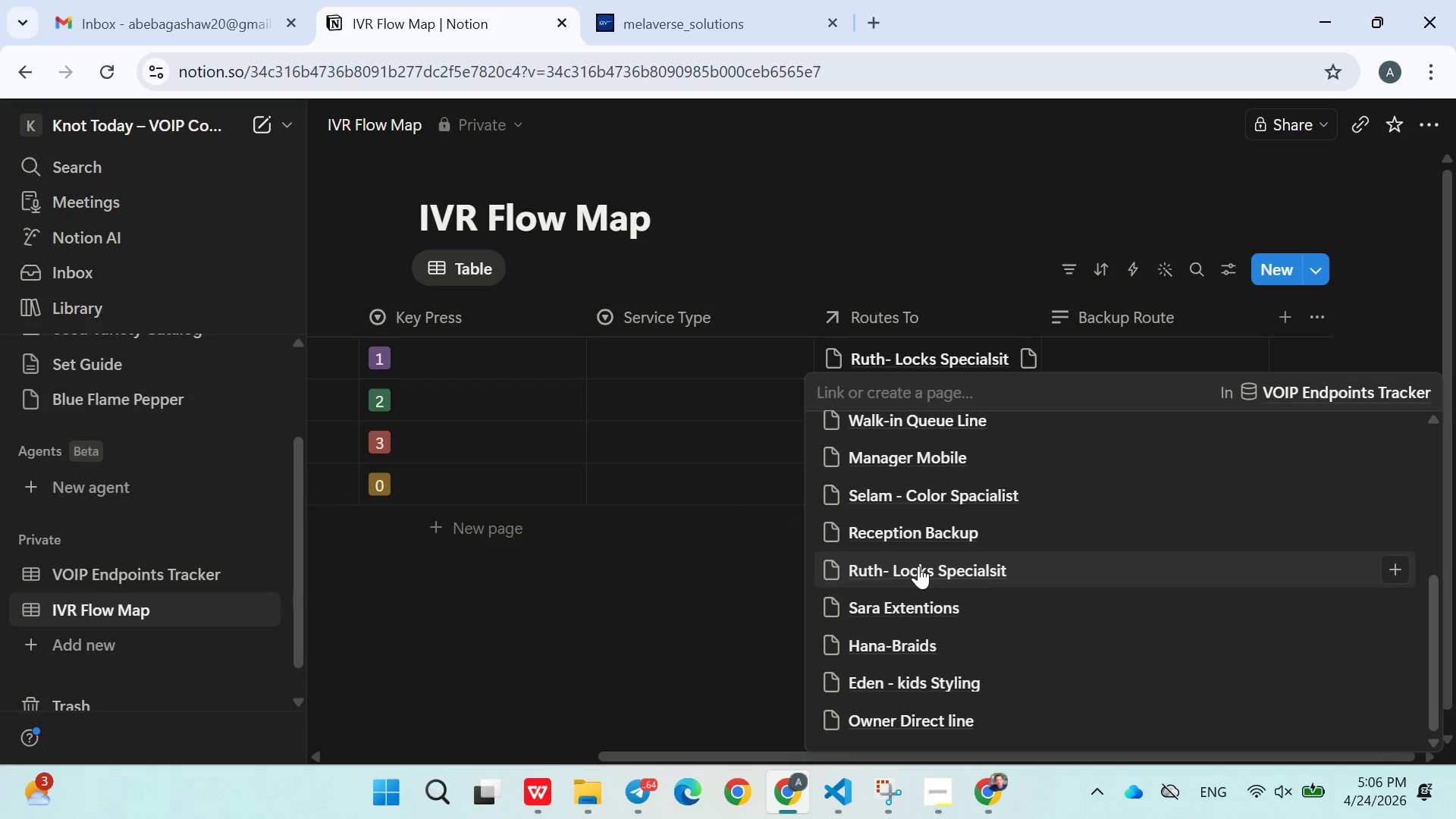 
triple_click([918, 566])
 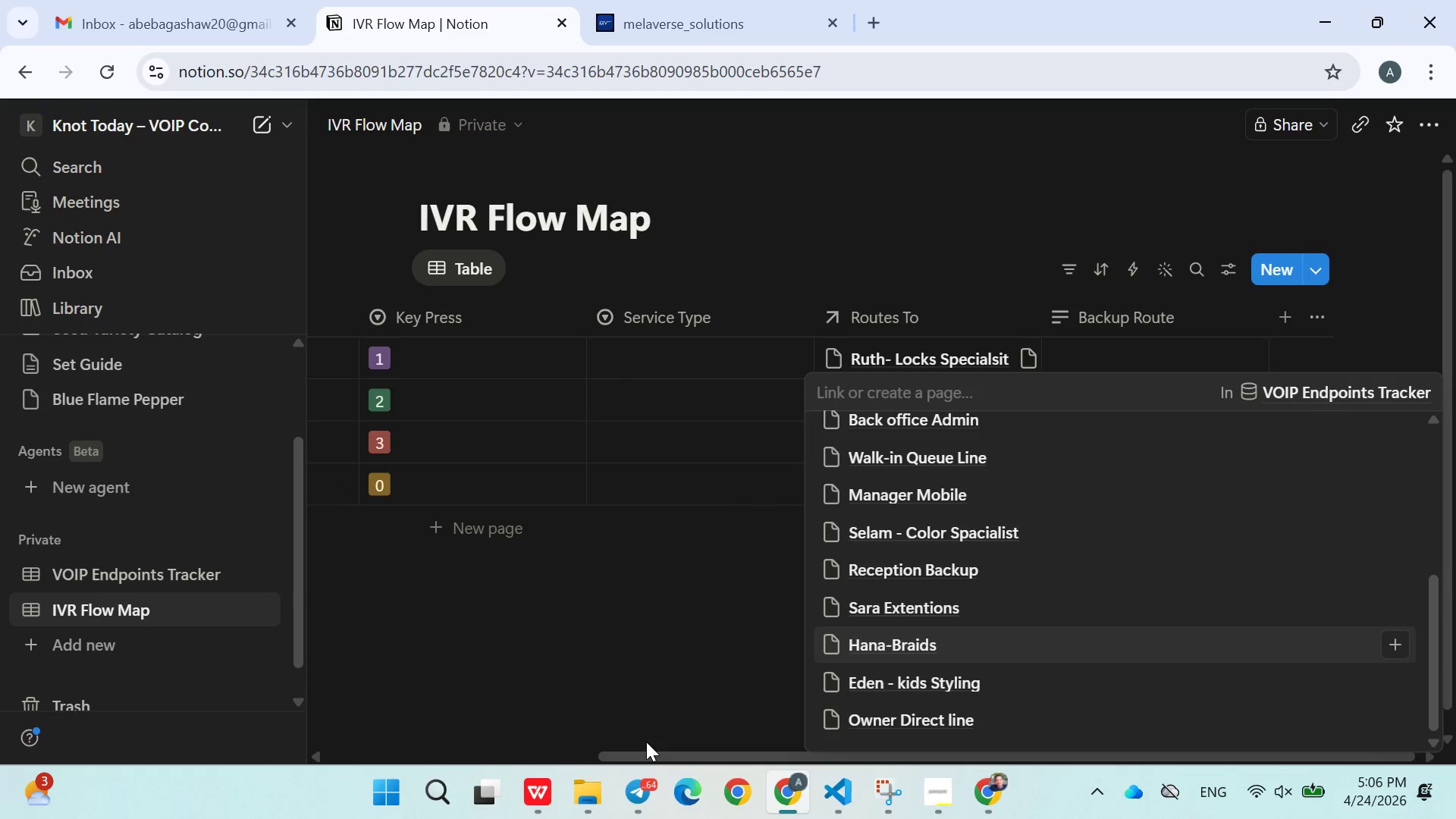 
triple_click([646, 742])
 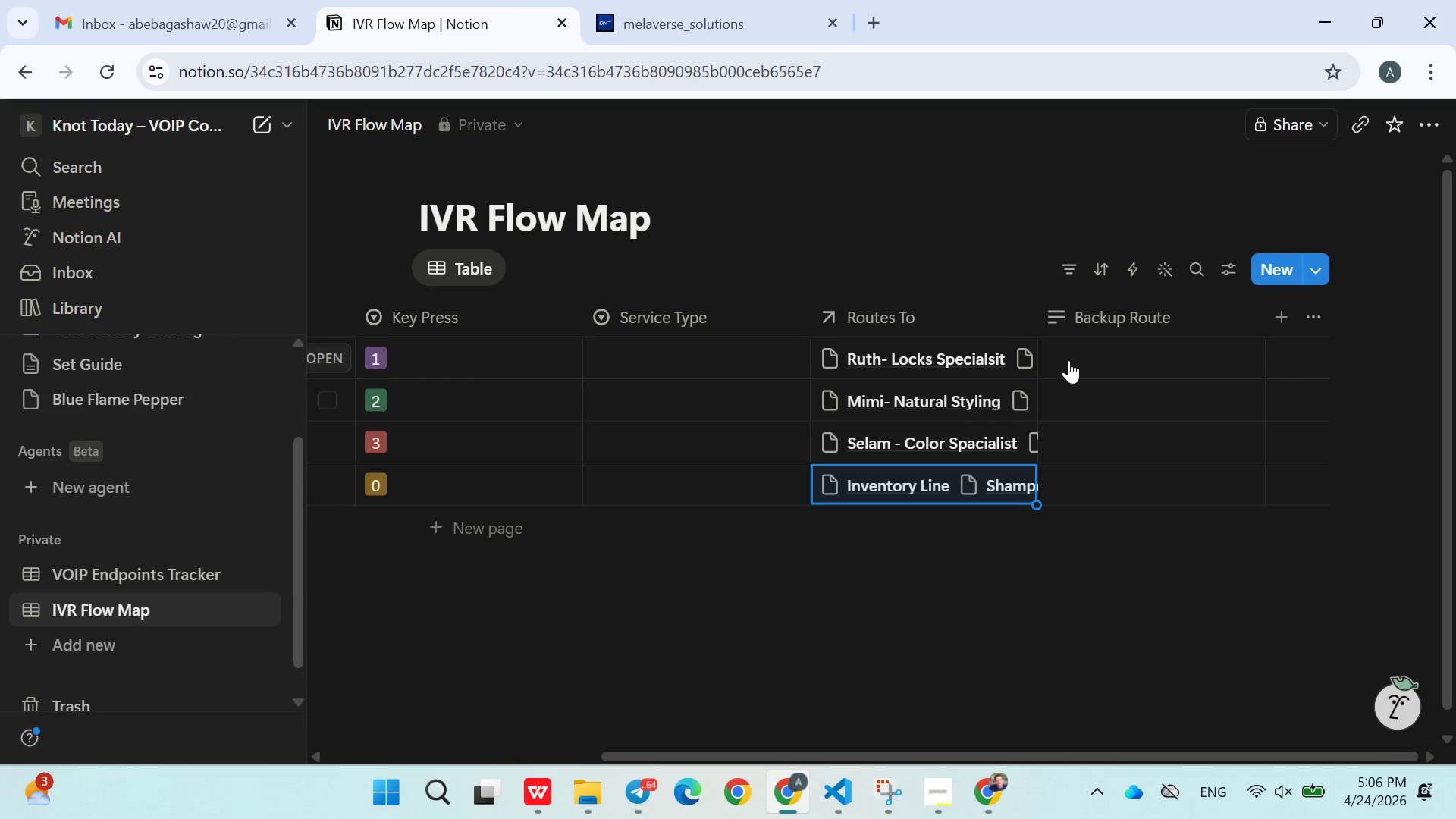 
left_click([1079, 354])
 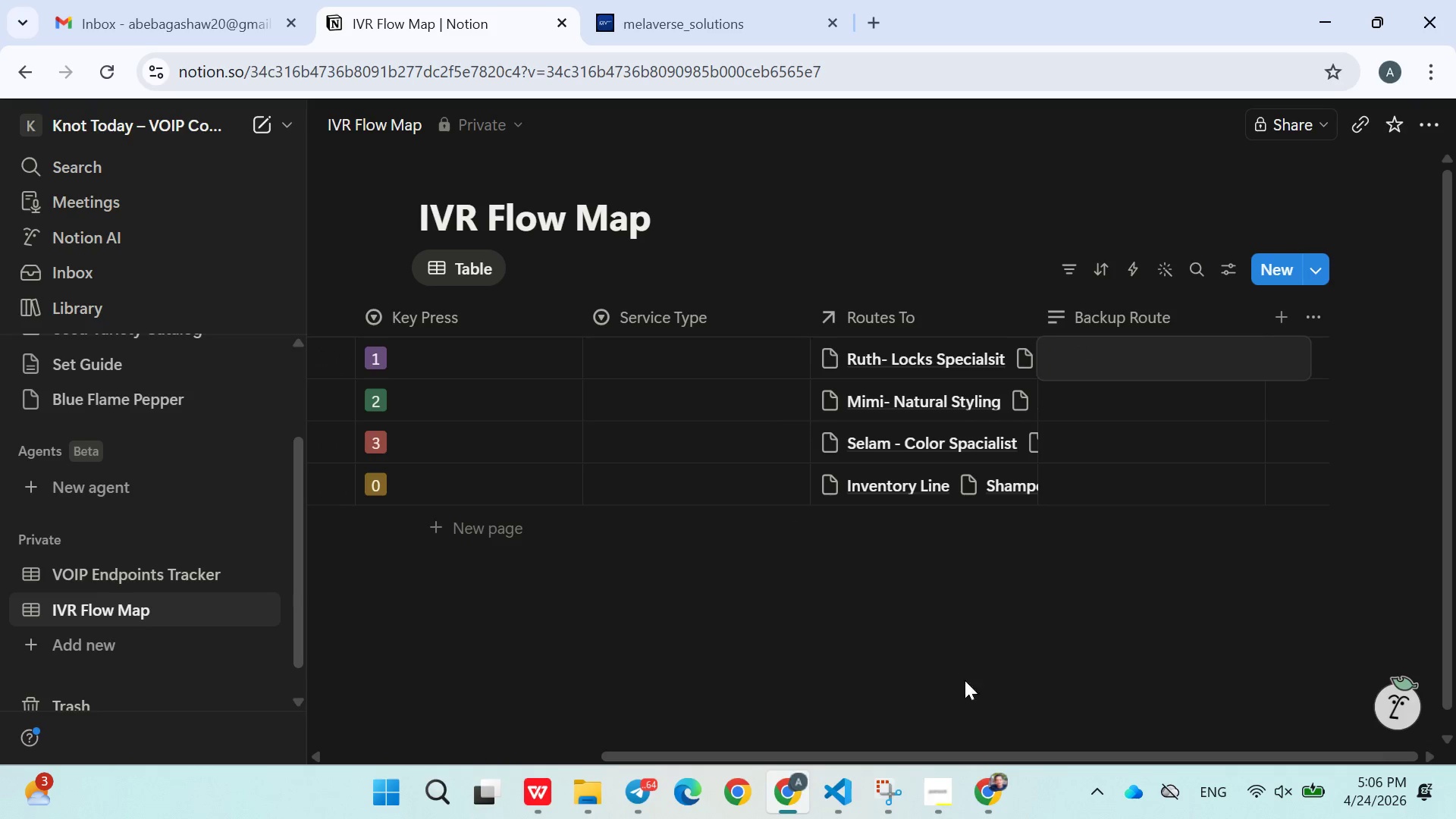 
left_click([870, 694])
 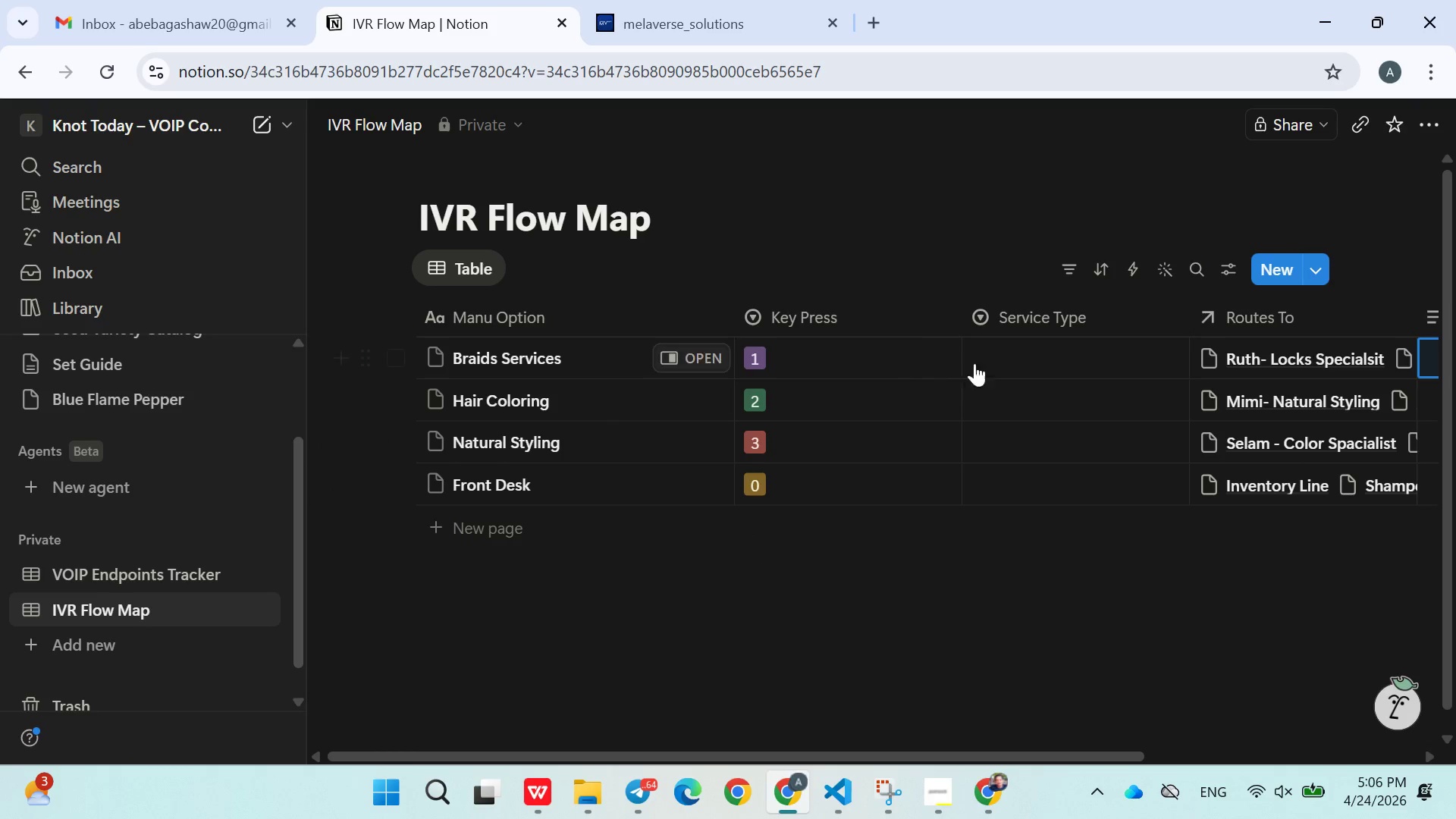 
left_click([1002, 362])
 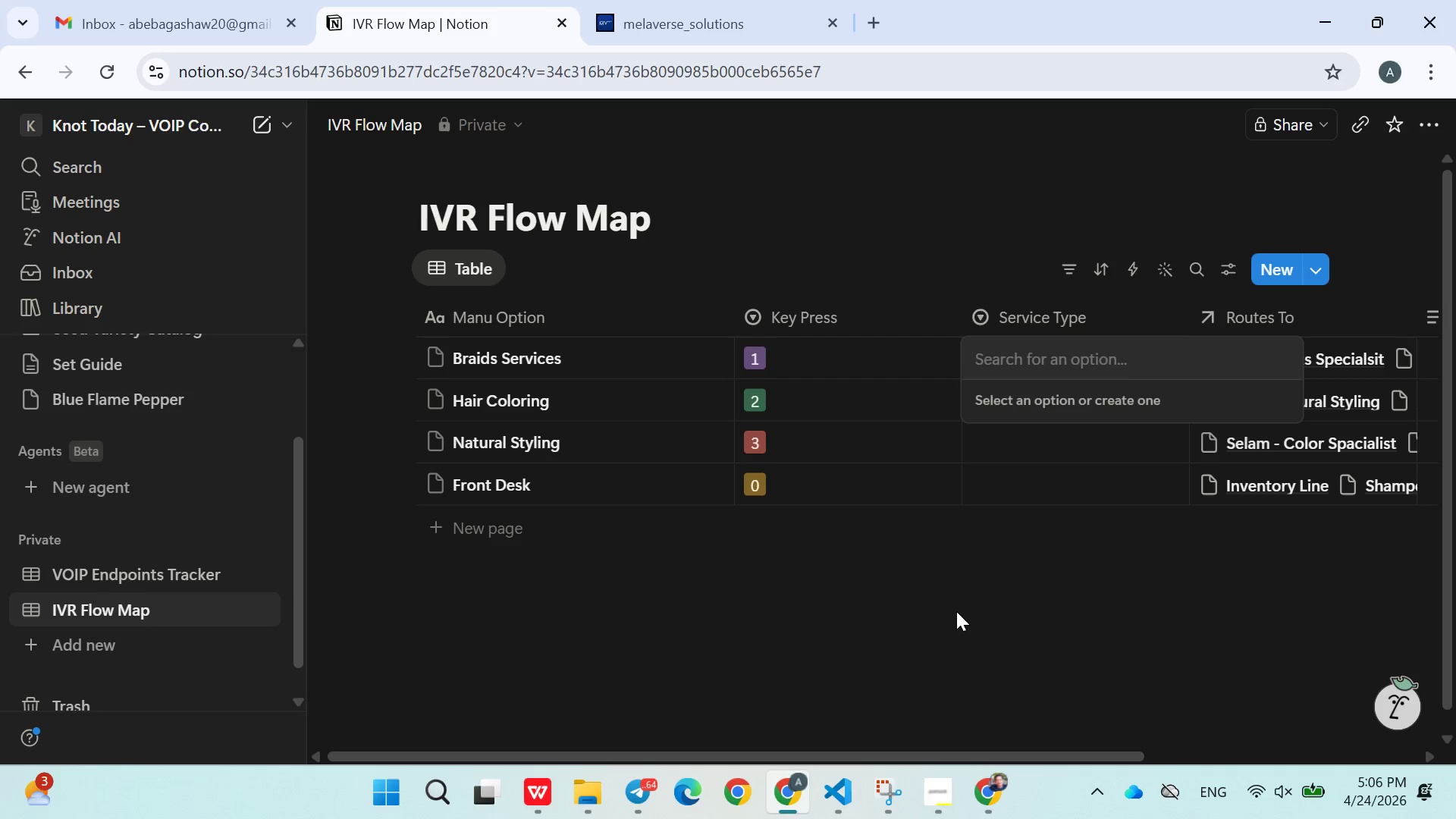 
left_click([956, 611])
 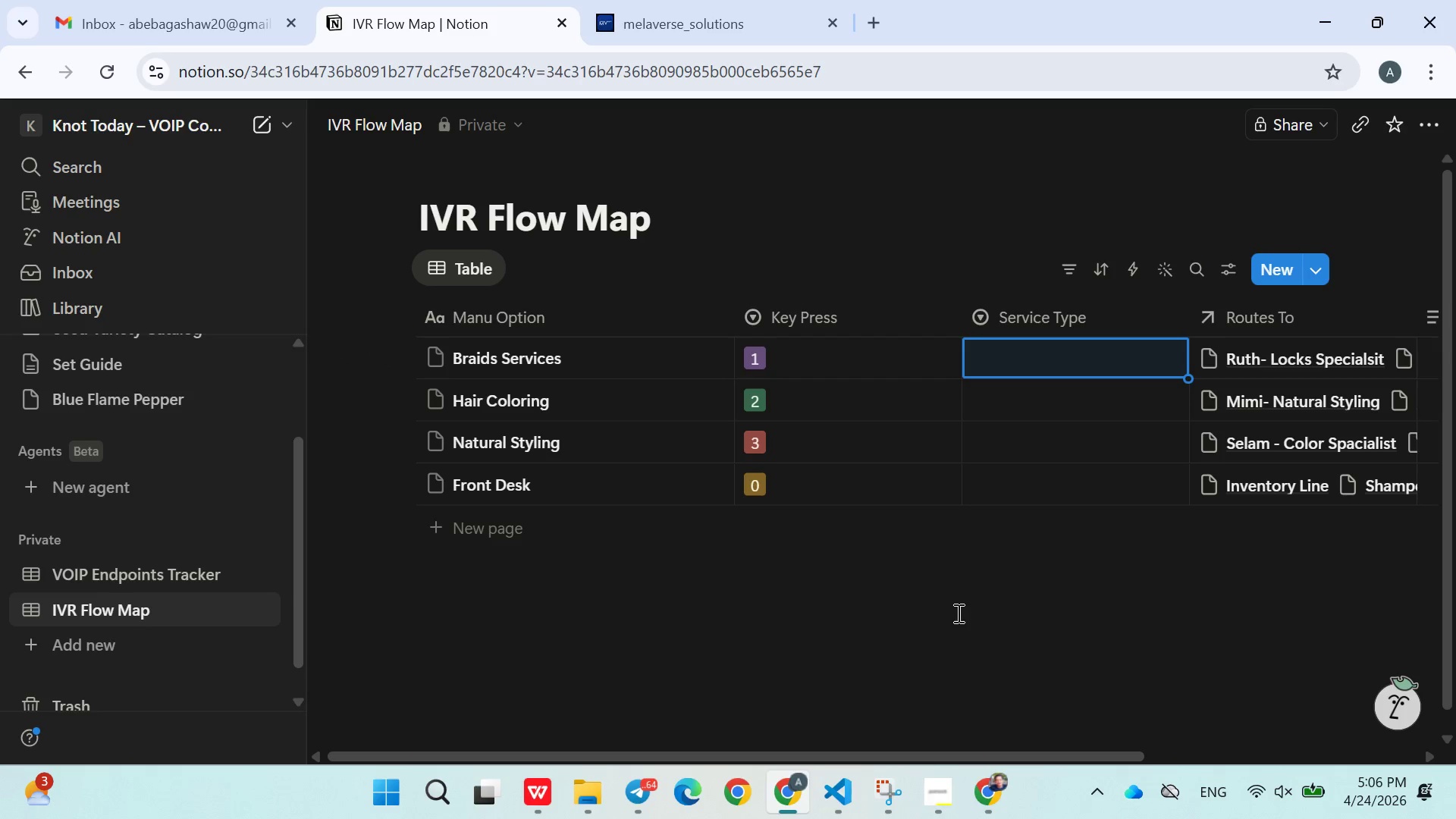 
left_click([641, 789])
 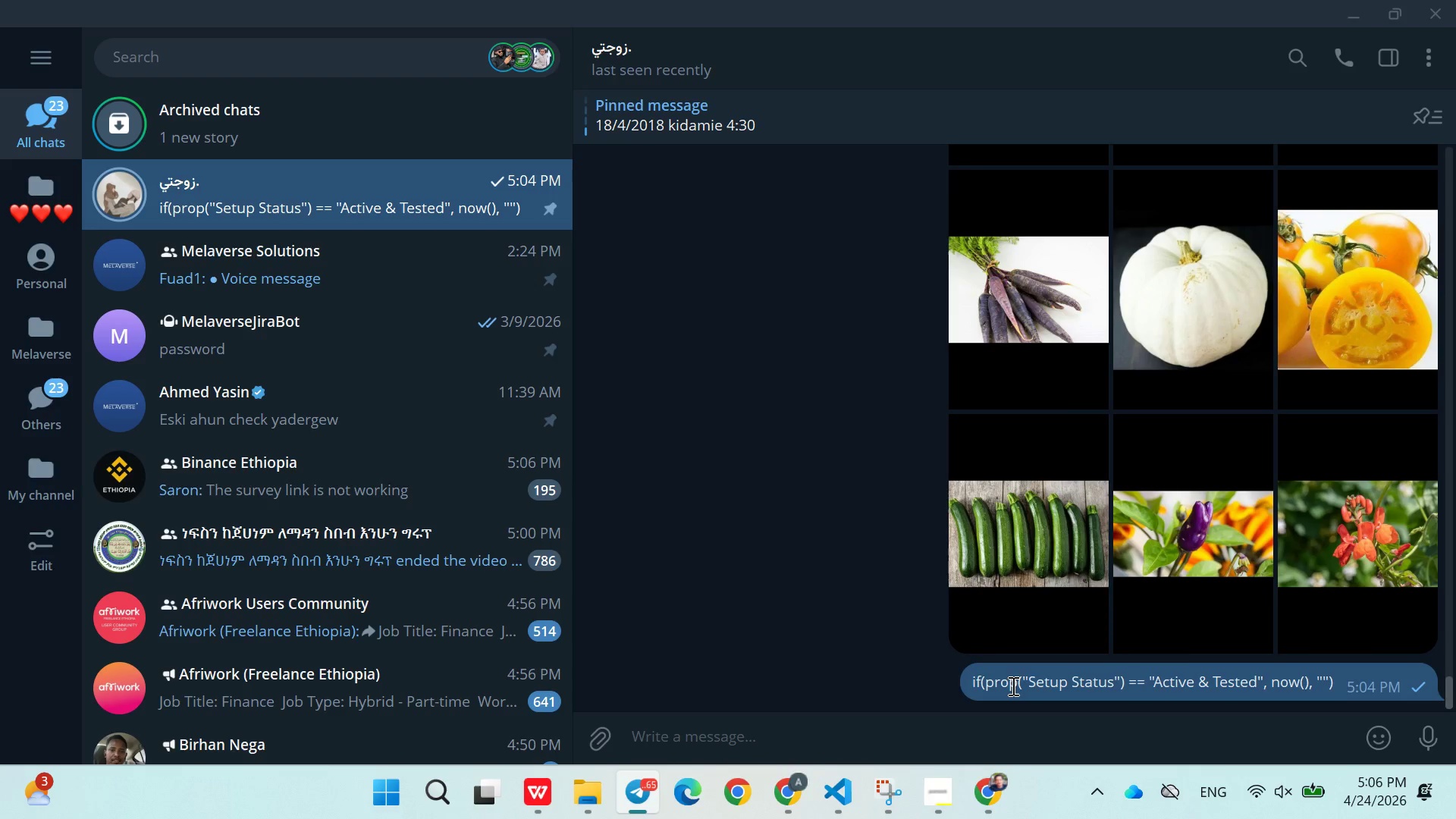 
right_click([1012, 686])
 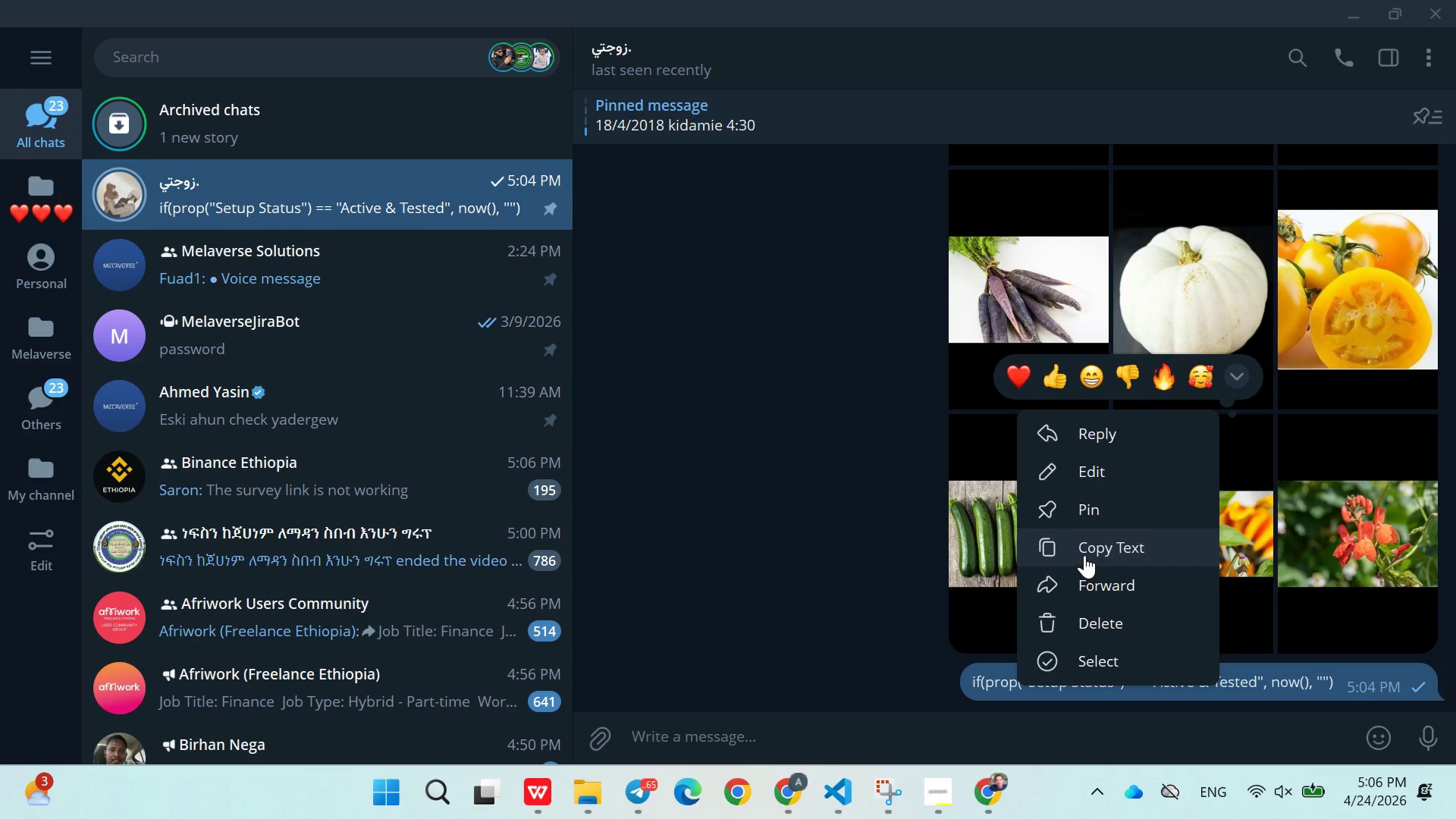 
left_click([1084, 555])
 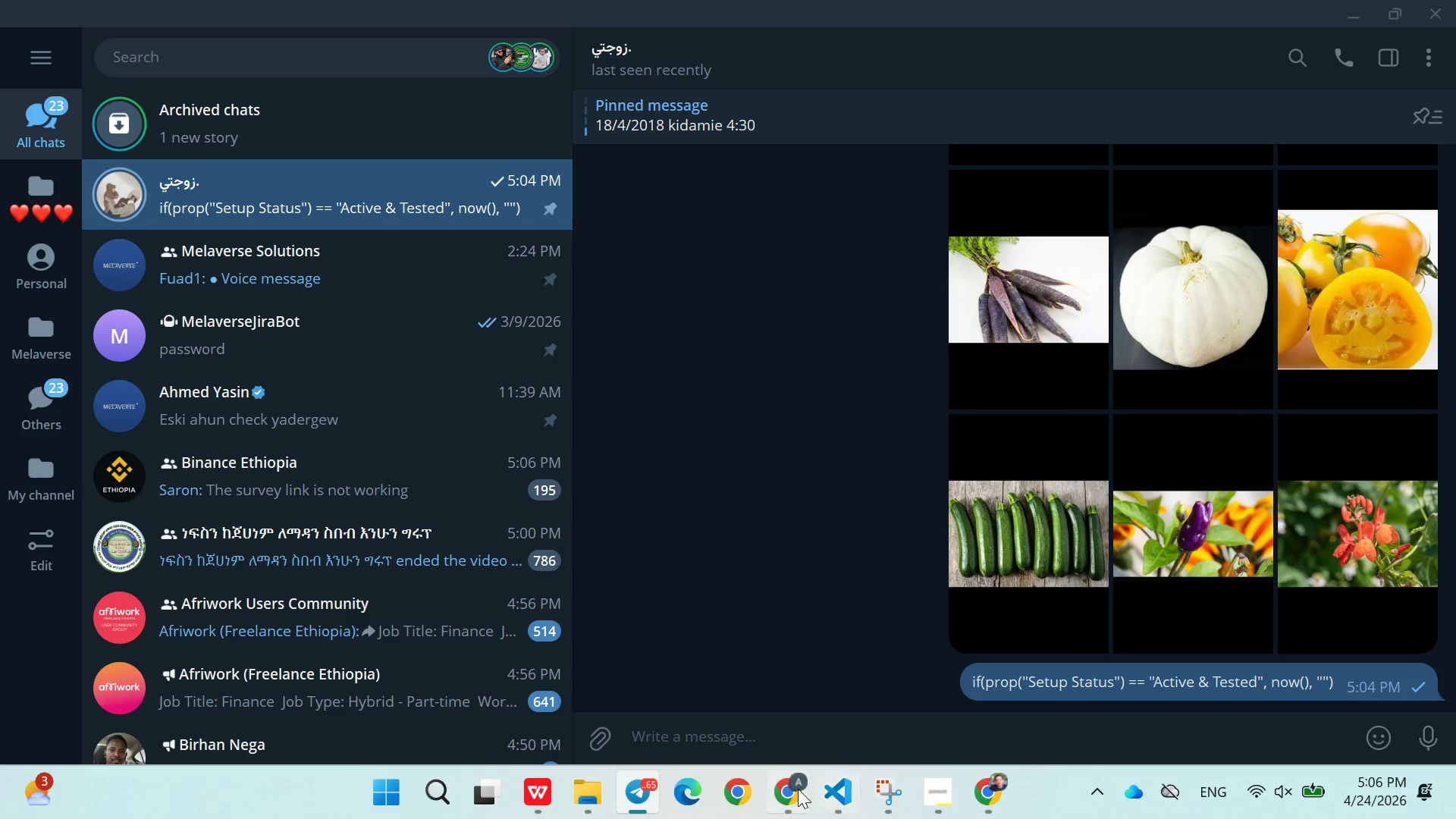 
left_click([793, 787])
 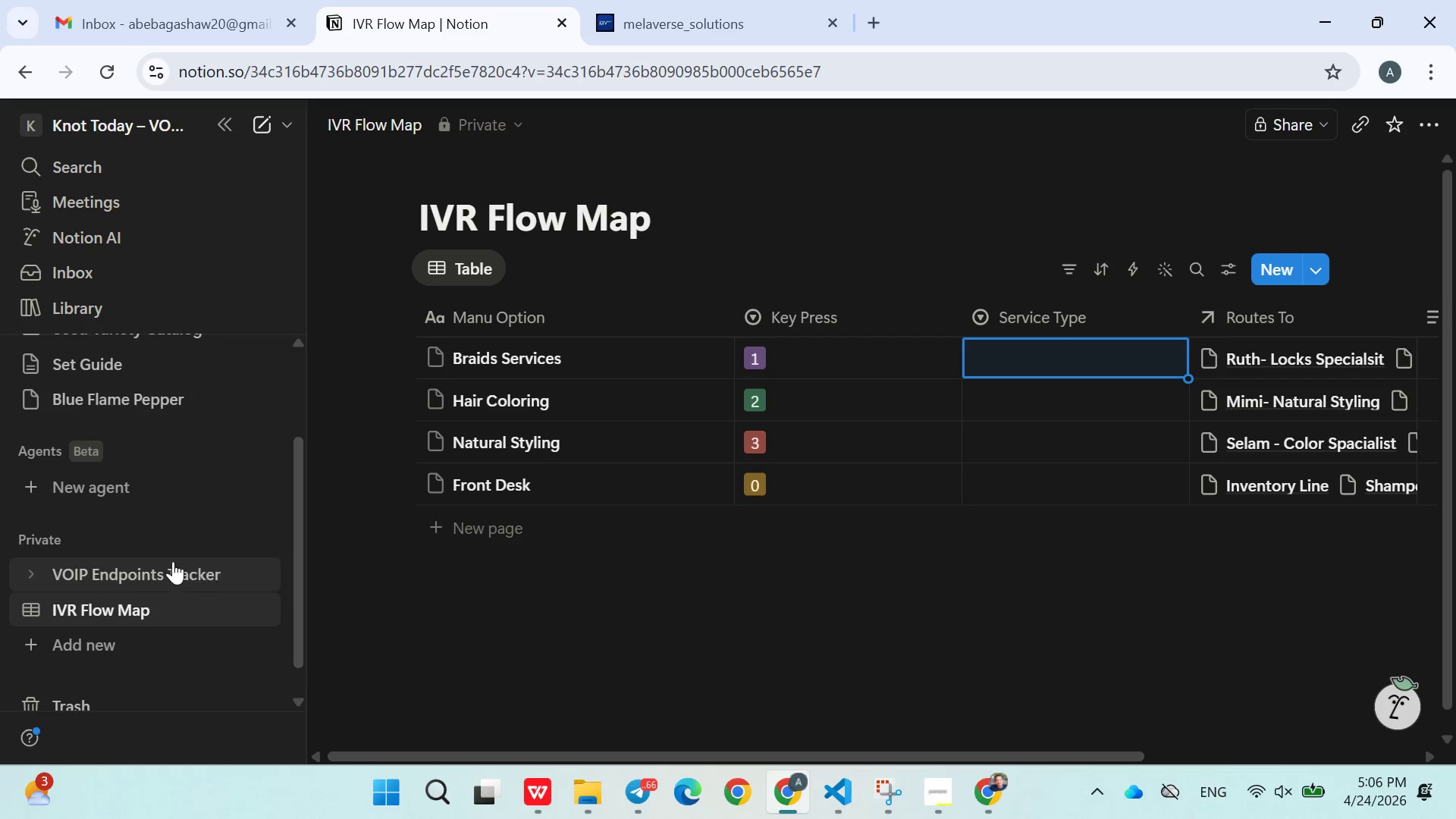 
left_click([157, 570])
 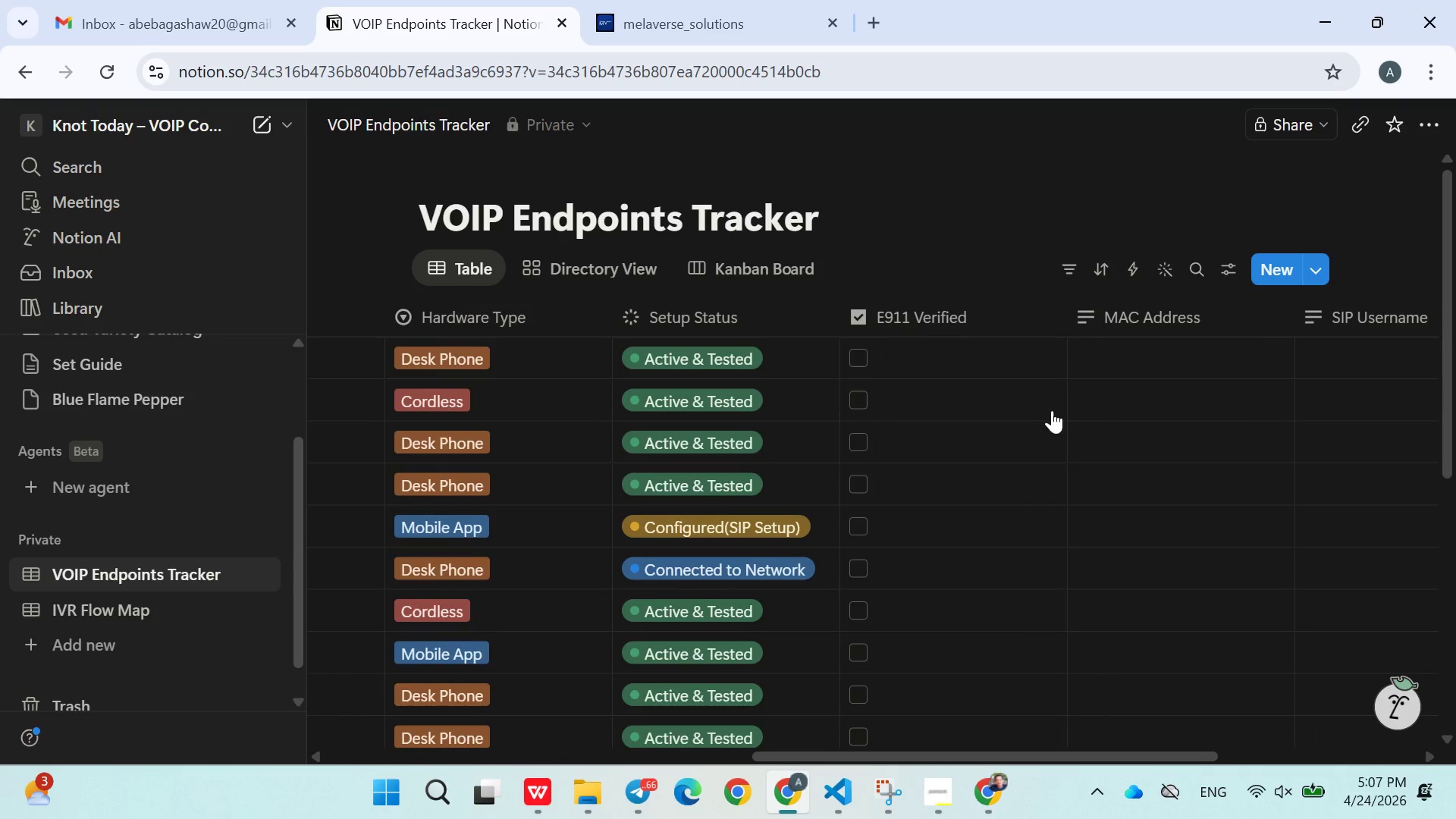 
left_click([1100, 360])
 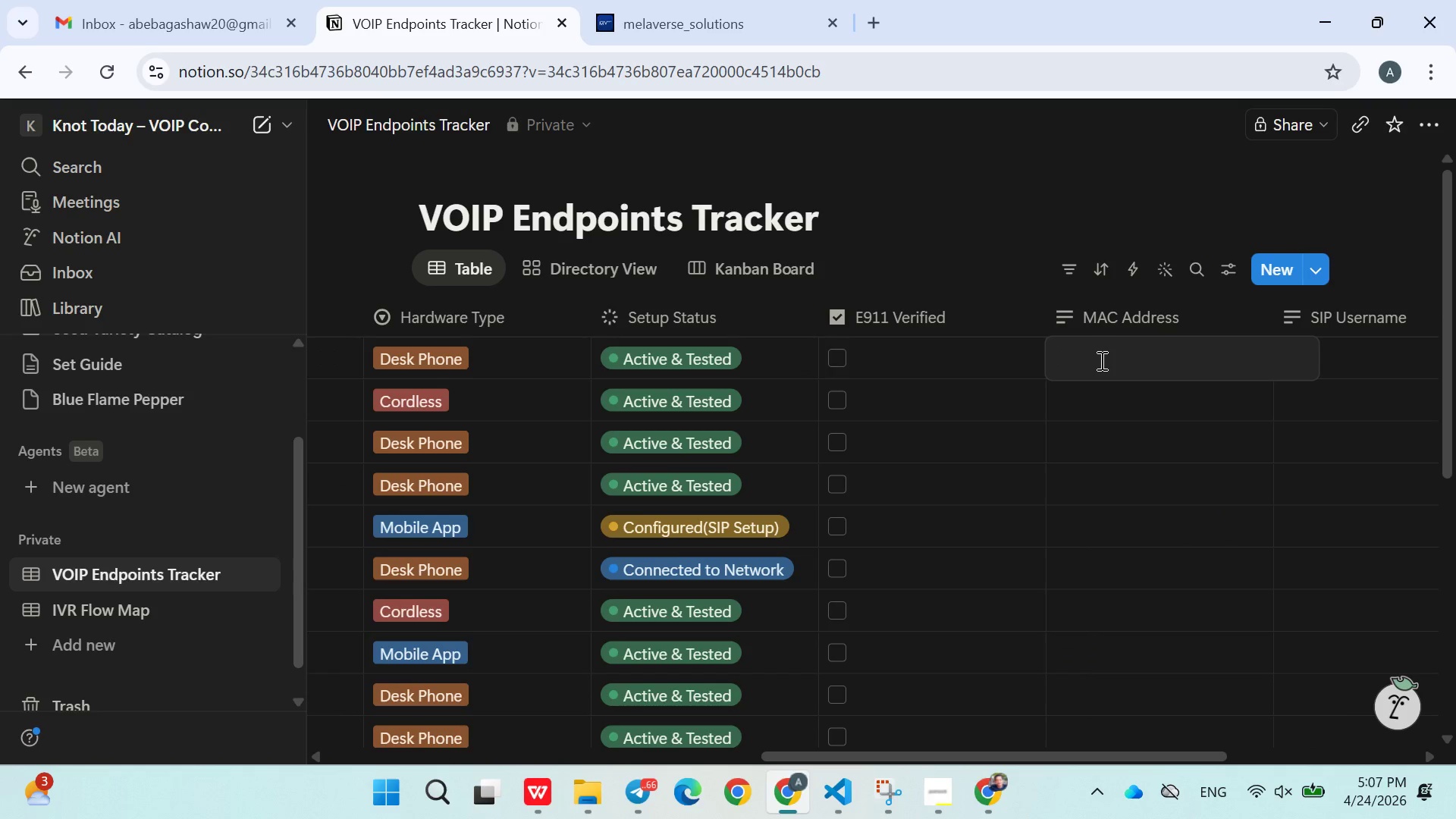 
key(Control+V)
 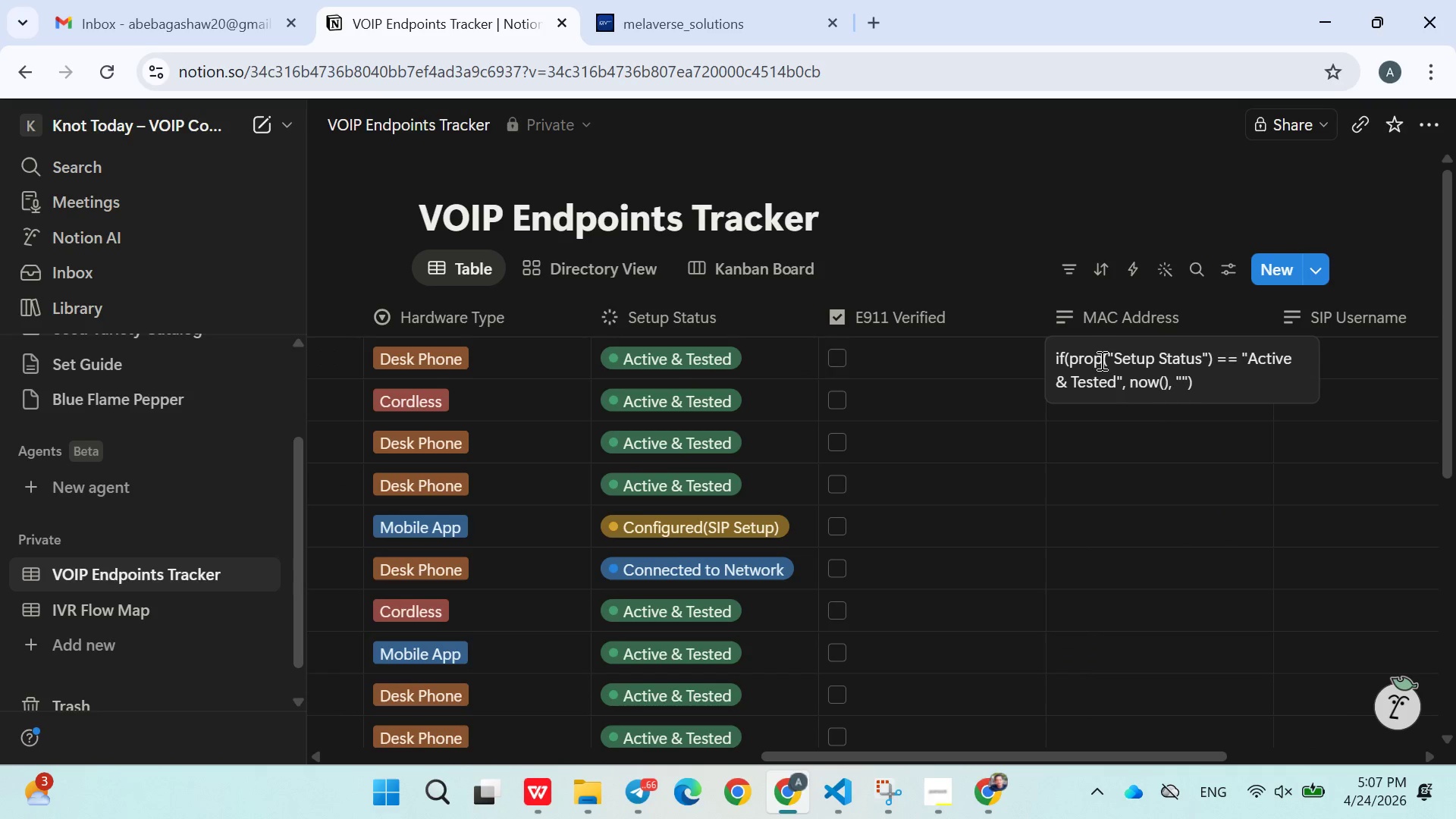 
key(Control+Z)
 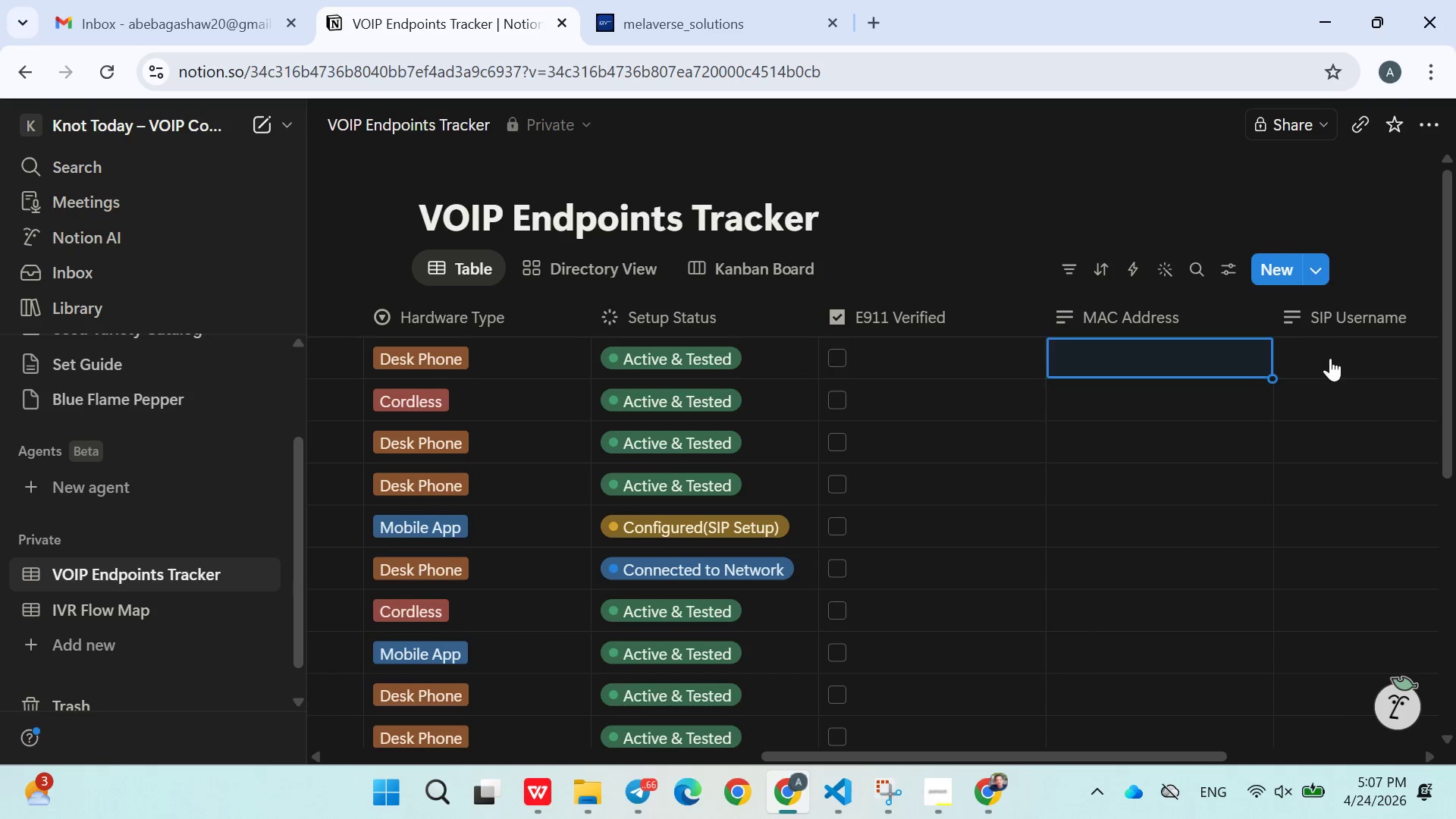 
double_click([1330, 358])
 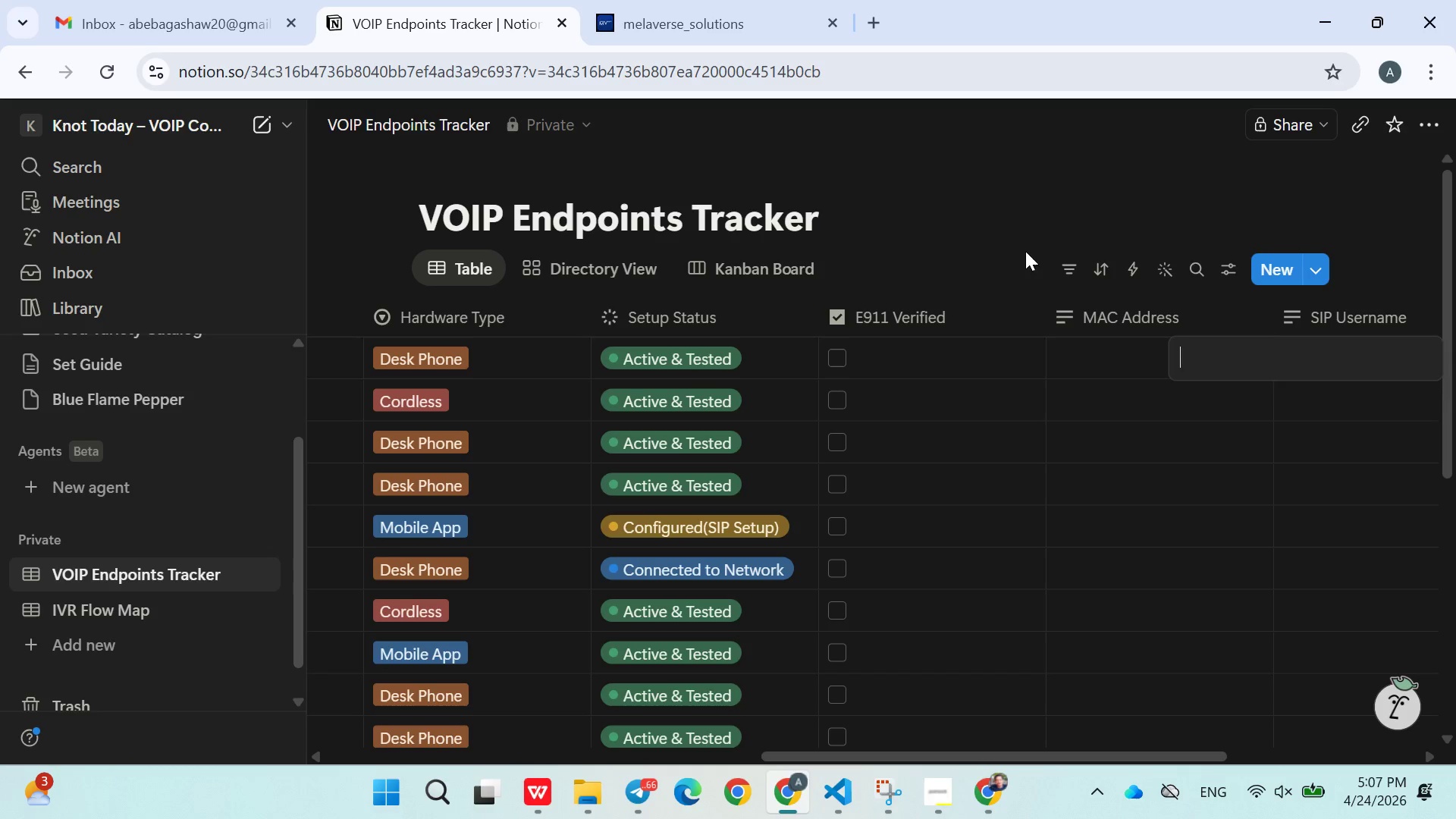 
left_click([1025, 251])
 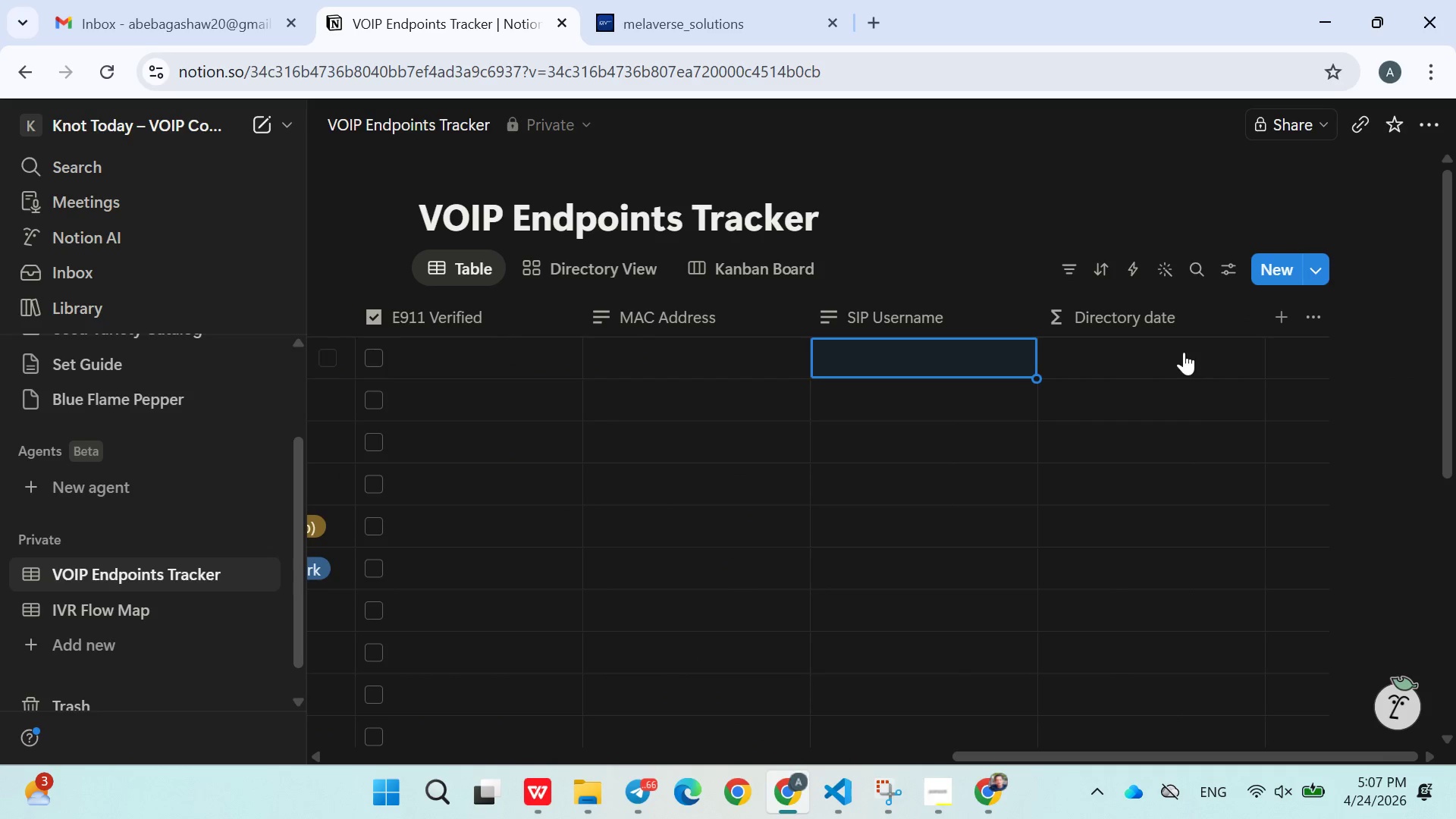 
left_click([1133, 355])
 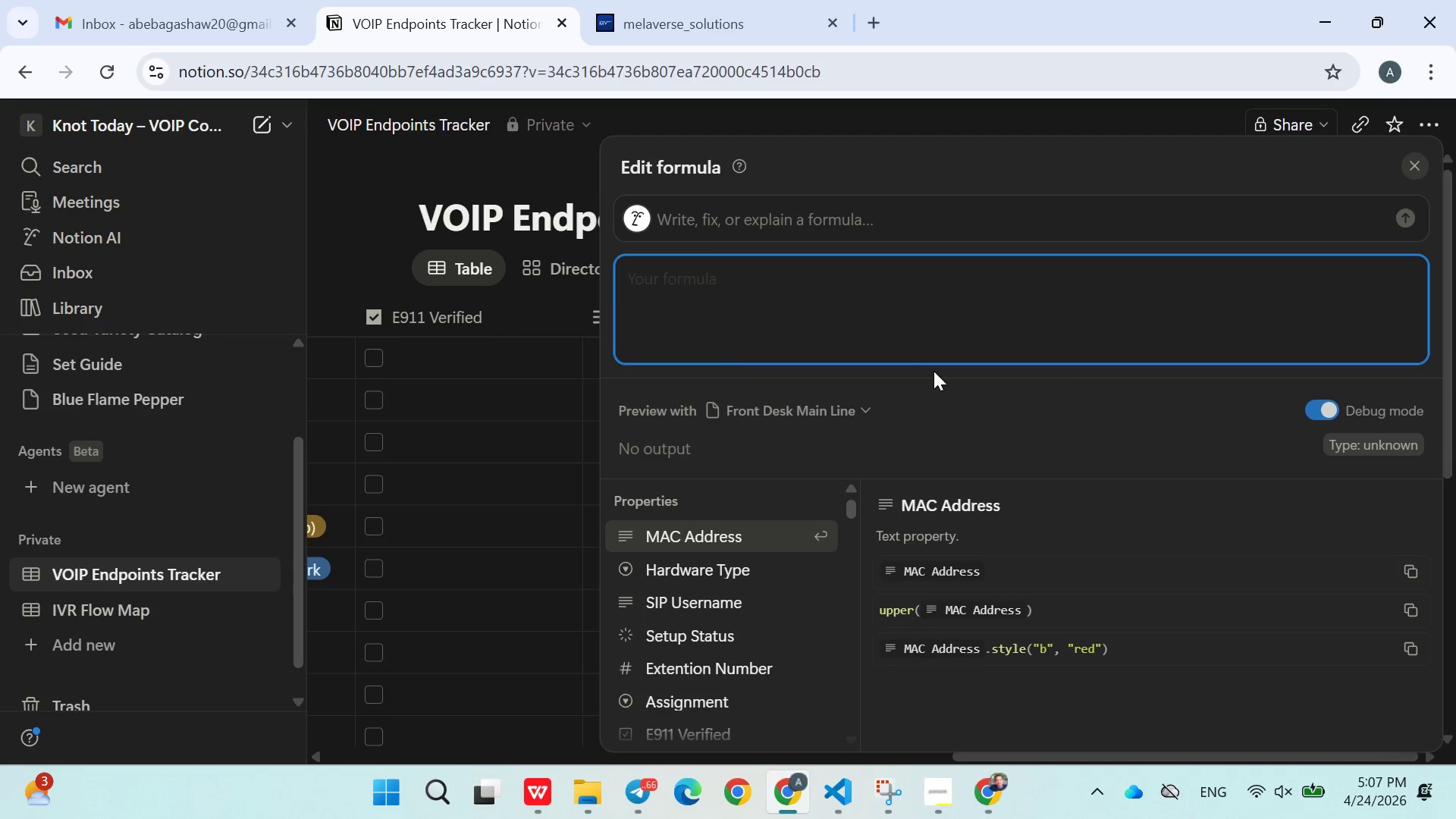 
key(Control+V)
 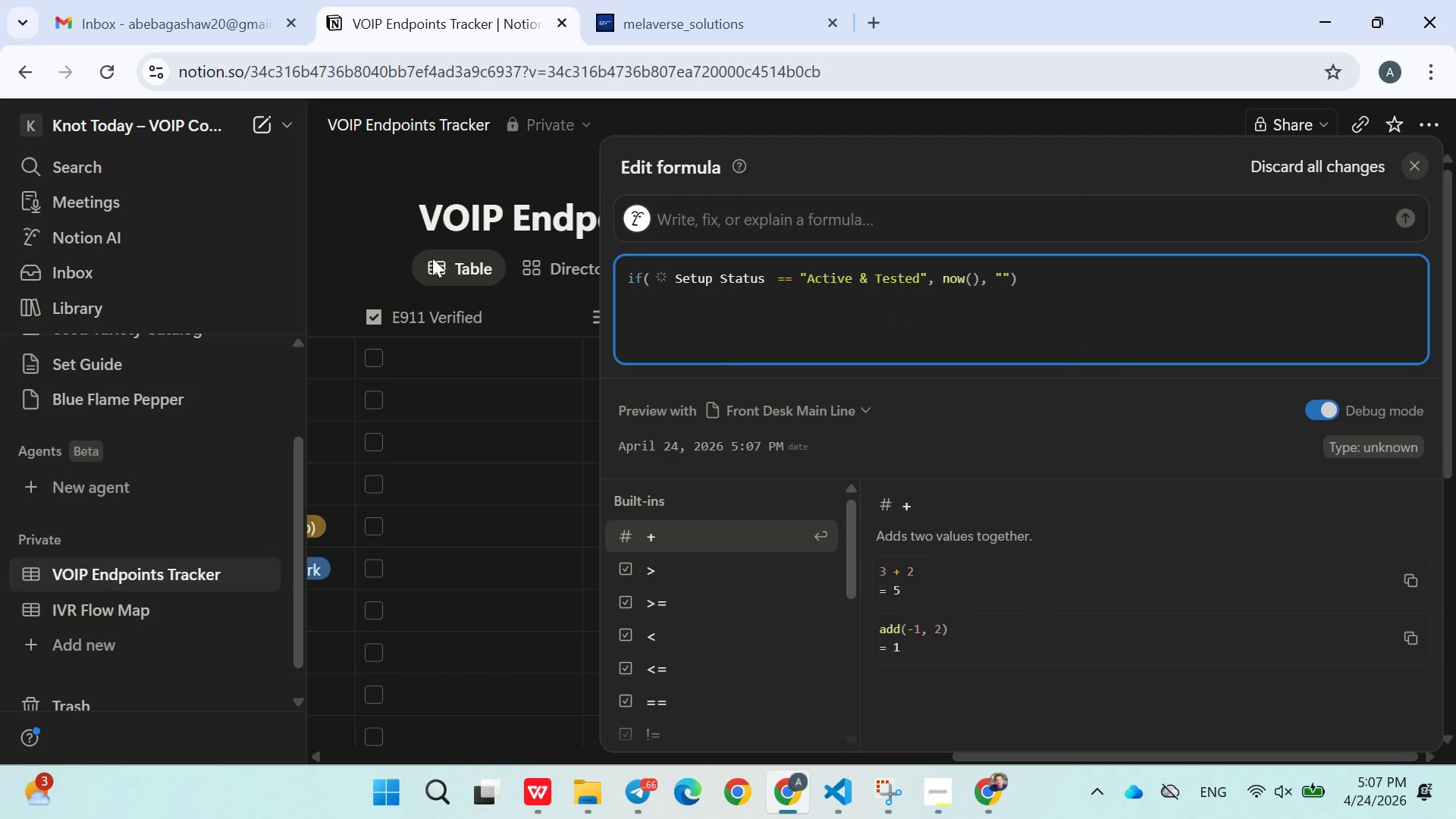 
left_click([411, 230])
 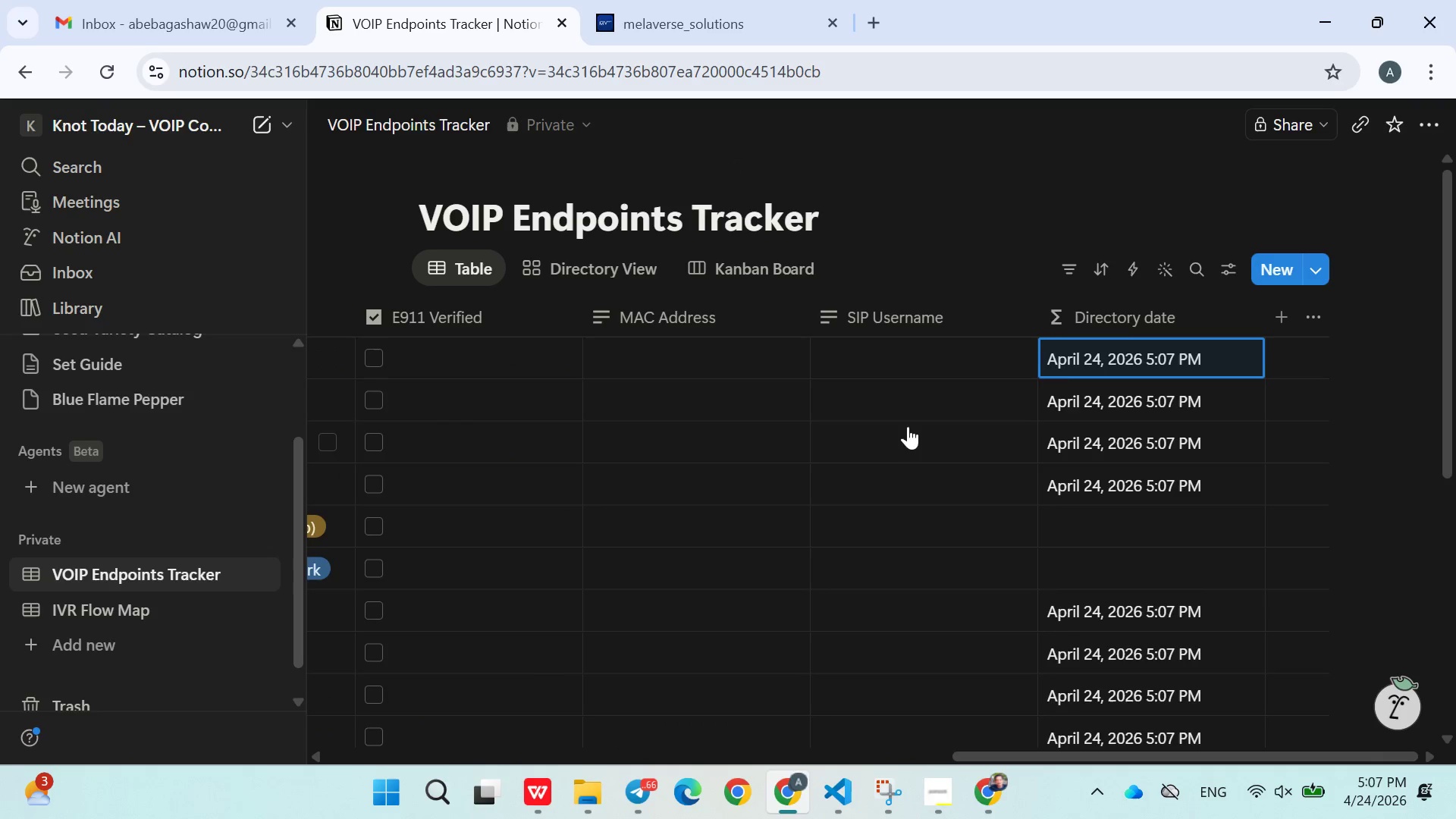 
scroll: coordinate [878, 488], scroll_direction: down, amount: 2.0
 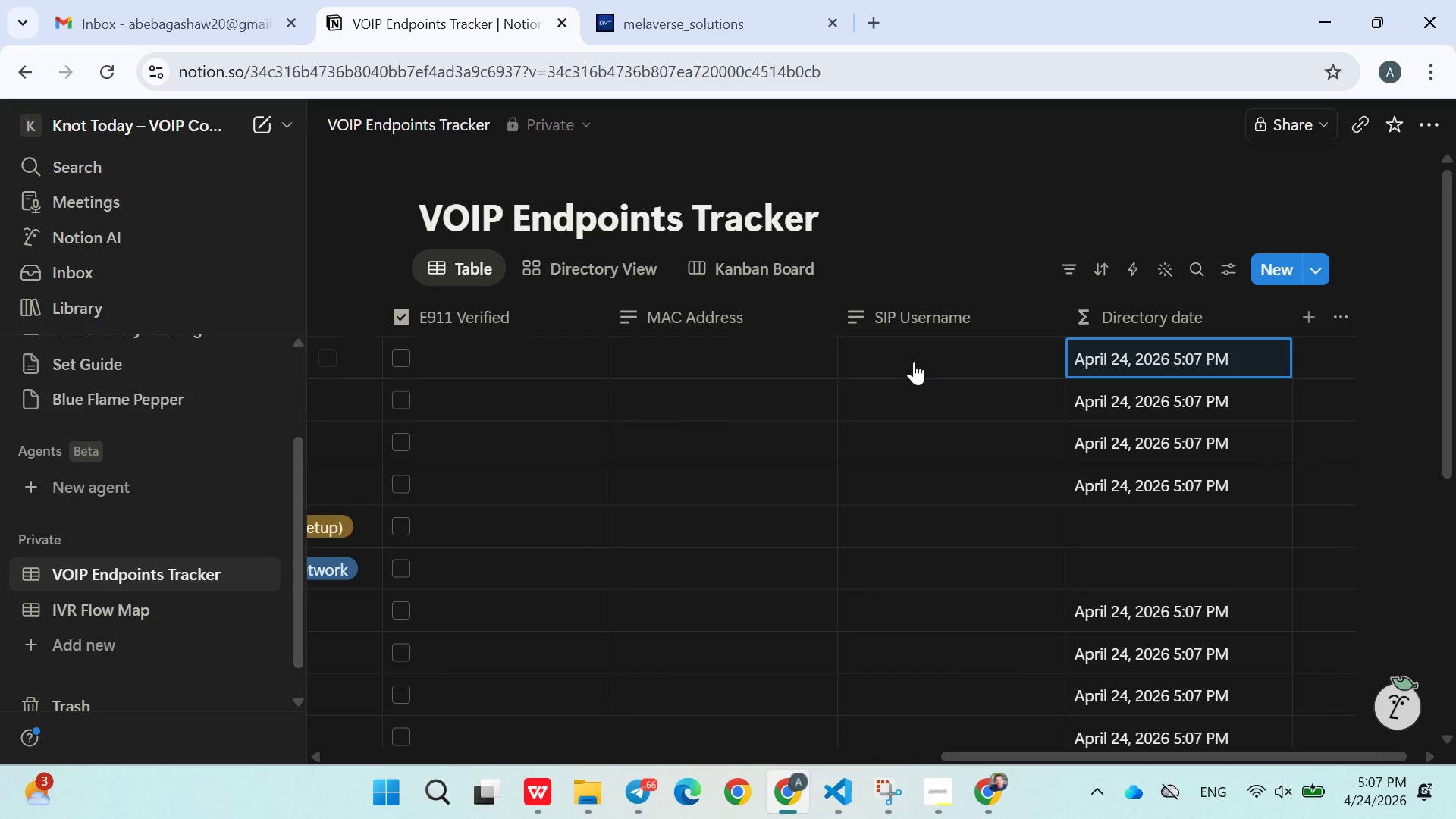 
left_click([914, 362])
 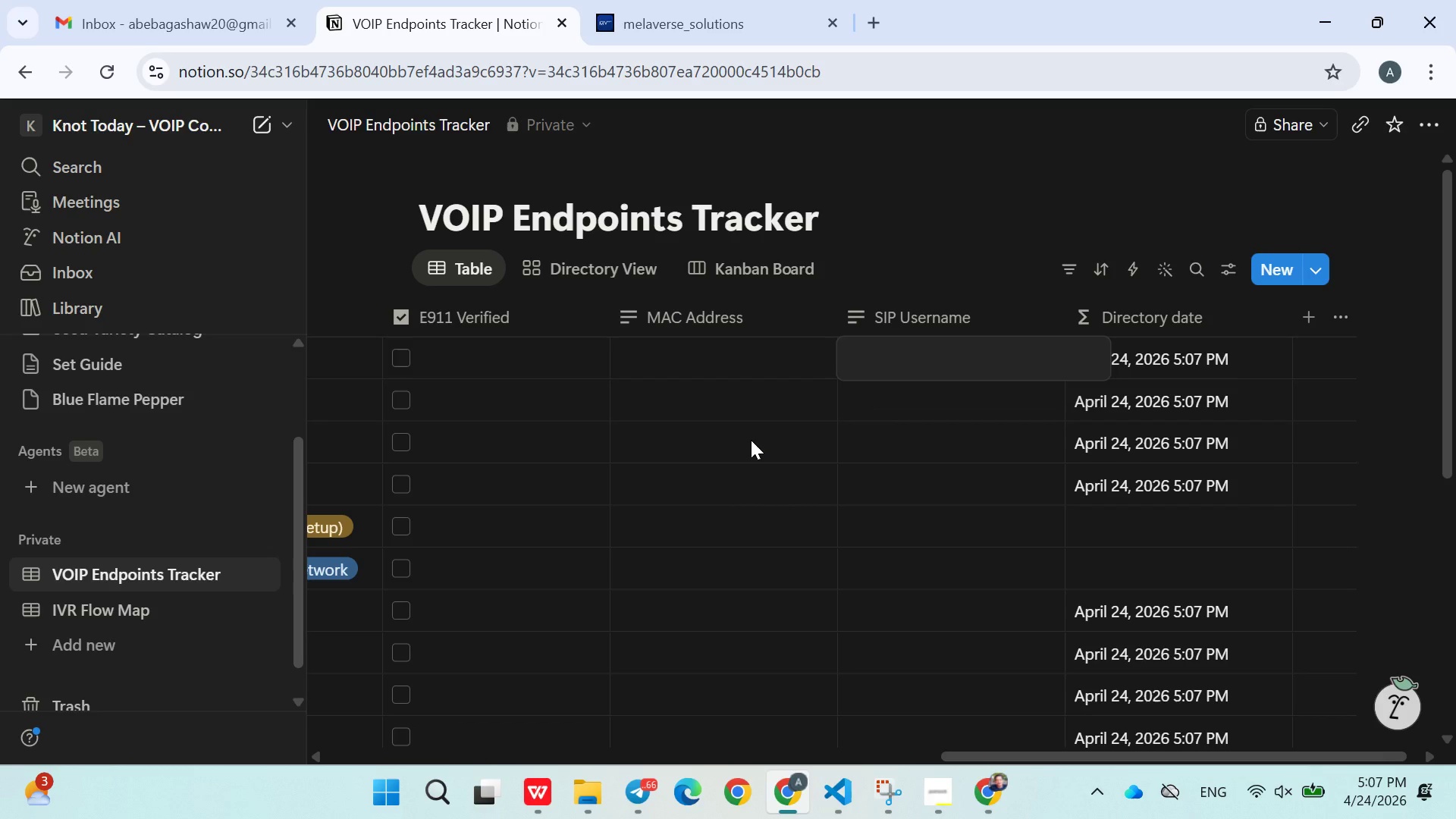 
wait(13.0)
 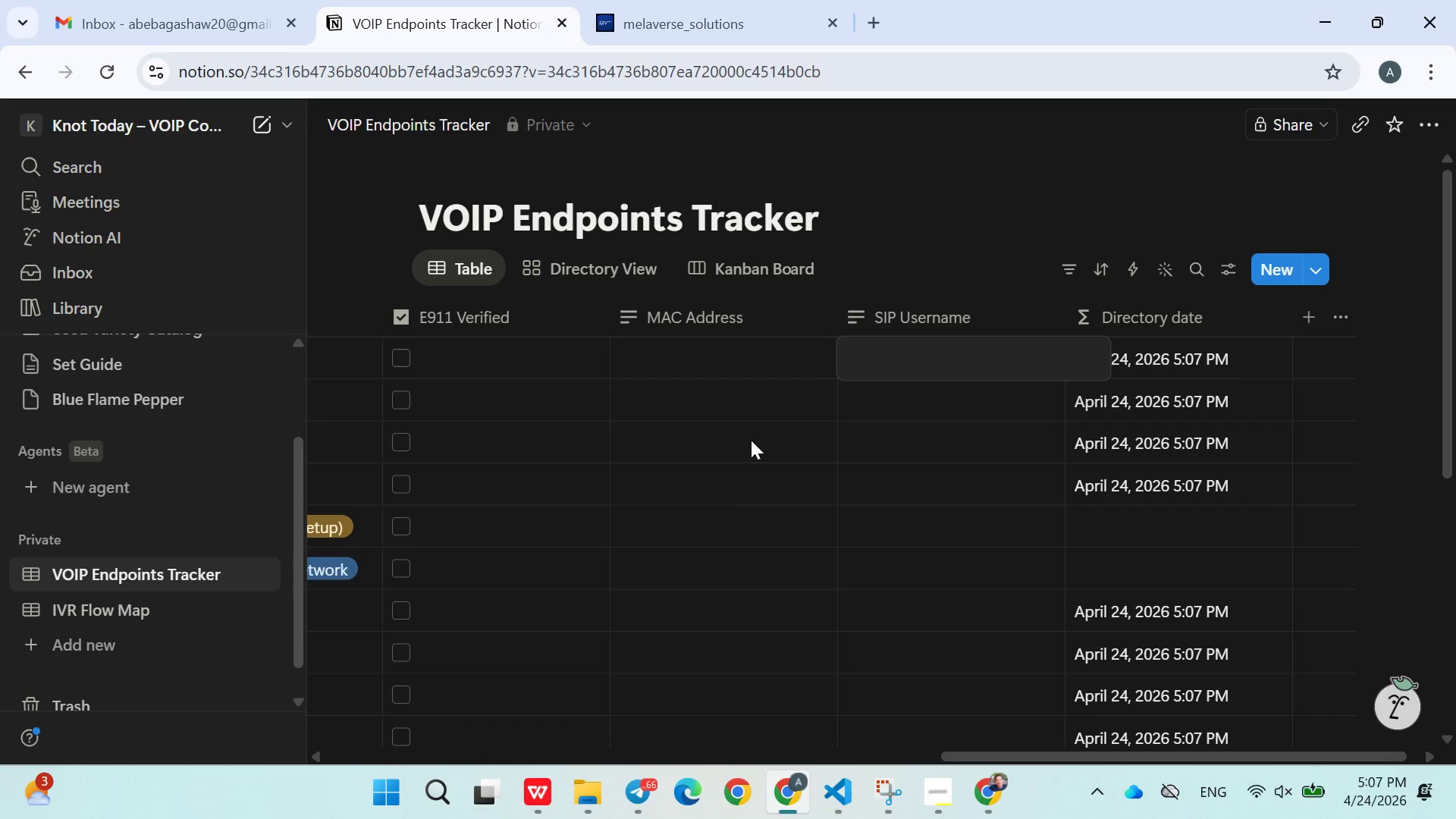 
left_click([648, 783])
 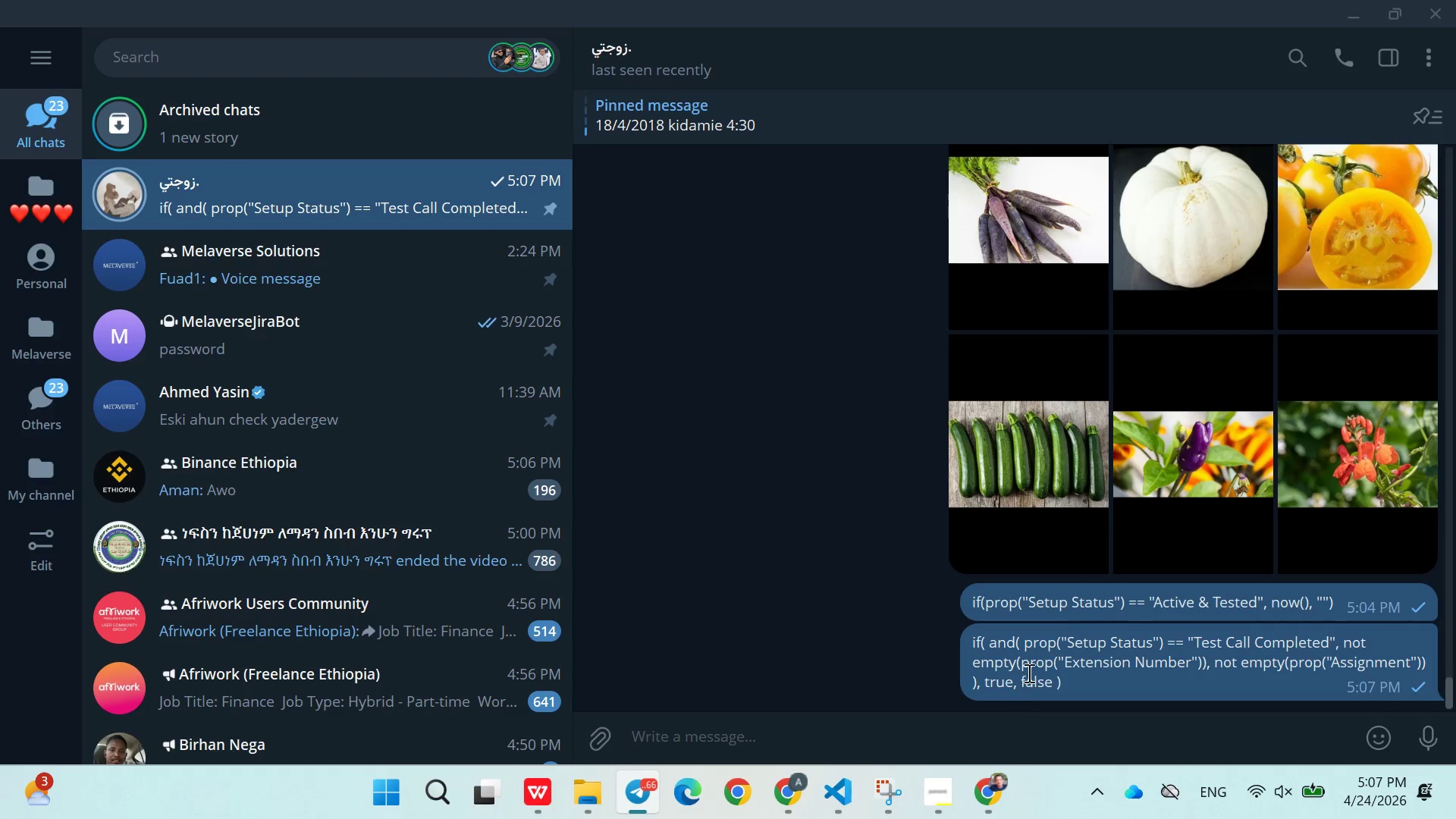 
right_click([1028, 673])
 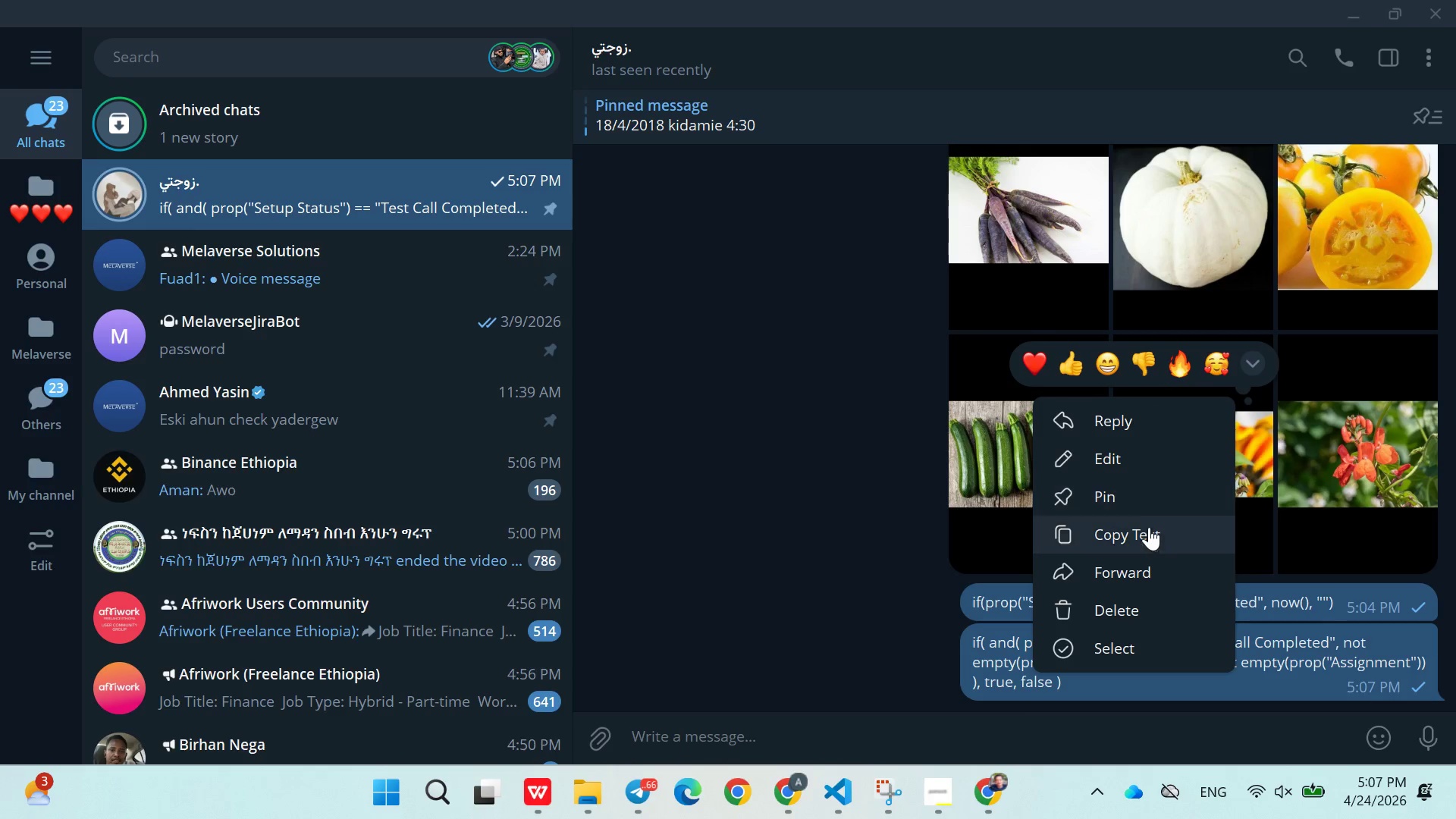 
left_click([1142, 540])
 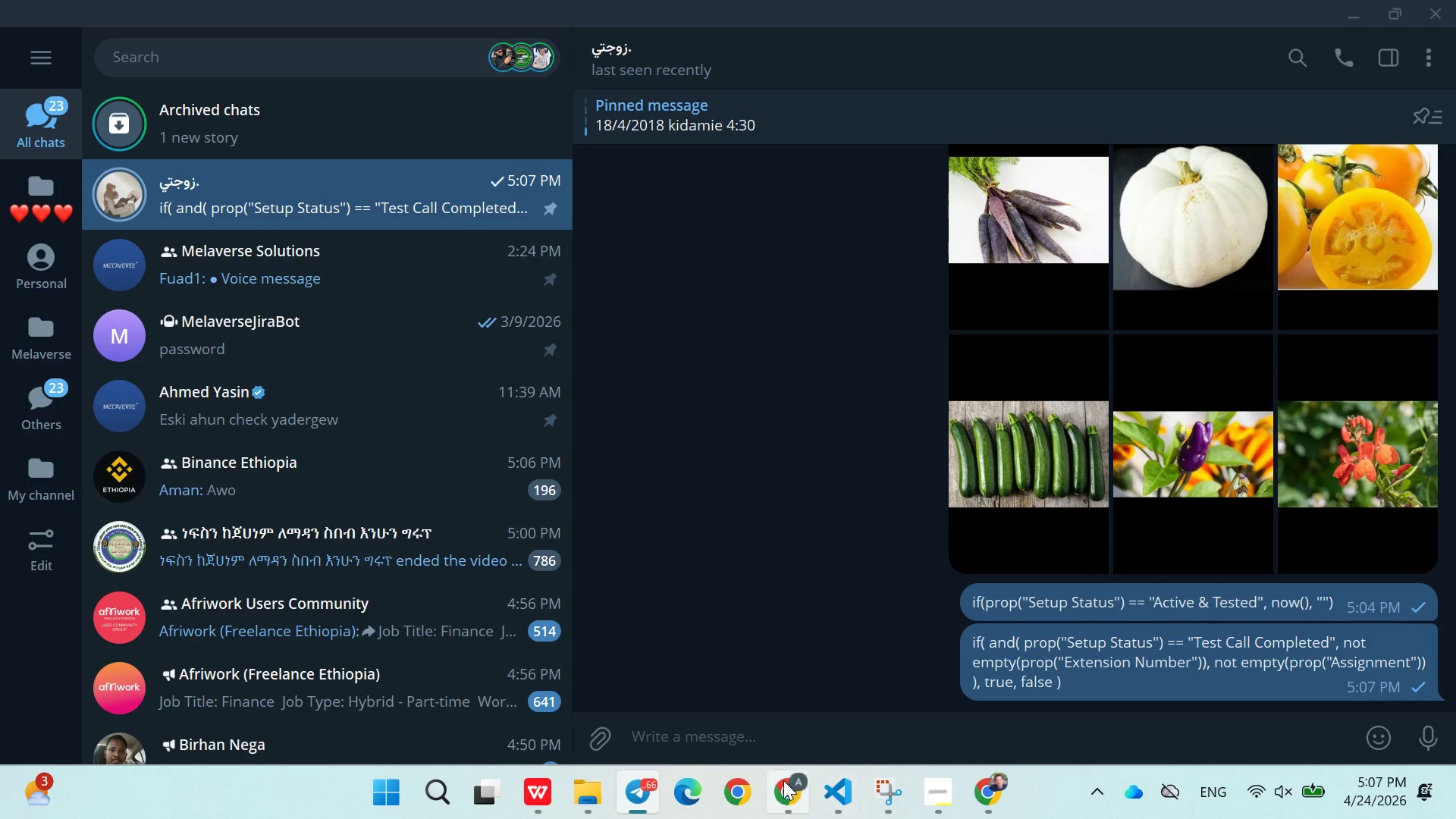 
left_click([783, 780])
 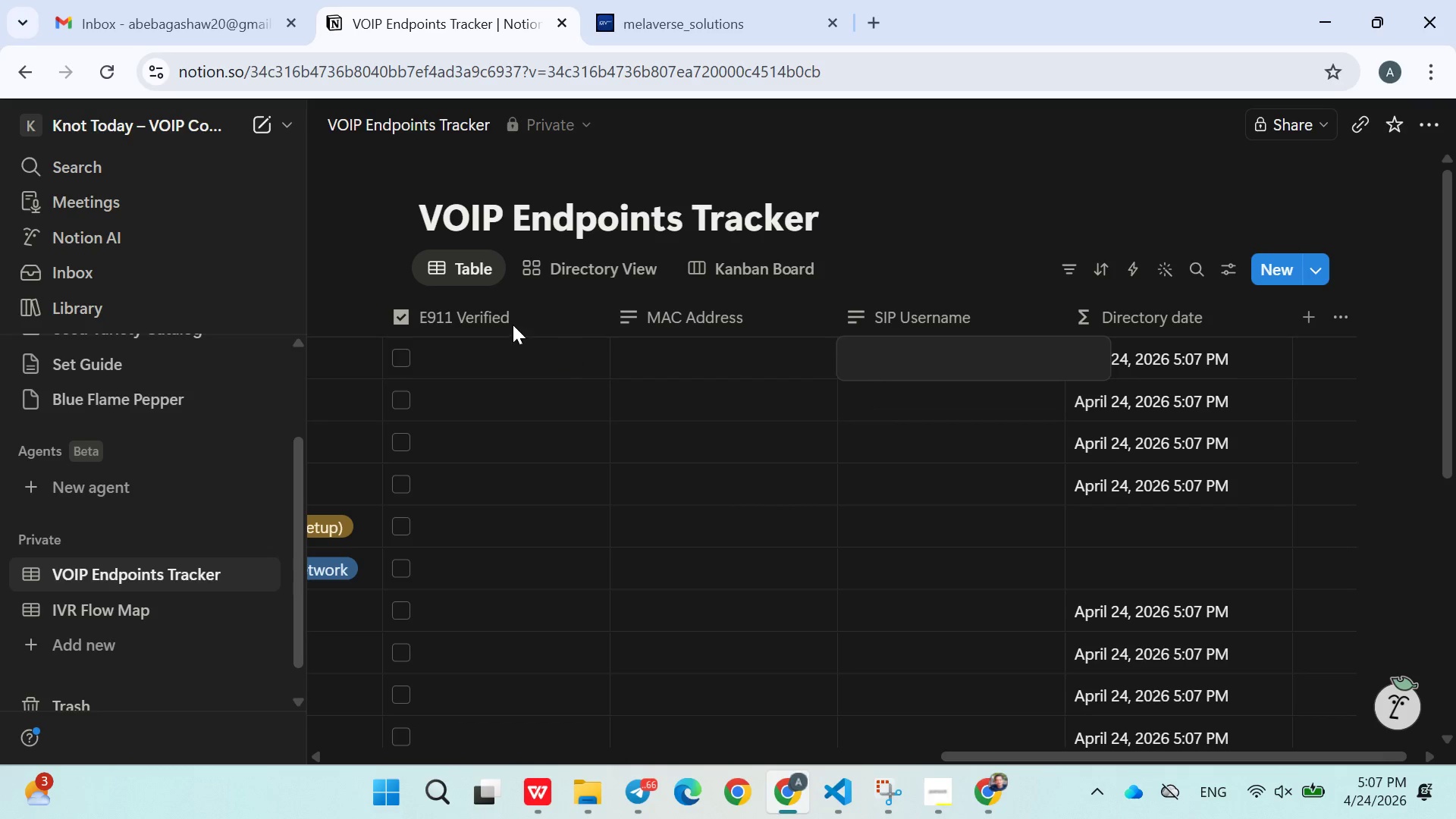 
left_click([510, 322])
 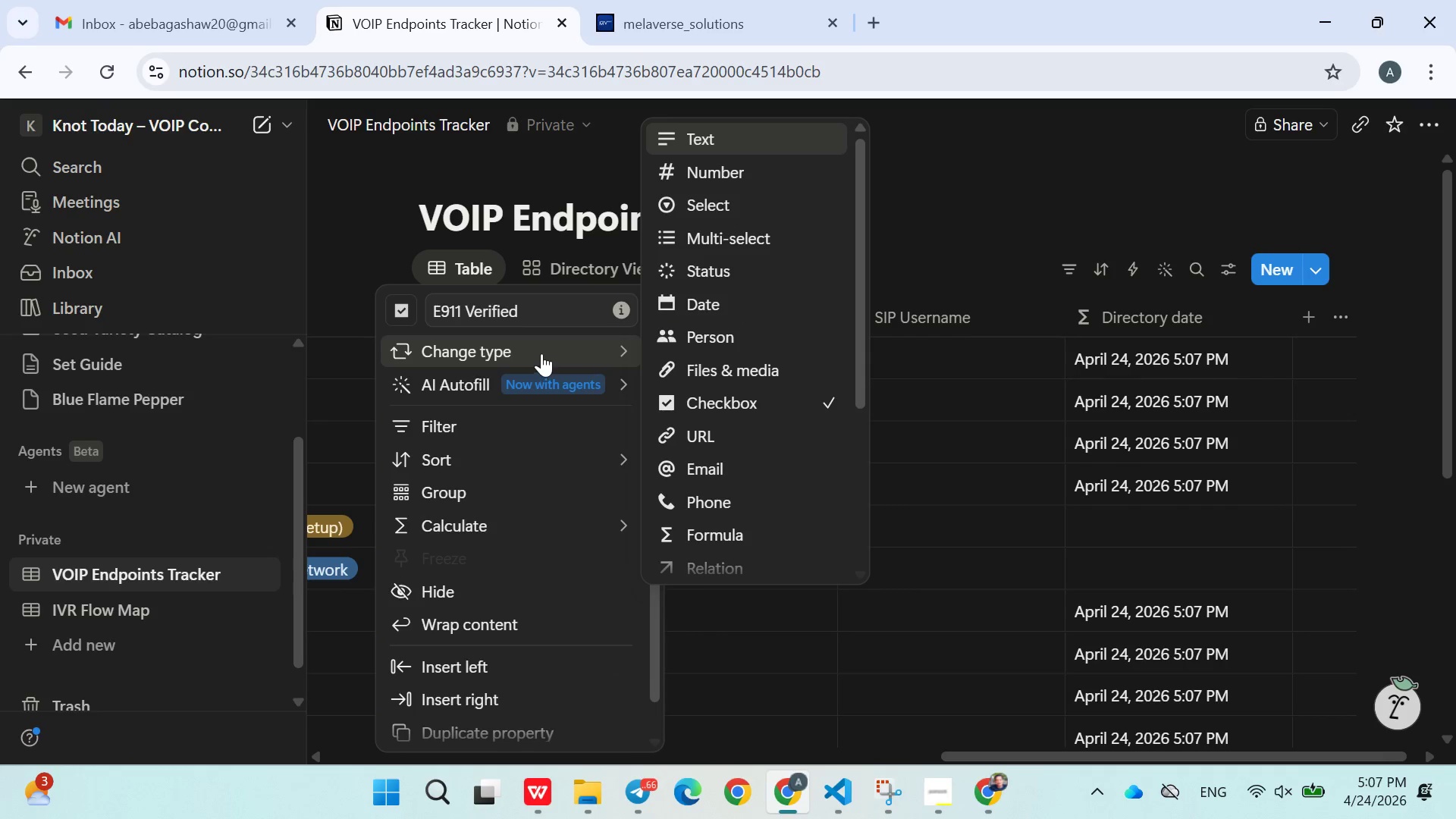 
scroll: coordinate [679, 371], scroll_direction: down, amount: 2.0
 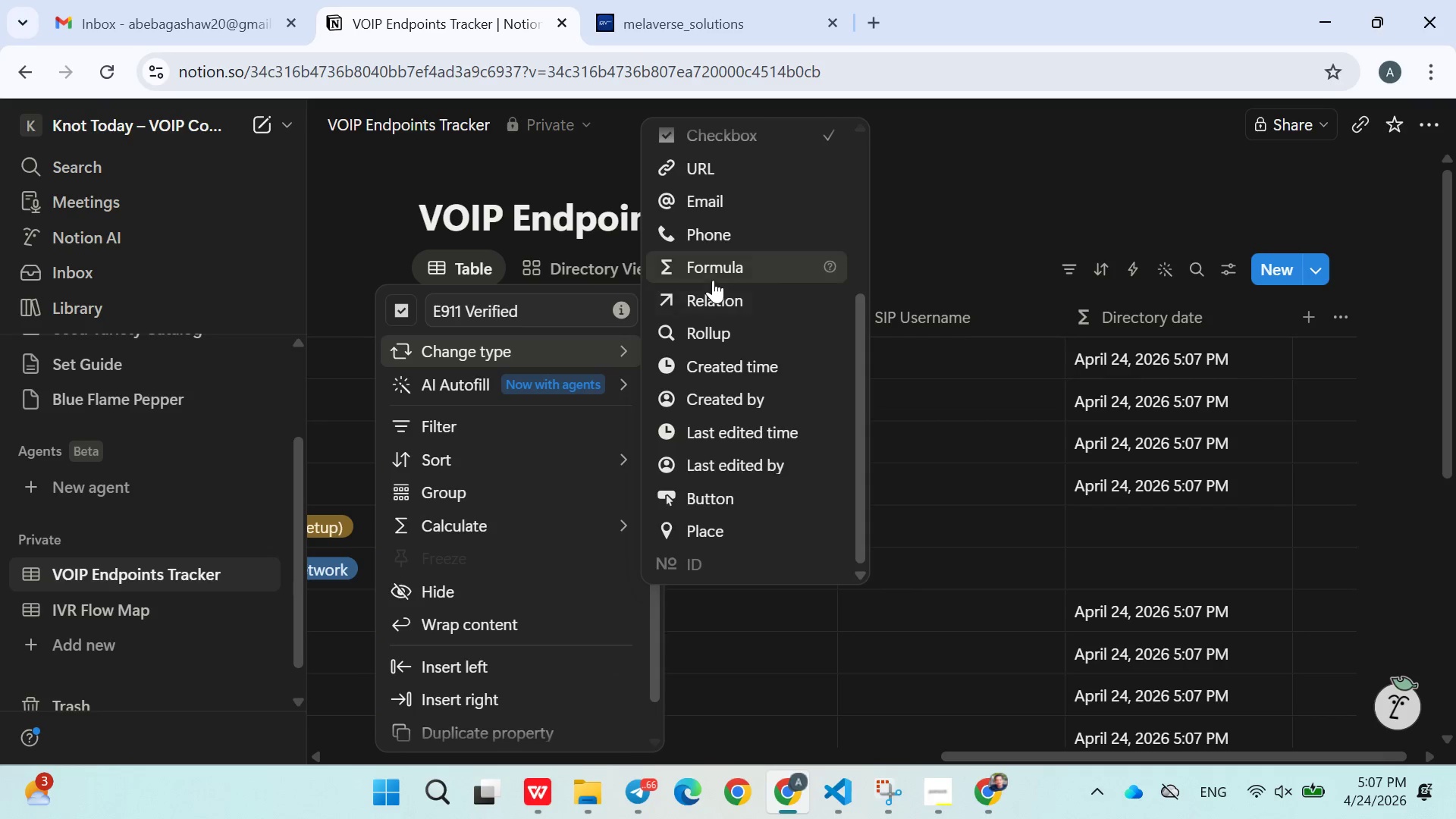 
left_click([713, 280])
 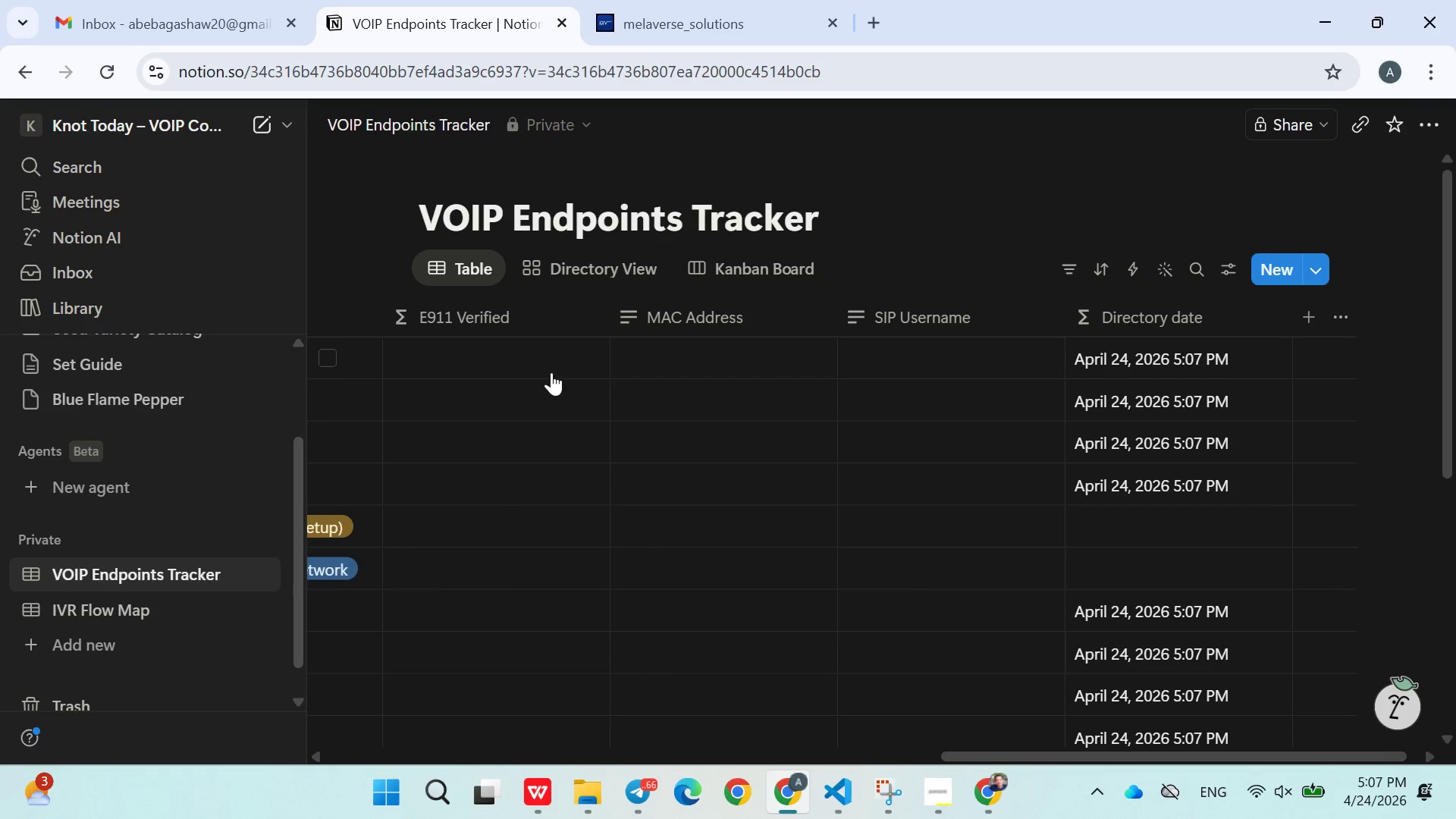 
left_click([541, 361])
 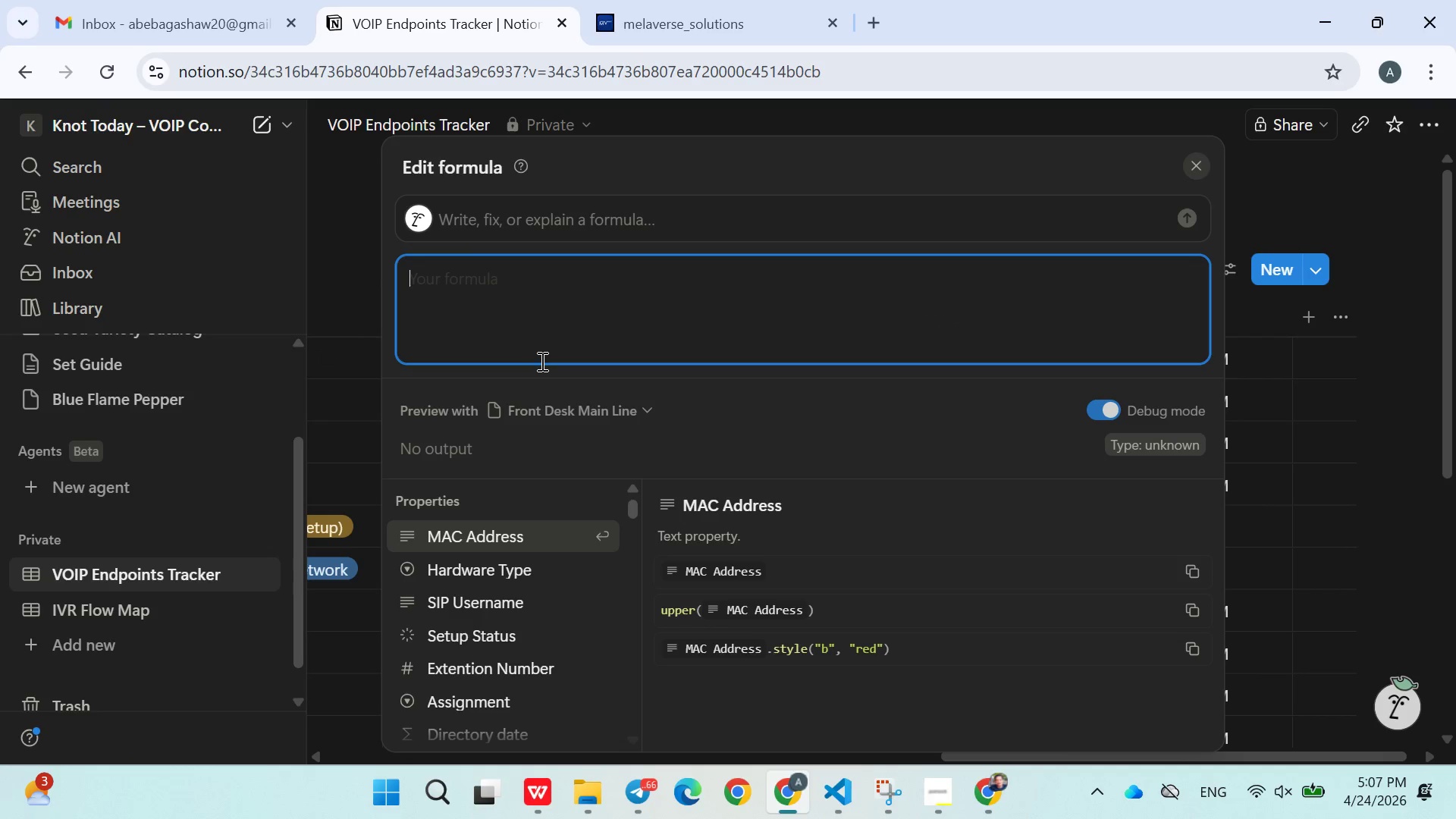 
key(Control+ControlLeft)
 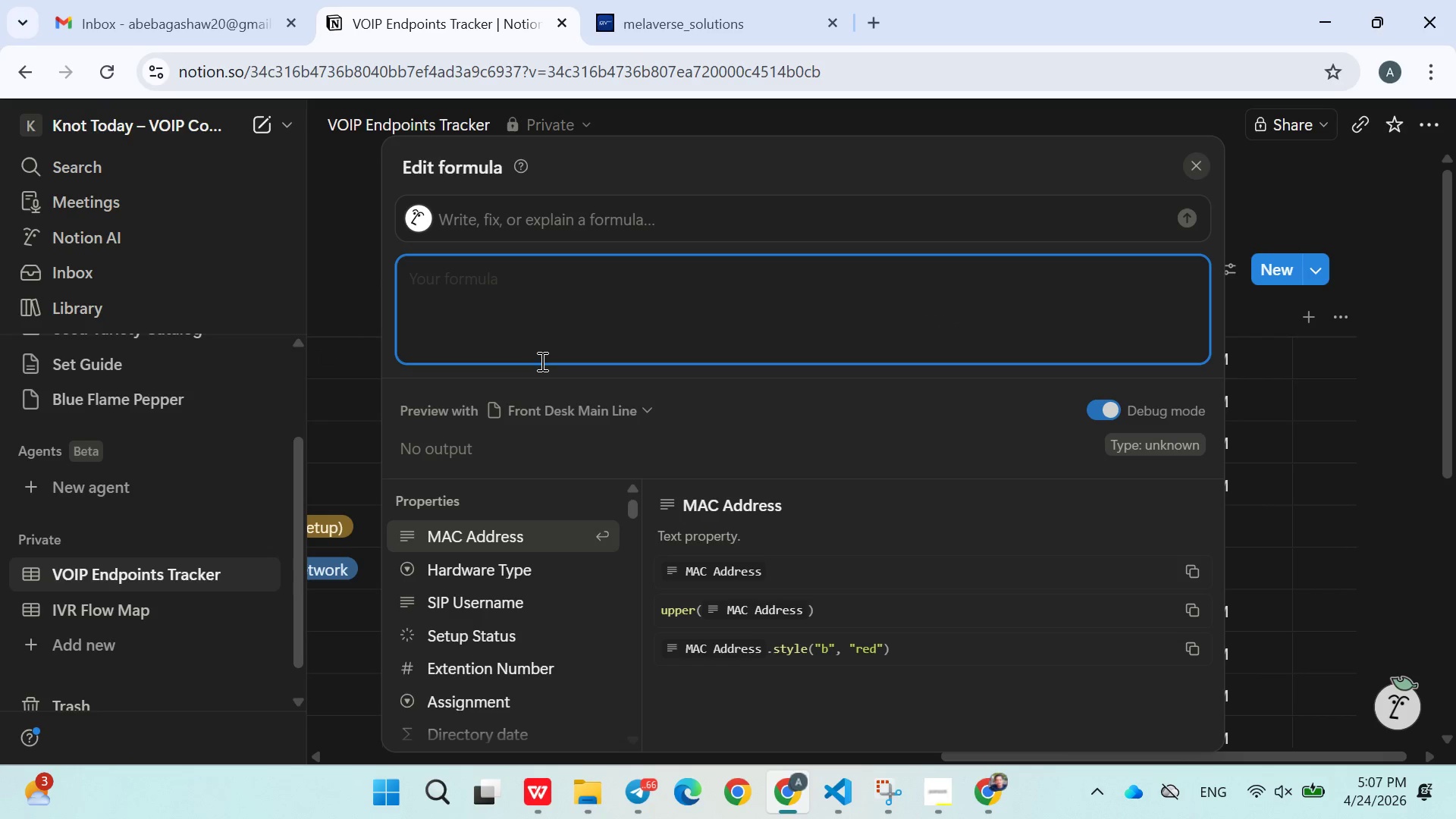 
key(Control+V)
 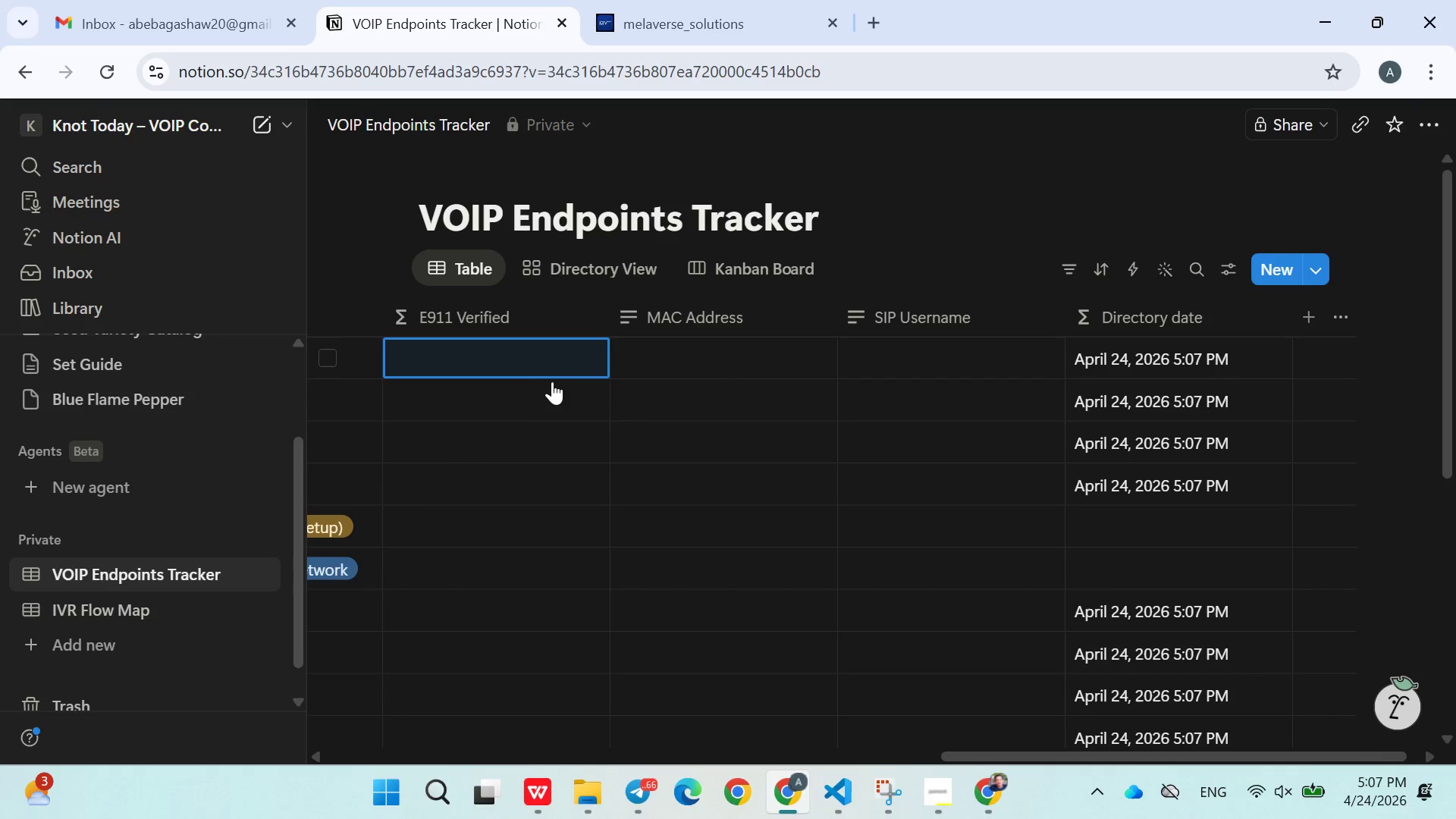 
wait(7.29)
 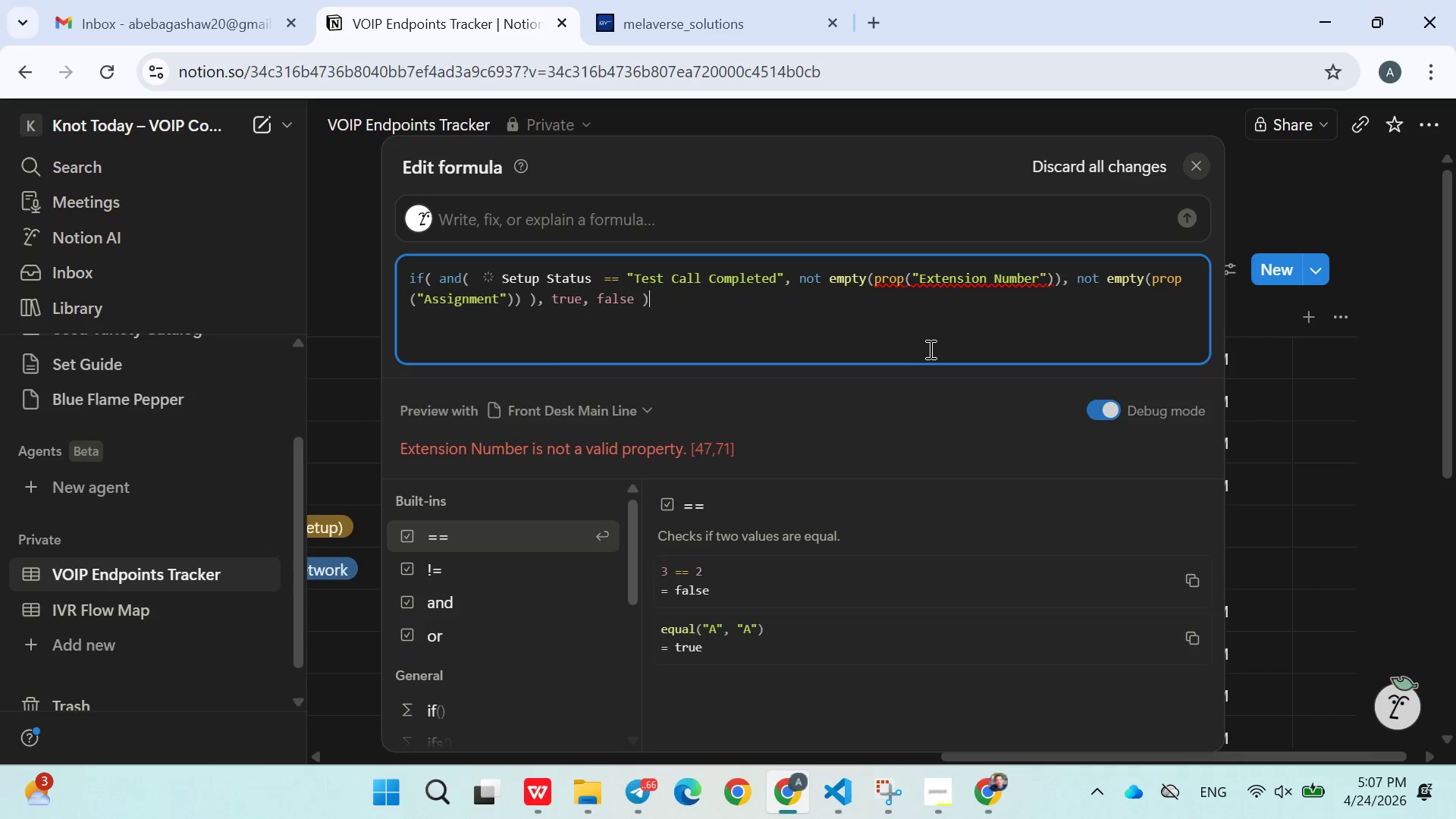 
mouse_move([563, 345])
 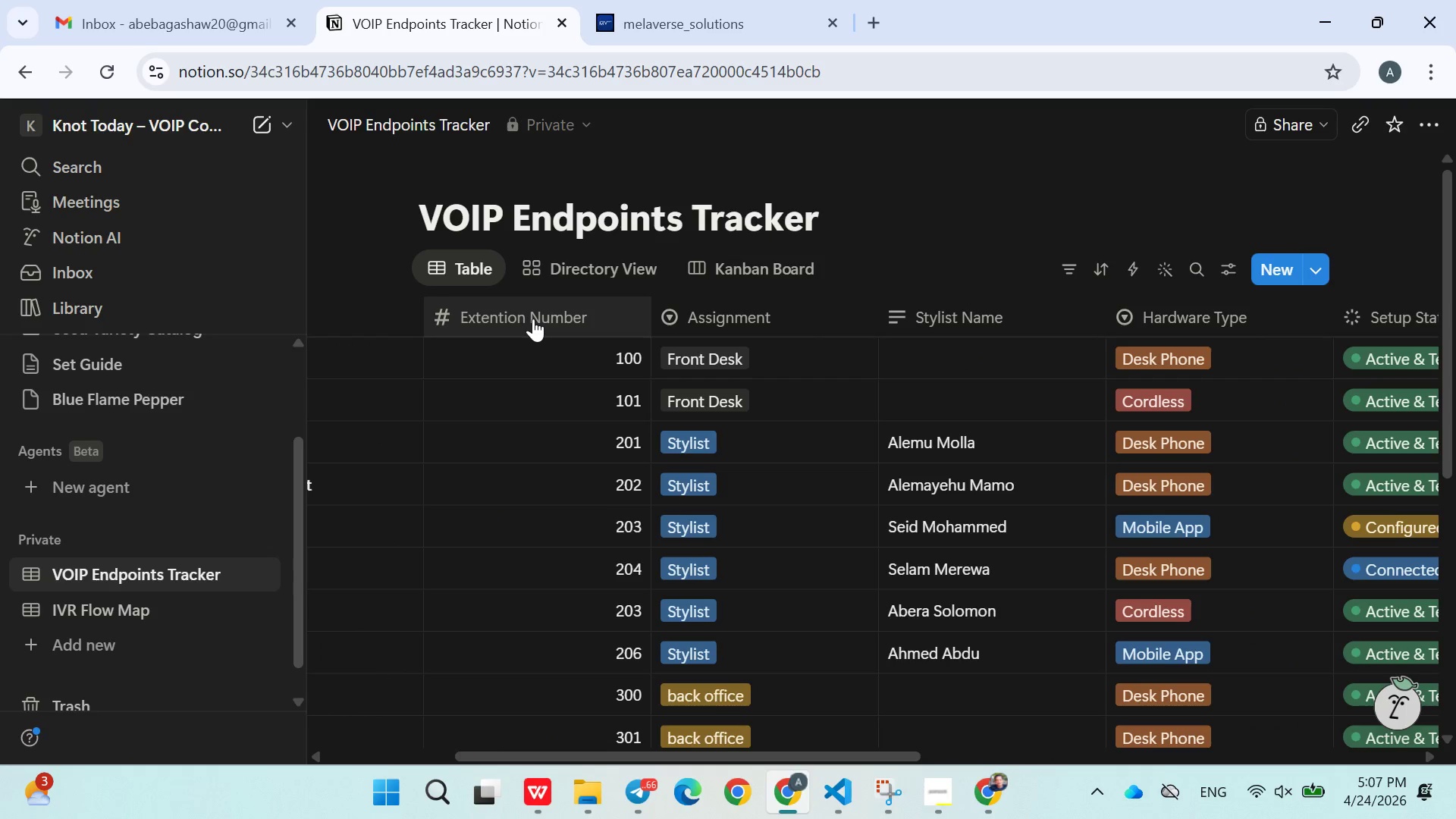 
double_click([533, 318])
 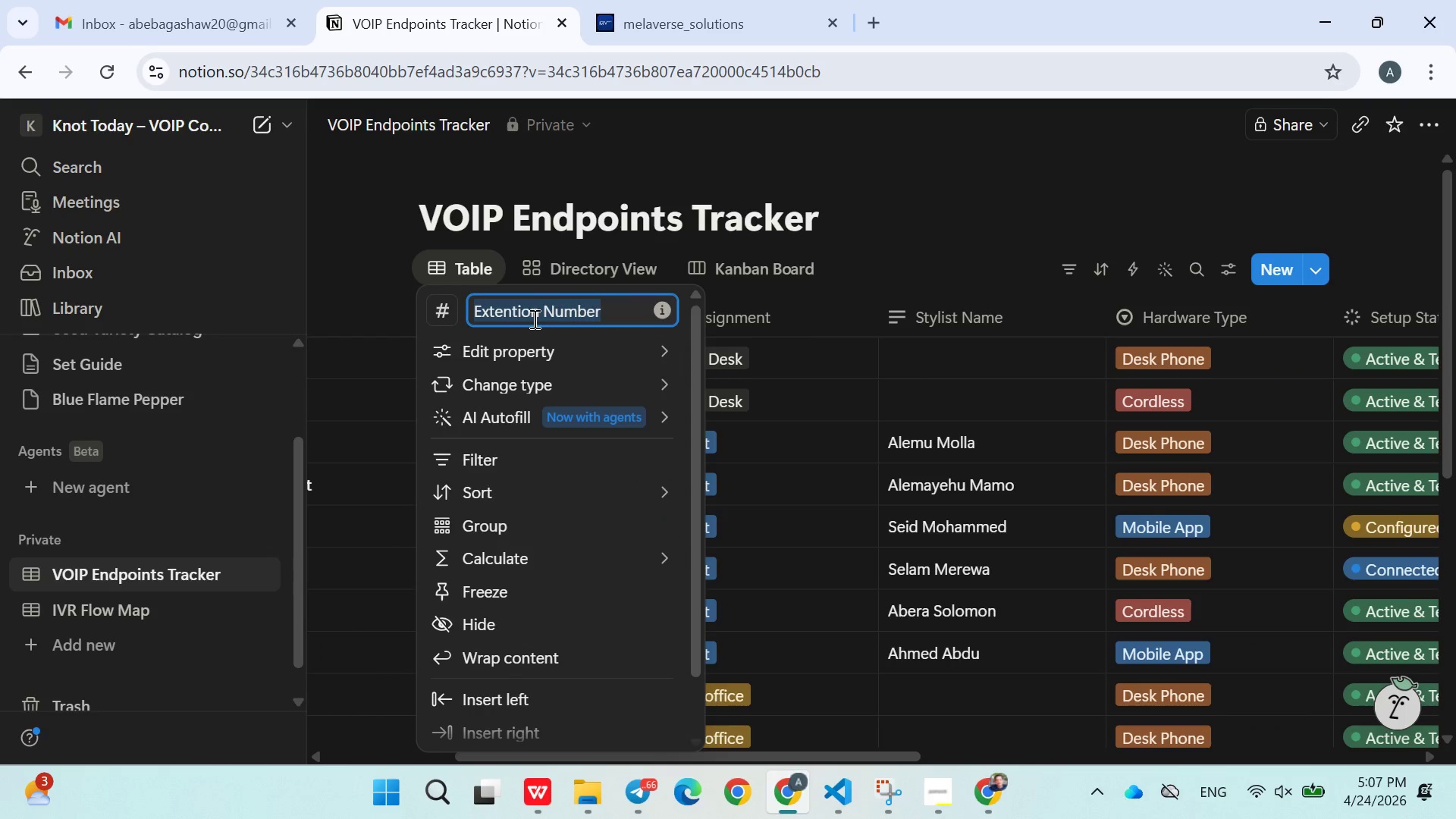 
triple_click([533, 318])
 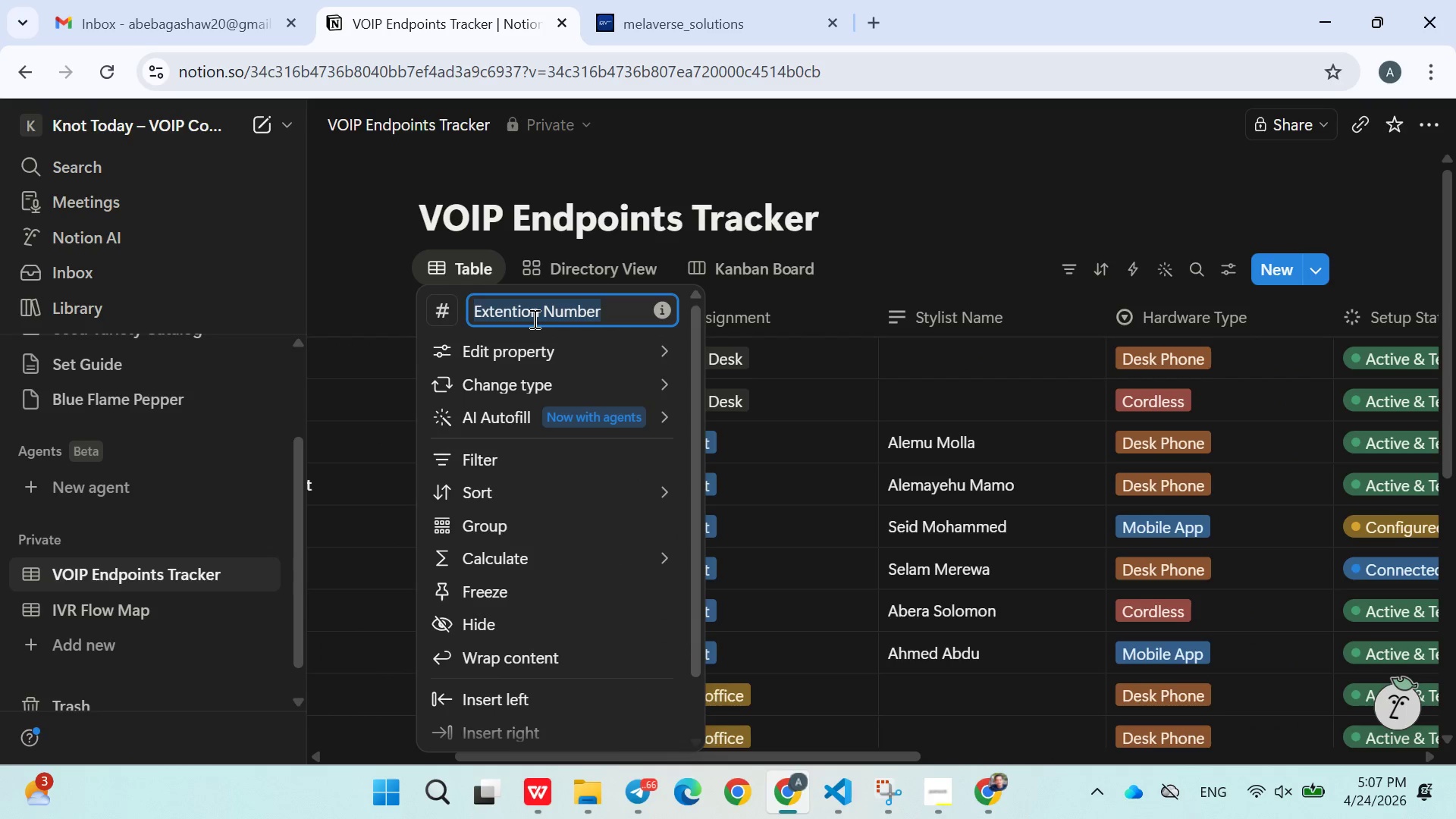 
triple_click([533, 318])
 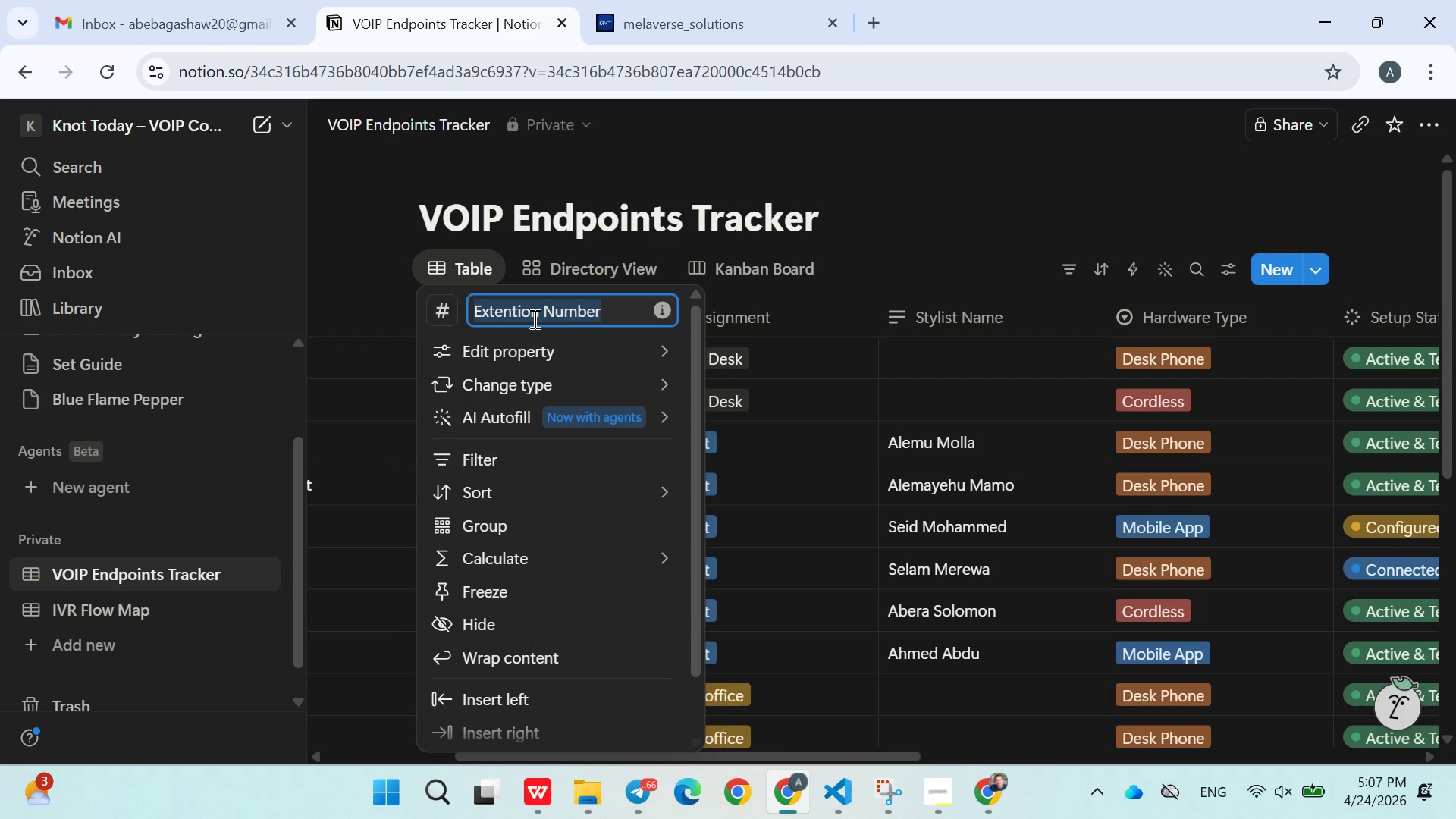 
triple_click([533, 318])
 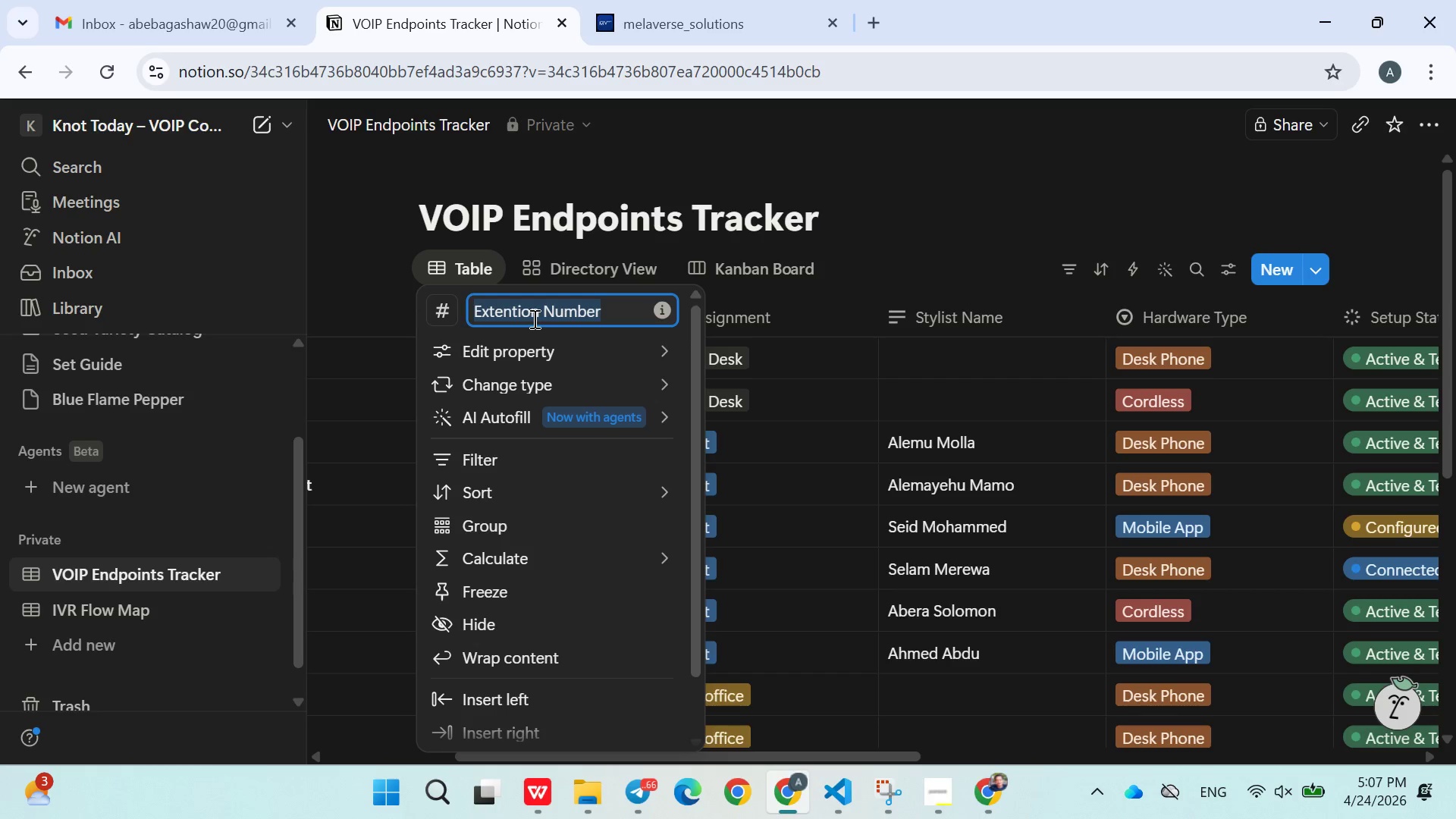 
key(Control+C)
 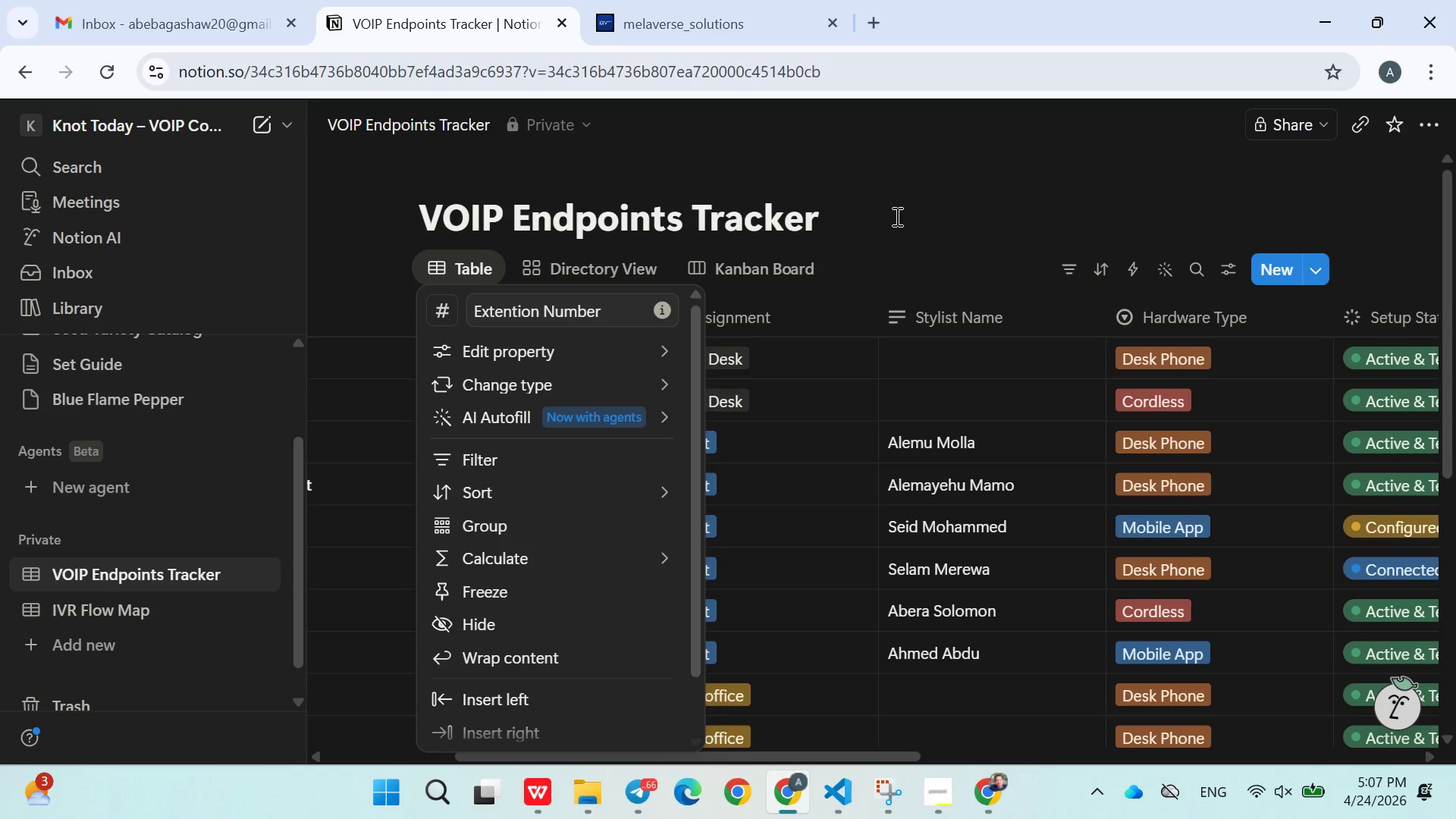 
left_click([890, 216])
 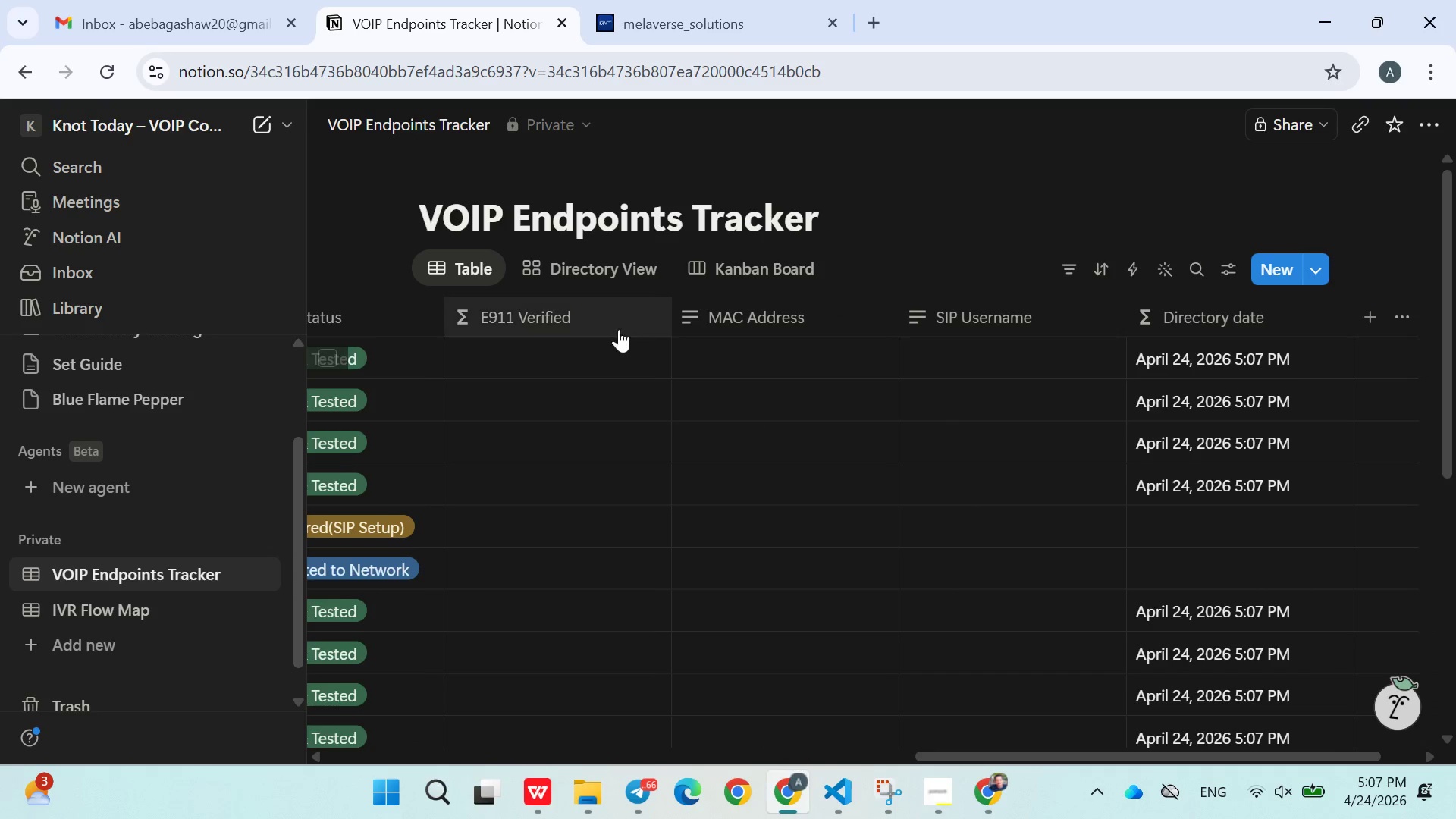 
wait(6.3)
 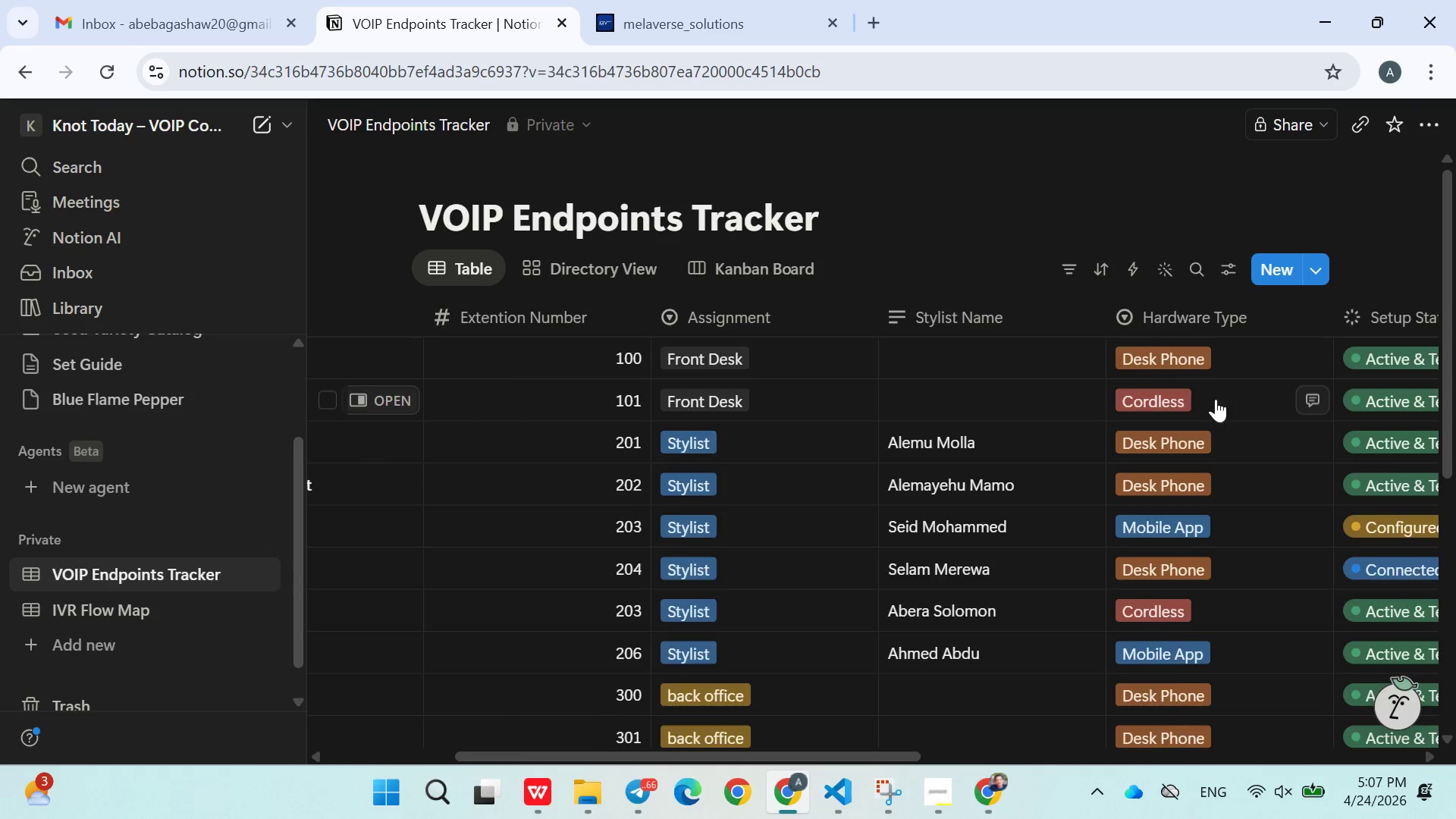 
left_click([769, 375])
 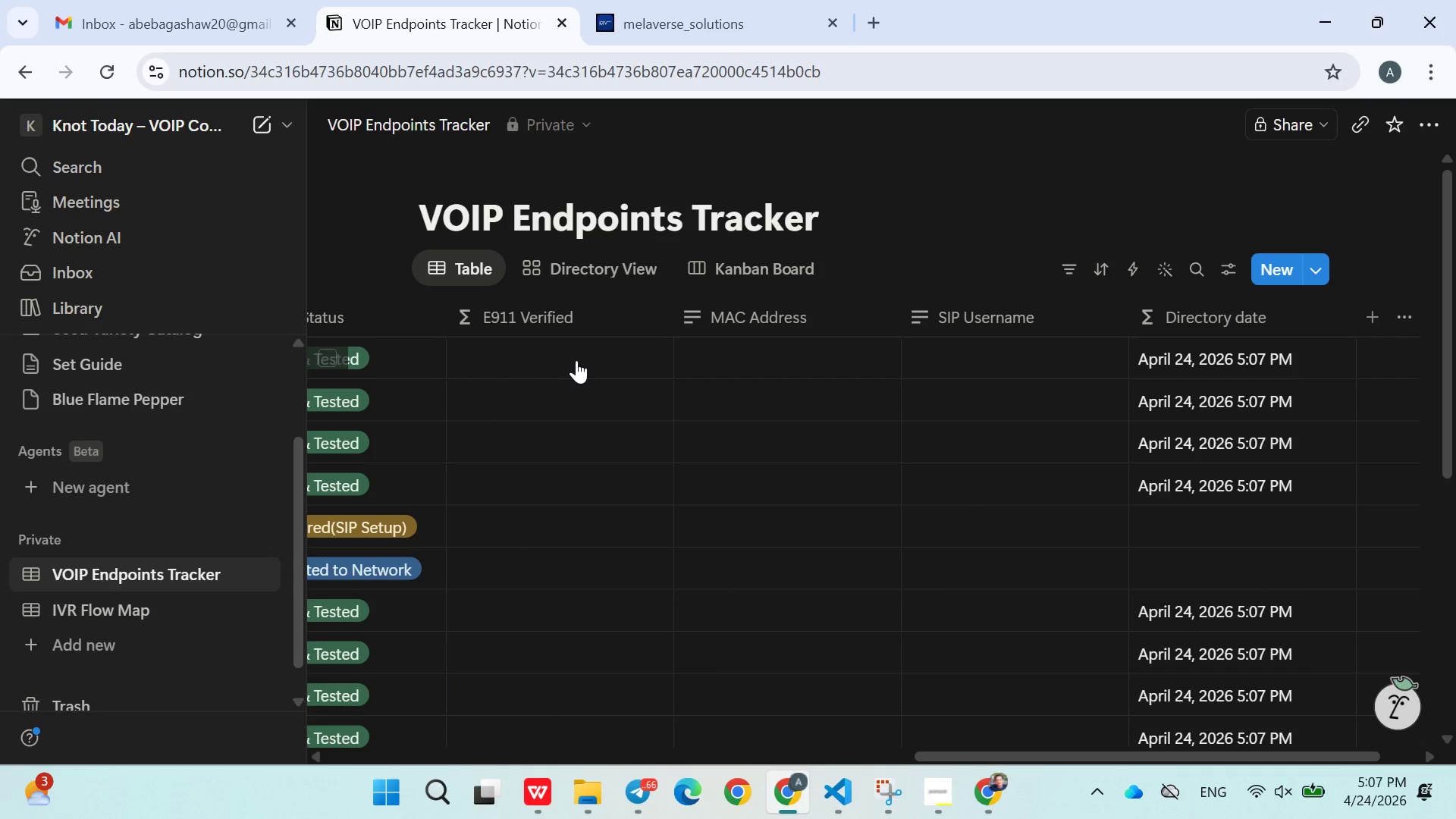 
left_click([576, 360])
 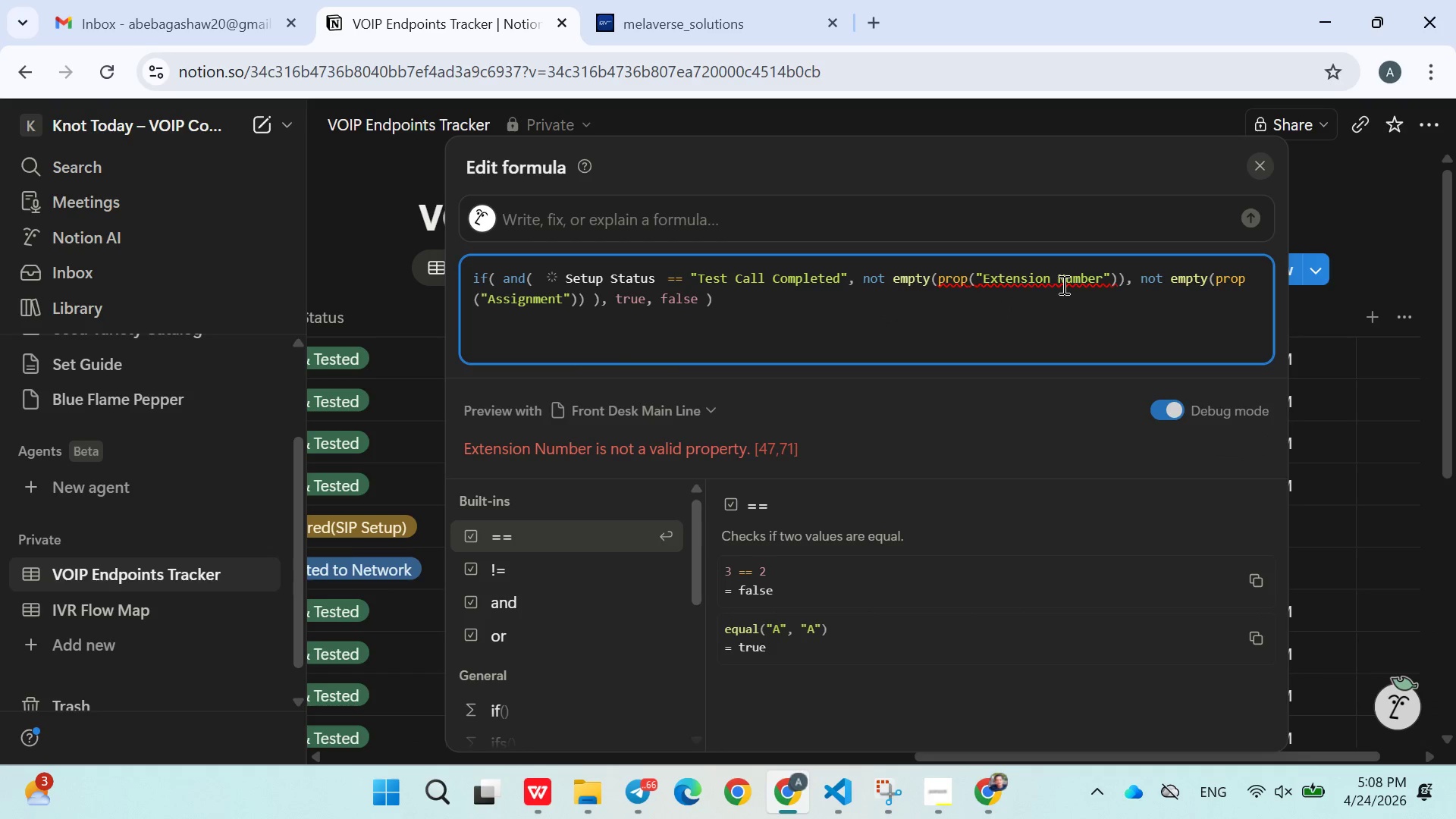 
double_click([1062, 284])
 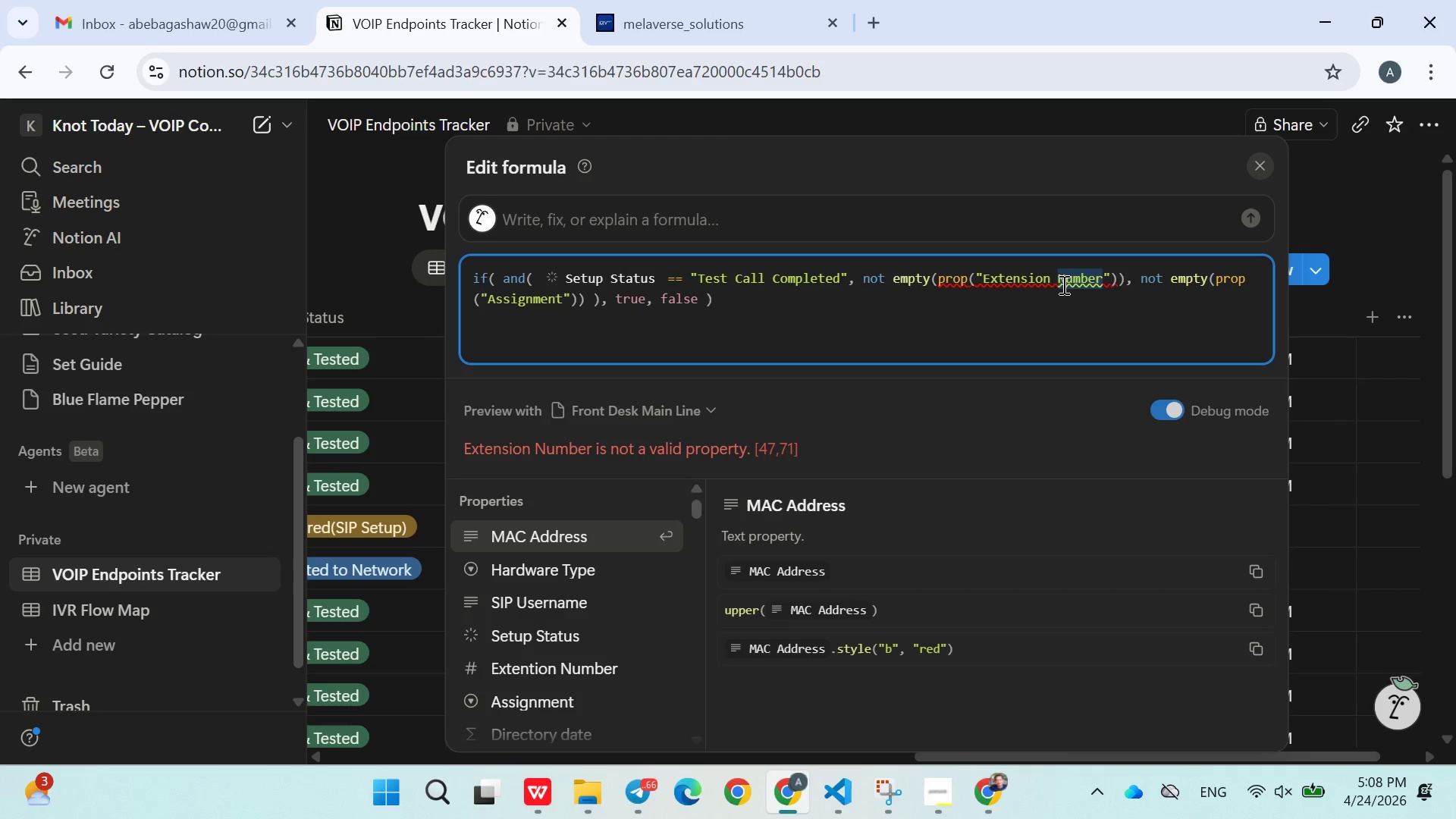 
key(Backspace)
 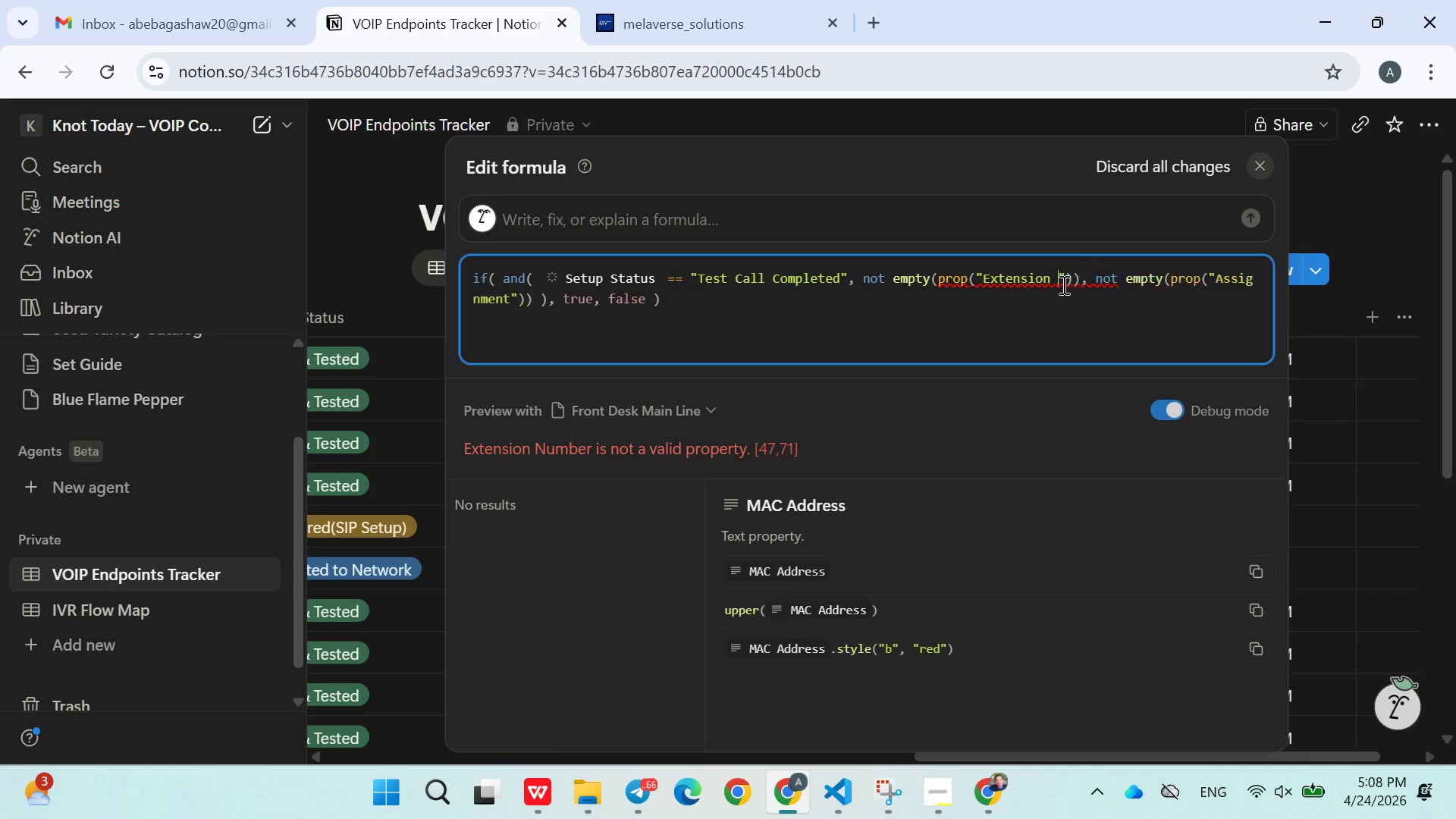 
key(Backspace)
 